 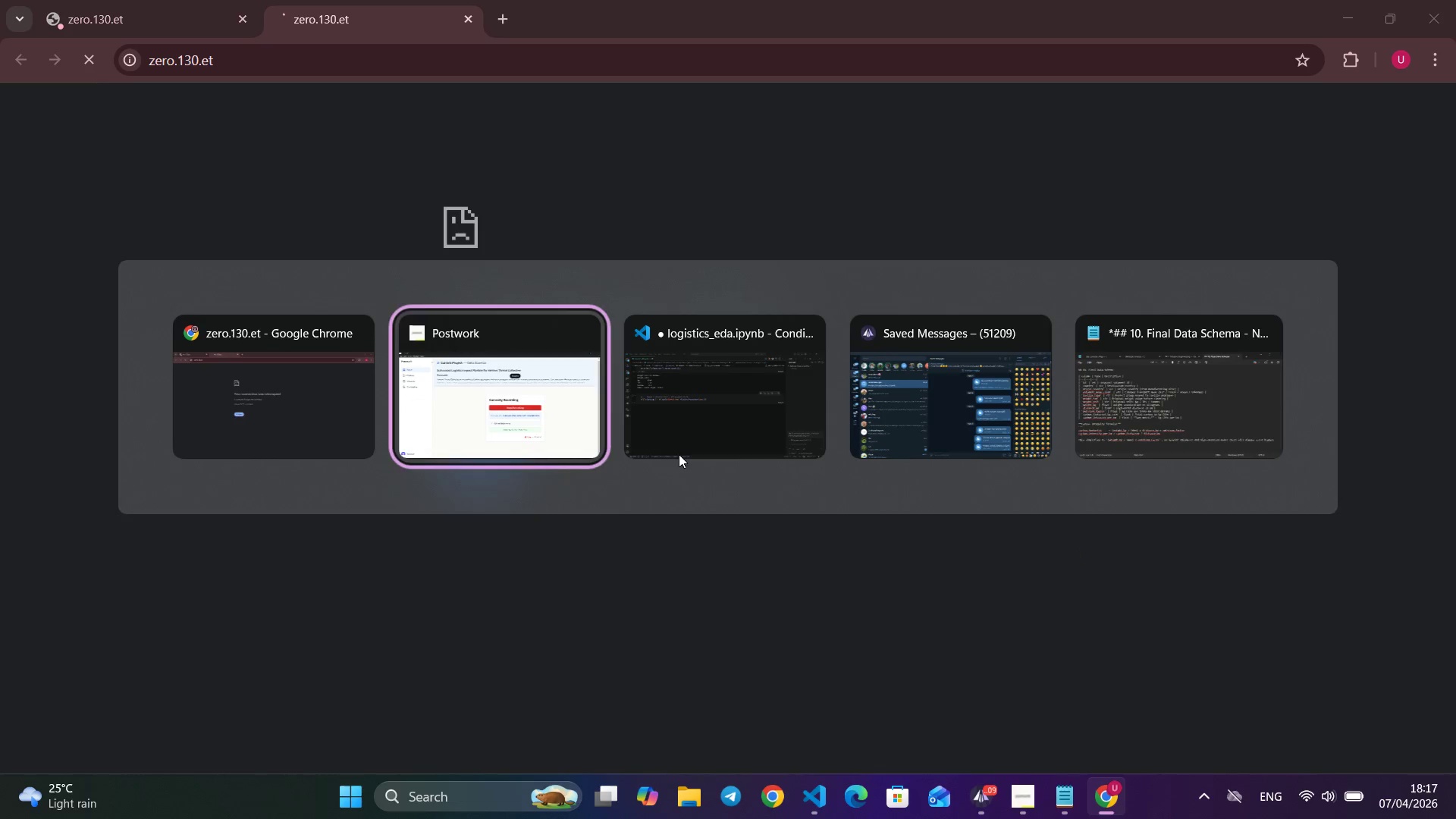 
key(Alt+Tab)
 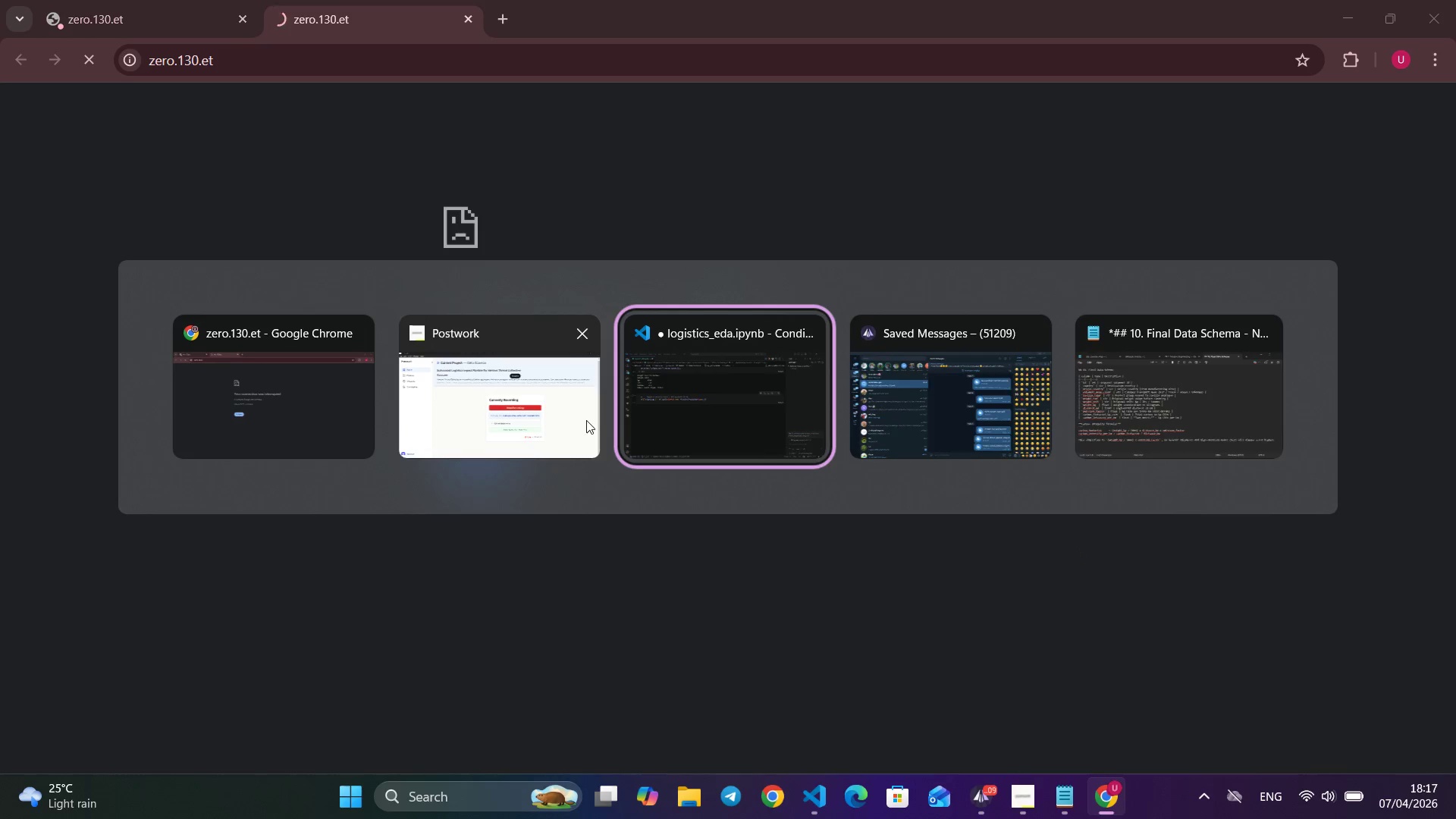 
key(Alt+Tab)
 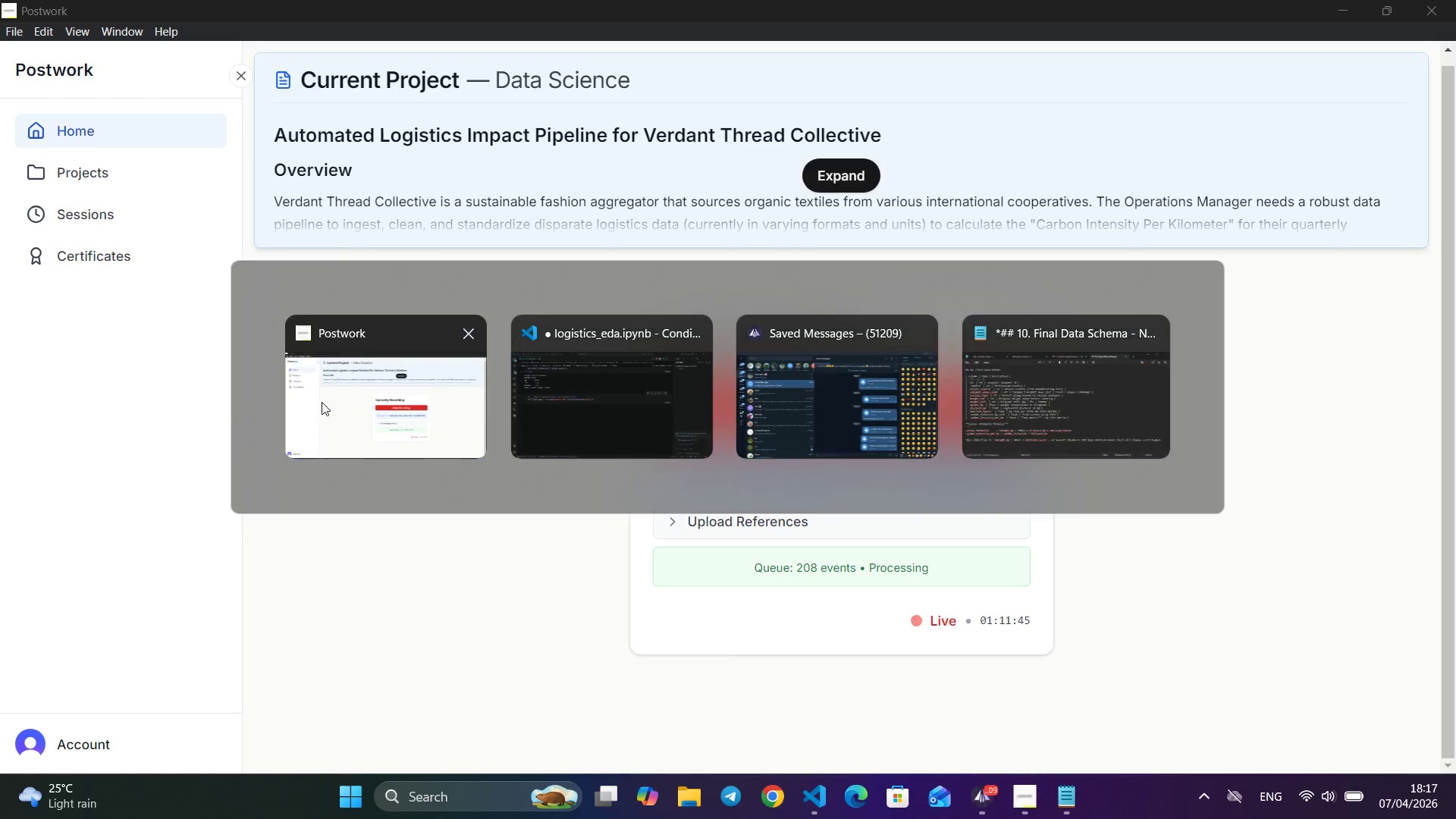 
left_click([359, 330])
 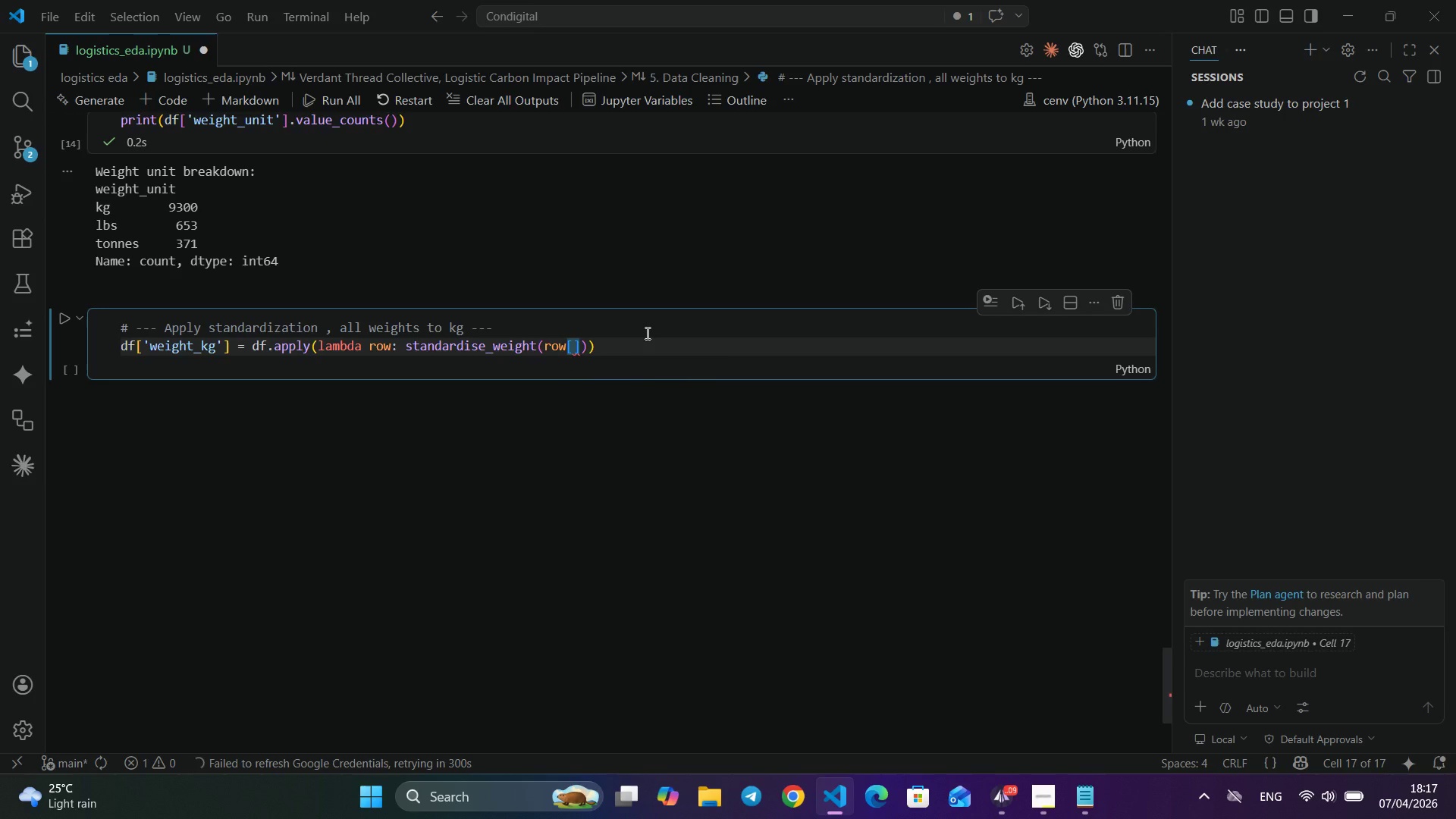 
wait(5.31)
 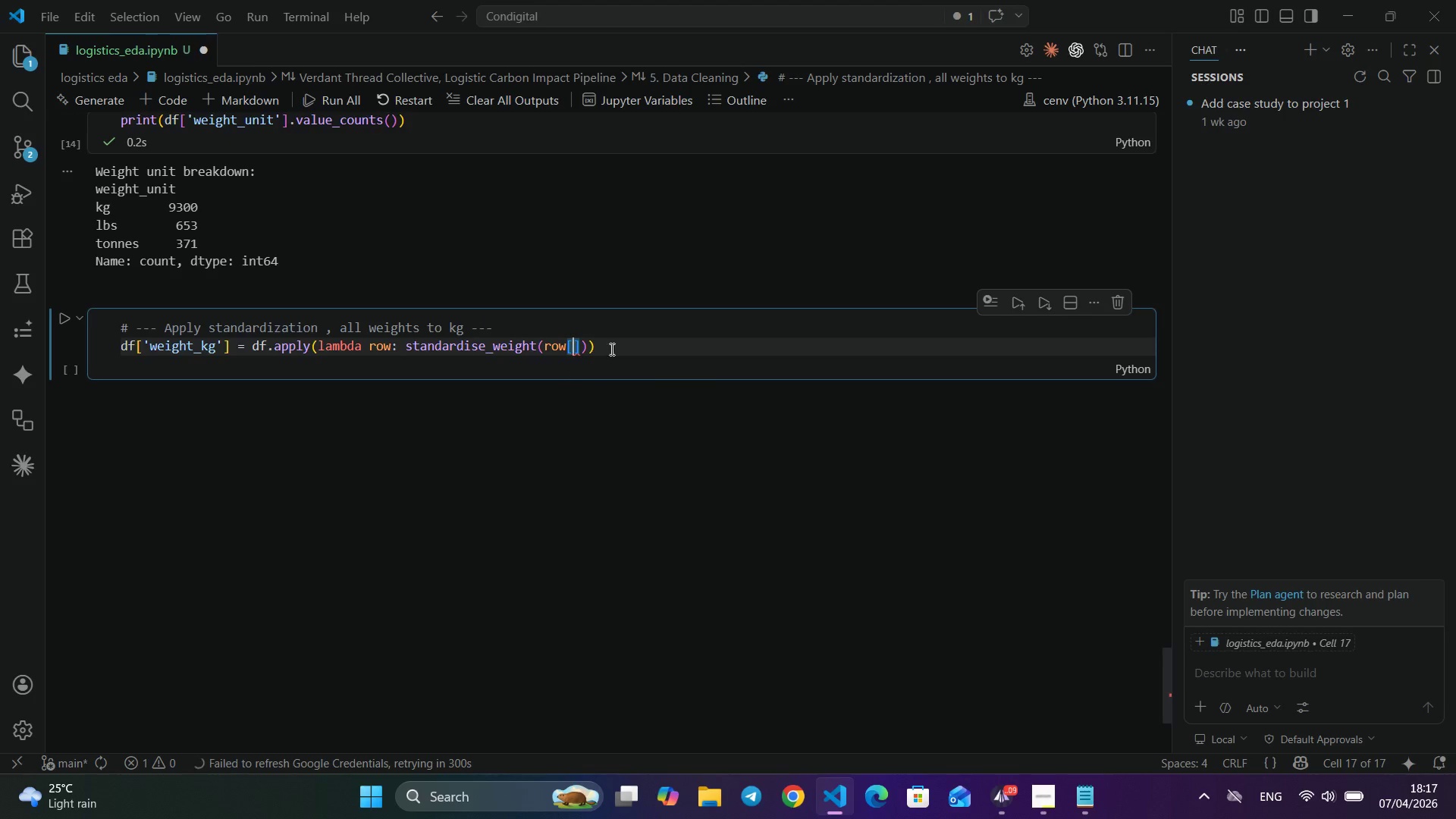 
type(we)
 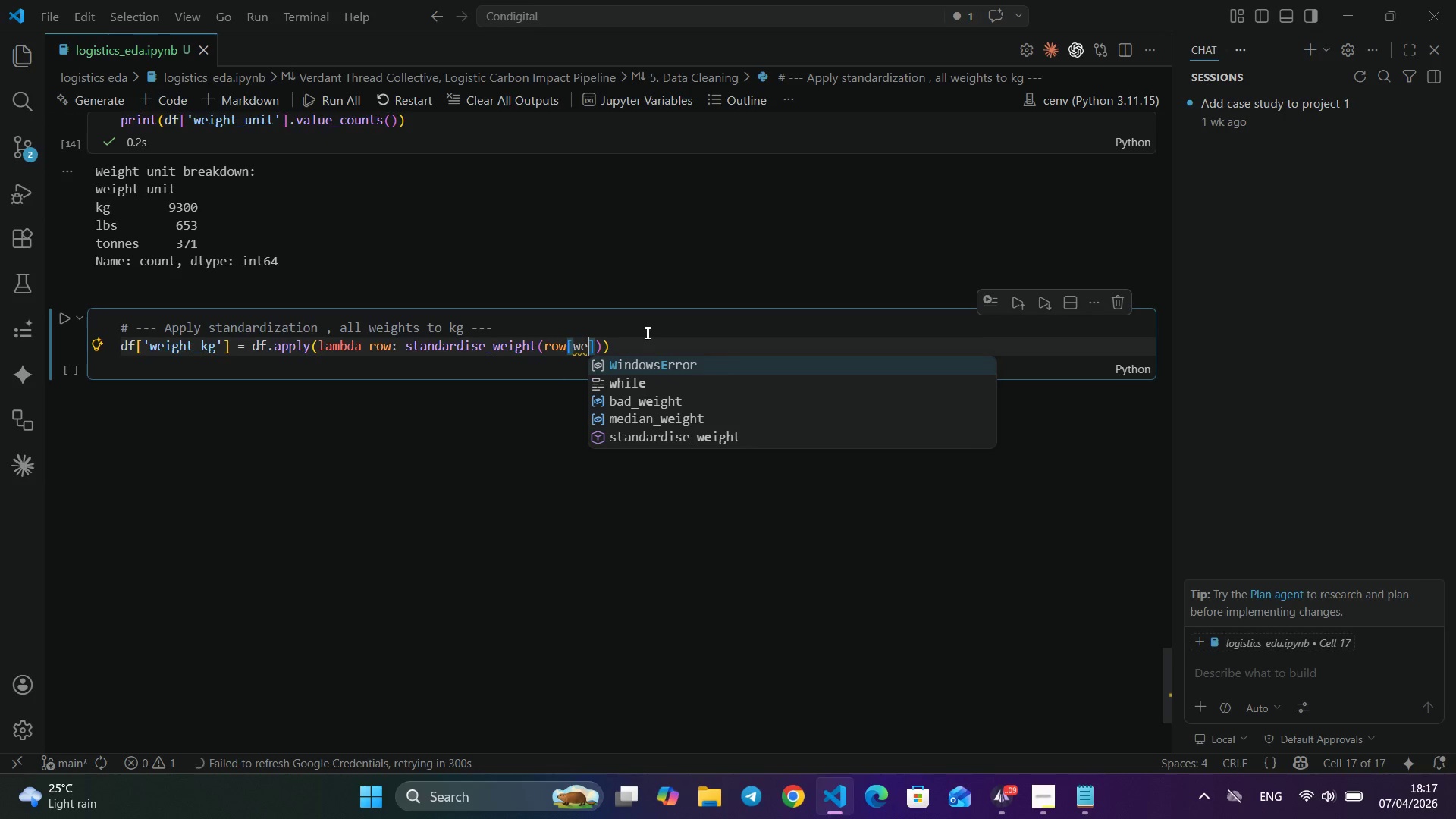 
key(Control+S)
 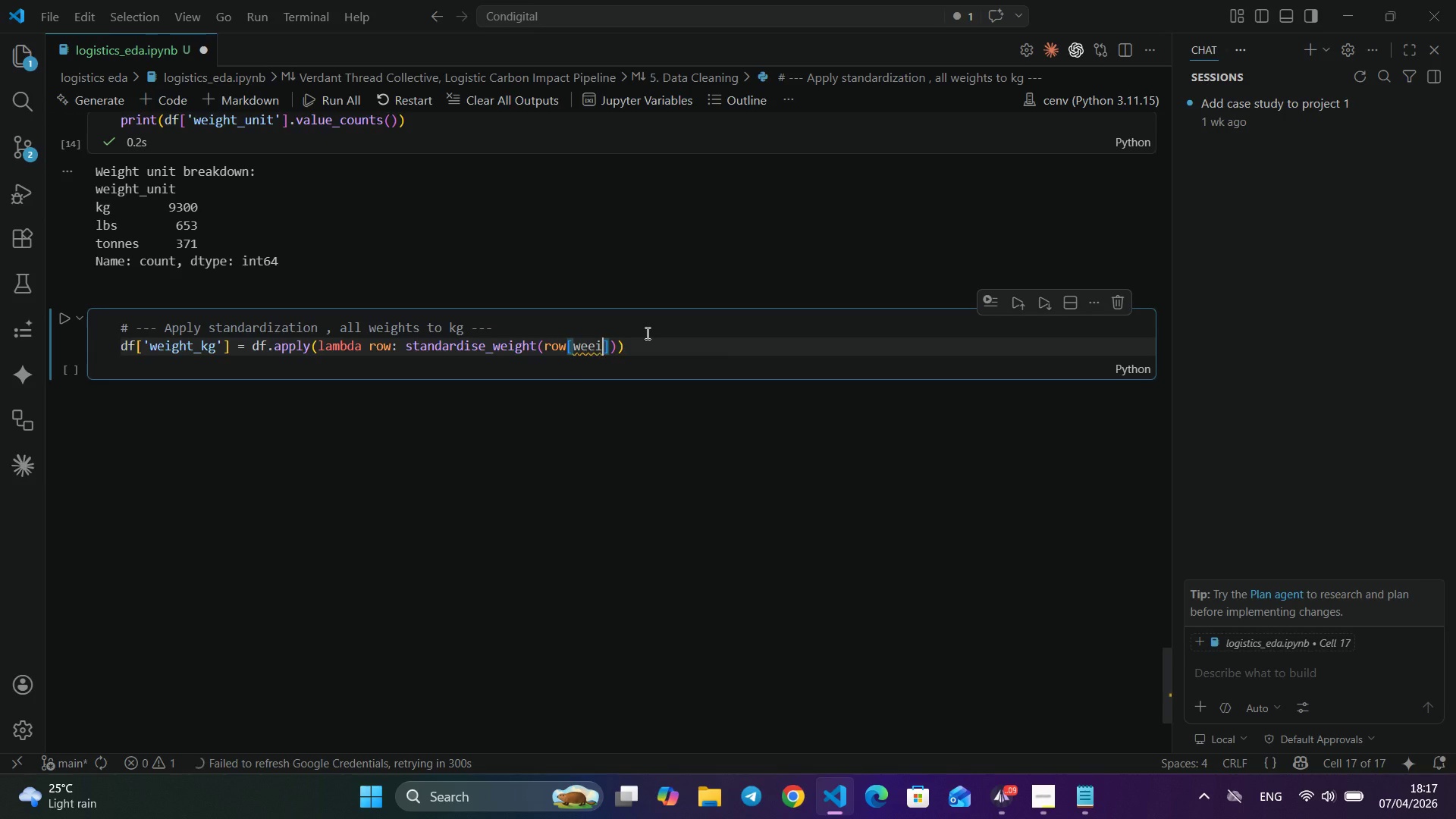 
type(ei)
key(Backspace)
key(Backspace)
key(Backspace)
type(eigh)
key(Backspace)
key(Backspace)
key(Backspace)
key(Backspace)
key(Backspace)
type('e)
key(Backspace)
type(weight_numeric)
 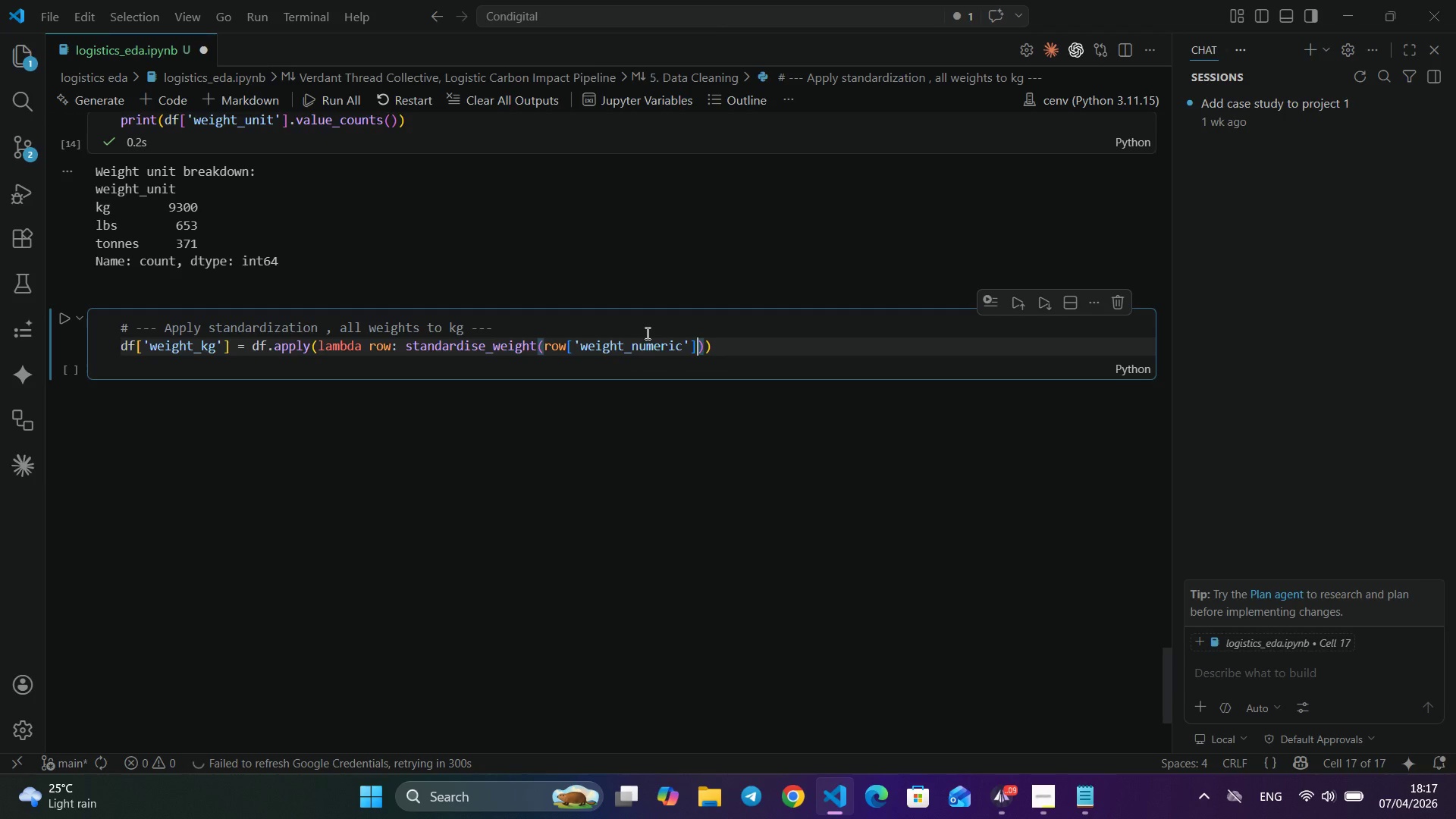 
key(ArrowRight)
 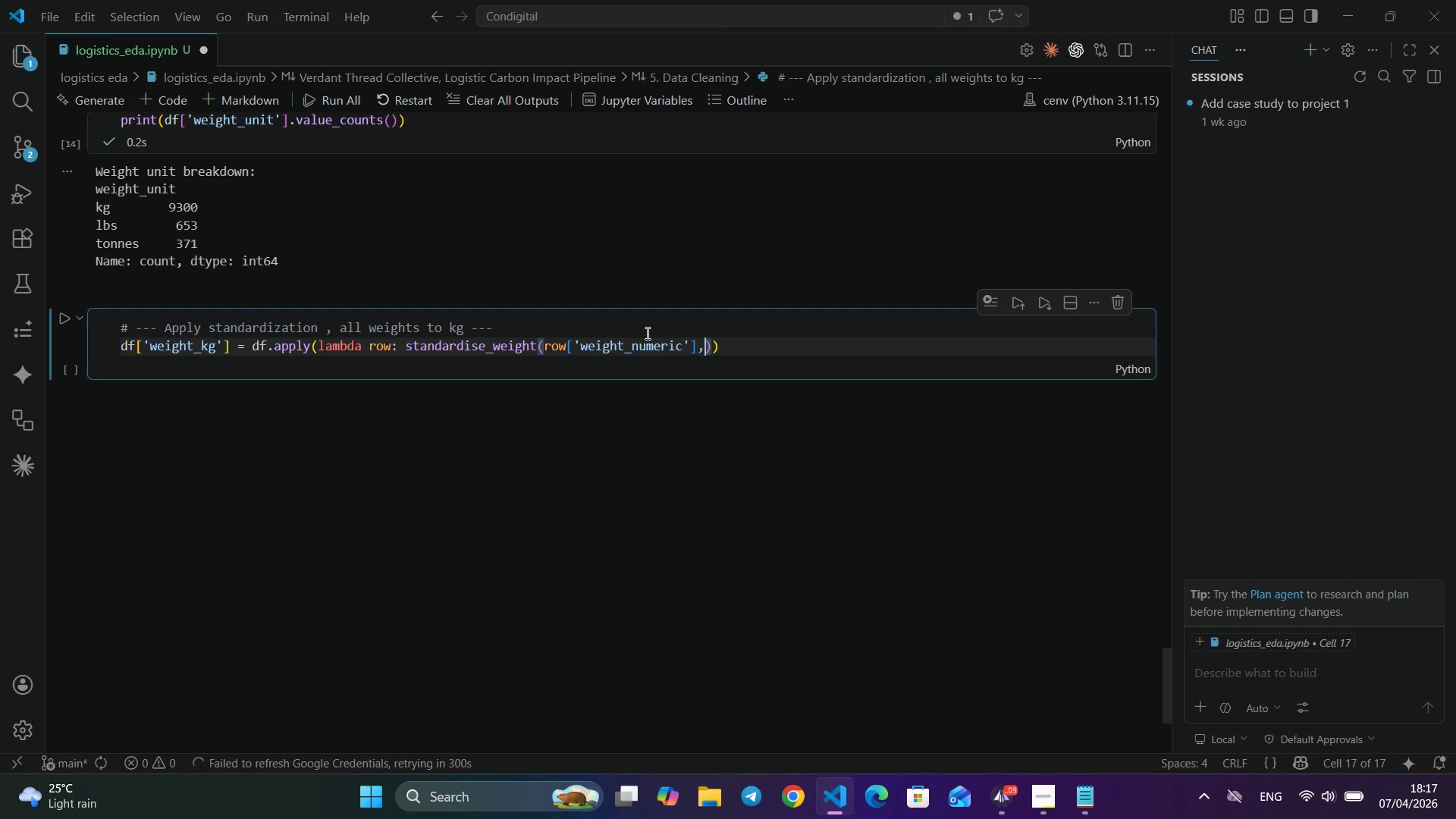 
key(ArrowRight)
 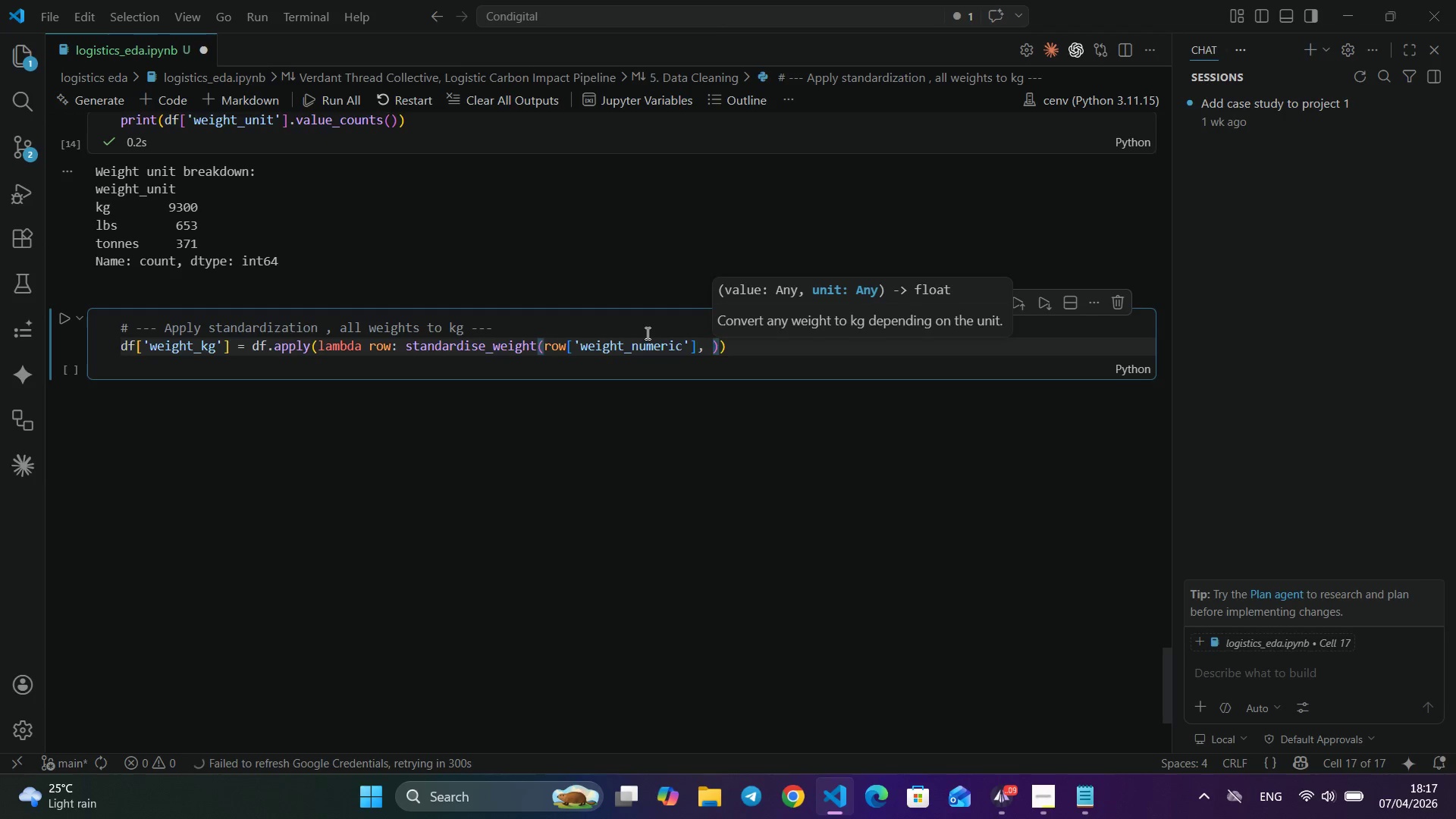 
type(, row)
 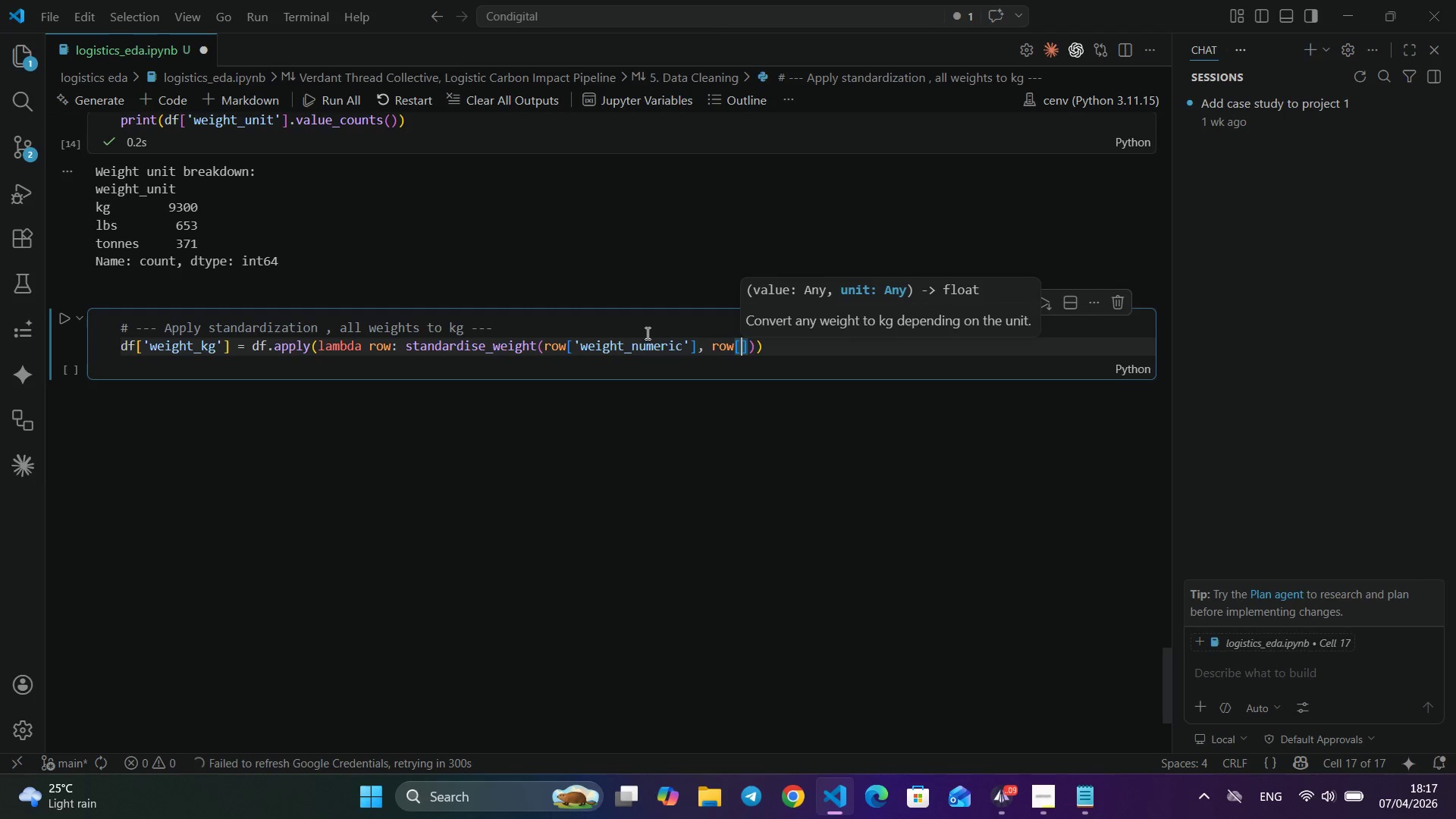 
type([weight)
key(Backspace)
key(Backspace)
key(Backspace)
key(Backspace)
key(Backspace)
key(Backspace)
type(")
key(Backspace)
type('weight_unit)
 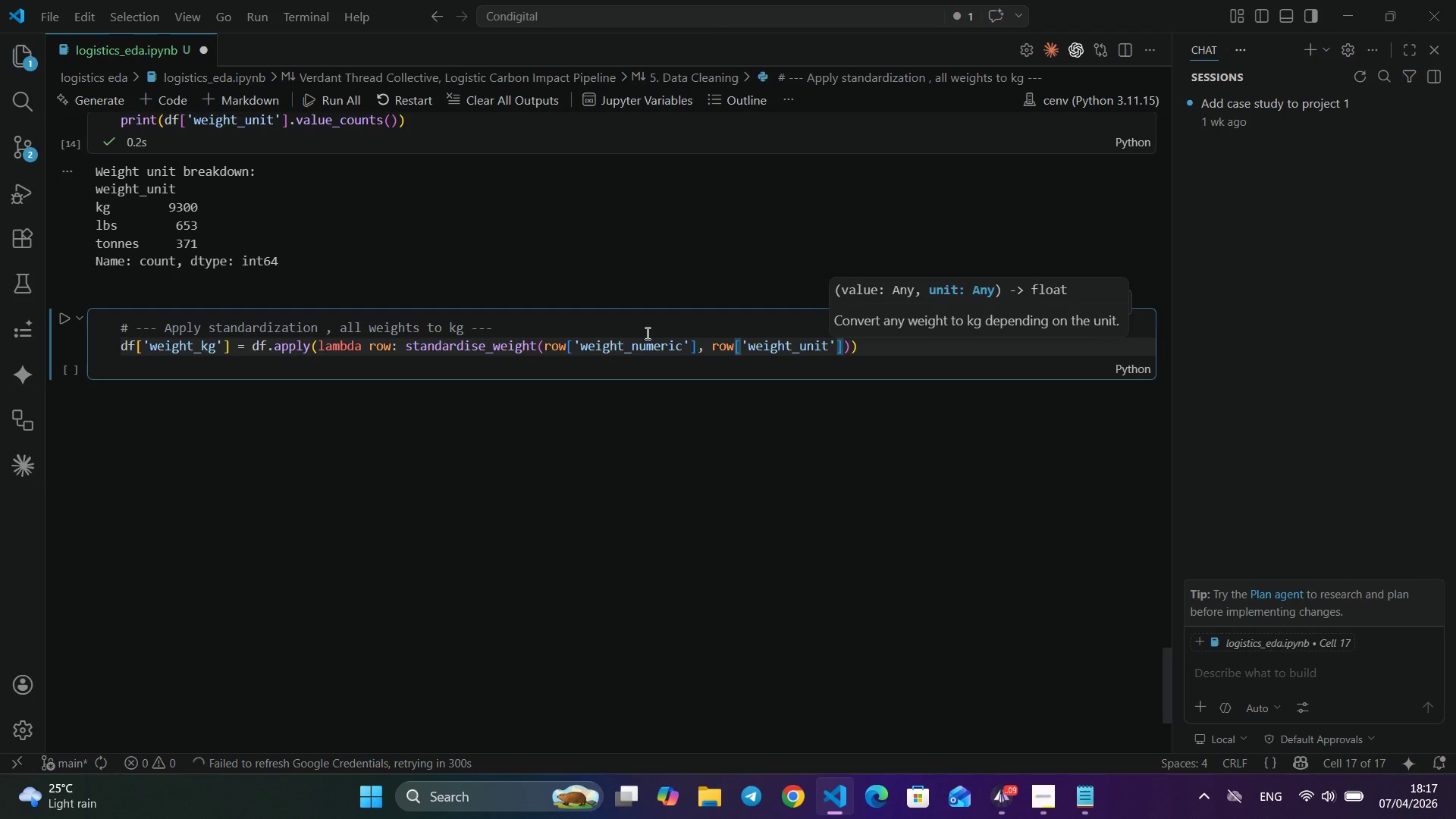 
key(ArrowRight)
 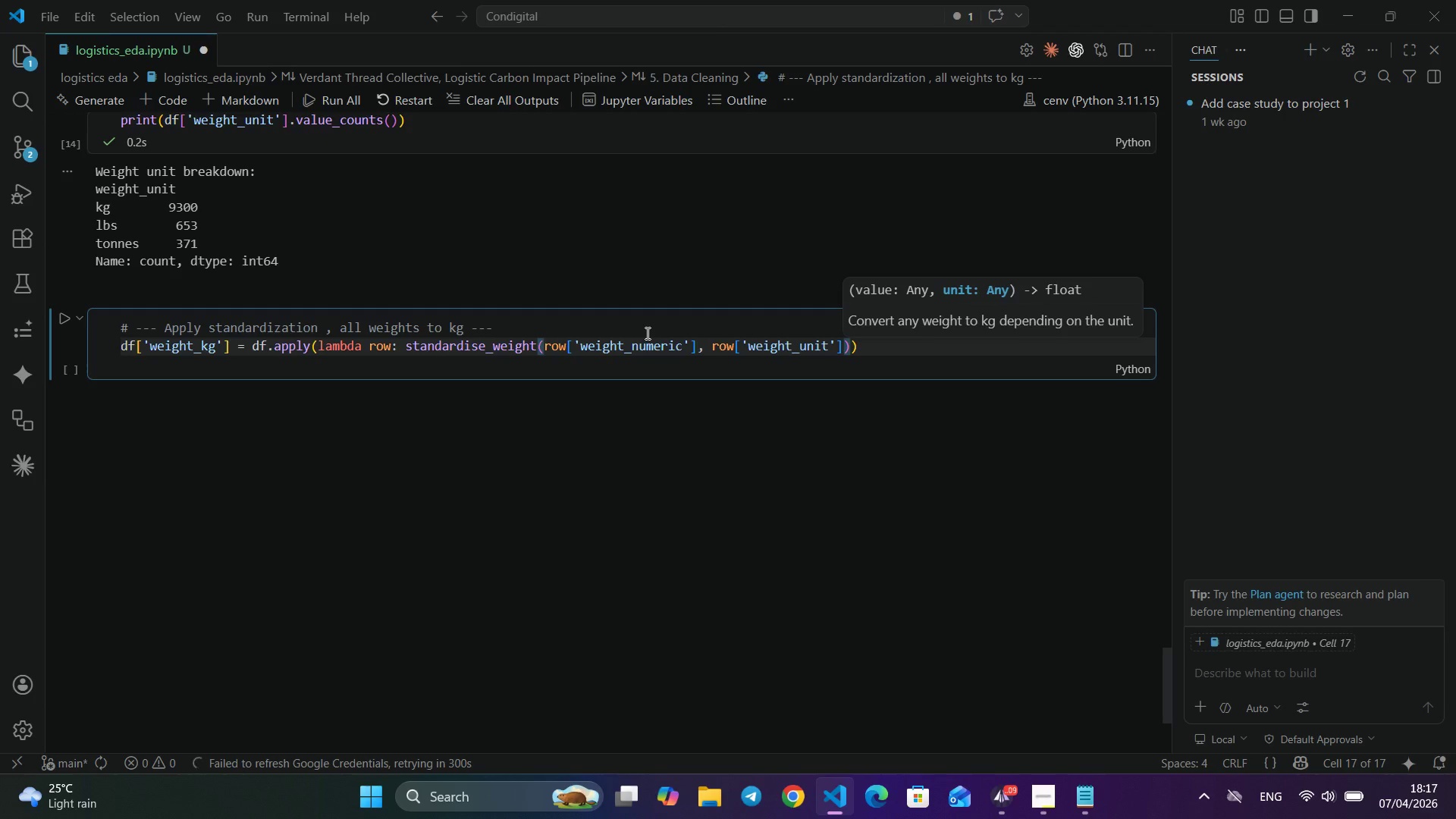 
key(ArrowRight)
 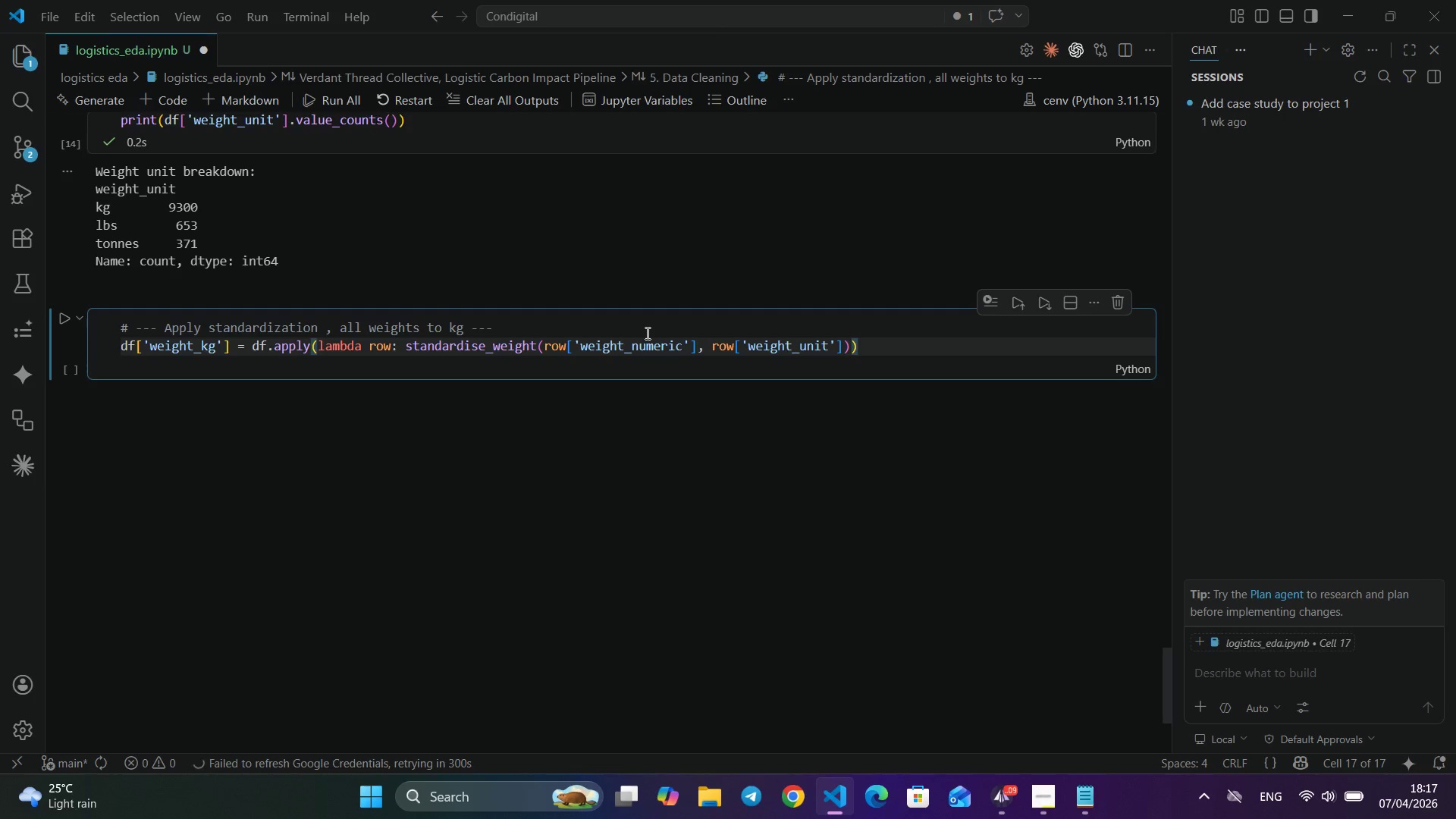 
key(ArrowRight)
 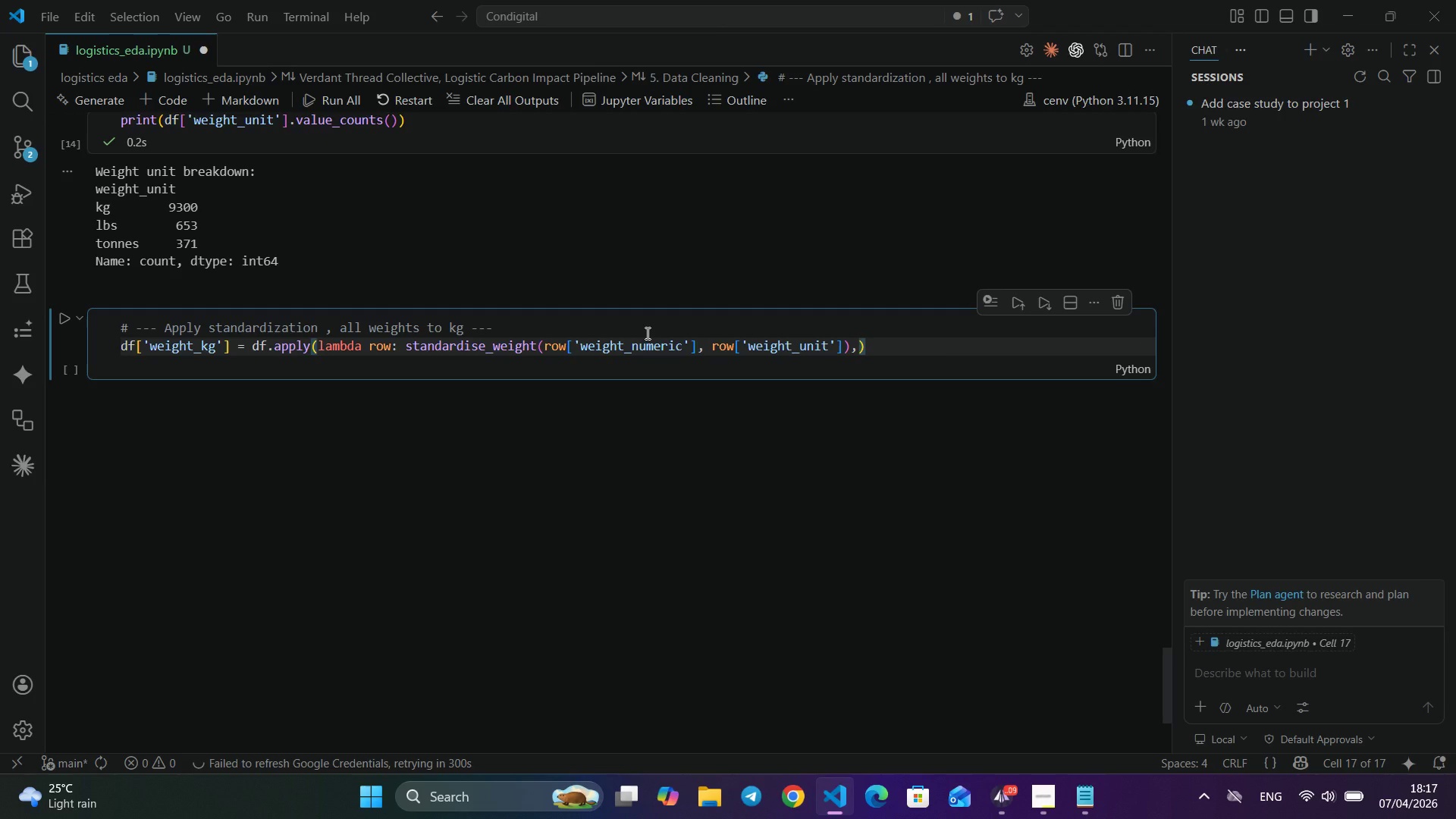 
type(, axis)
 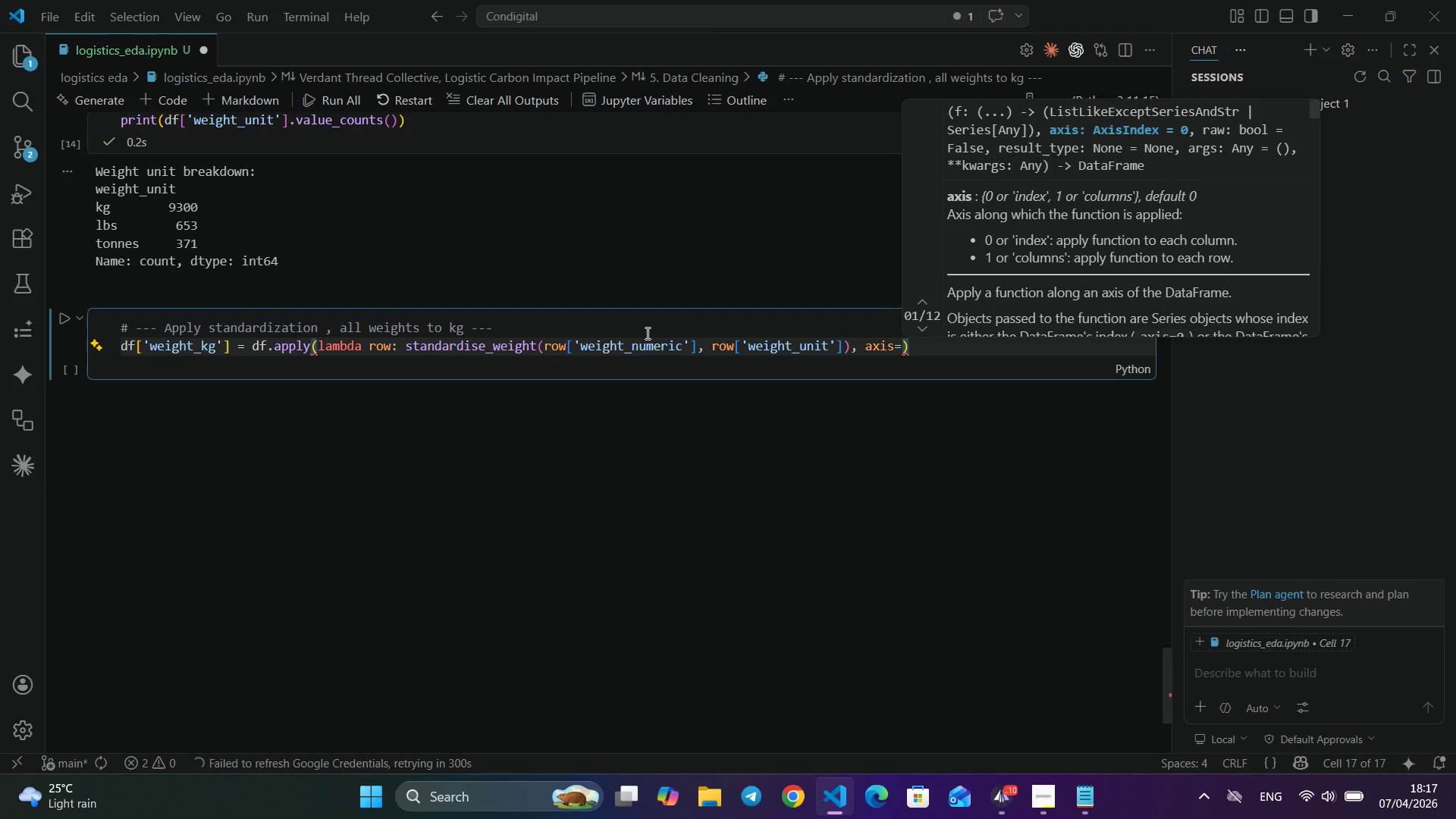 
key(Enter)
 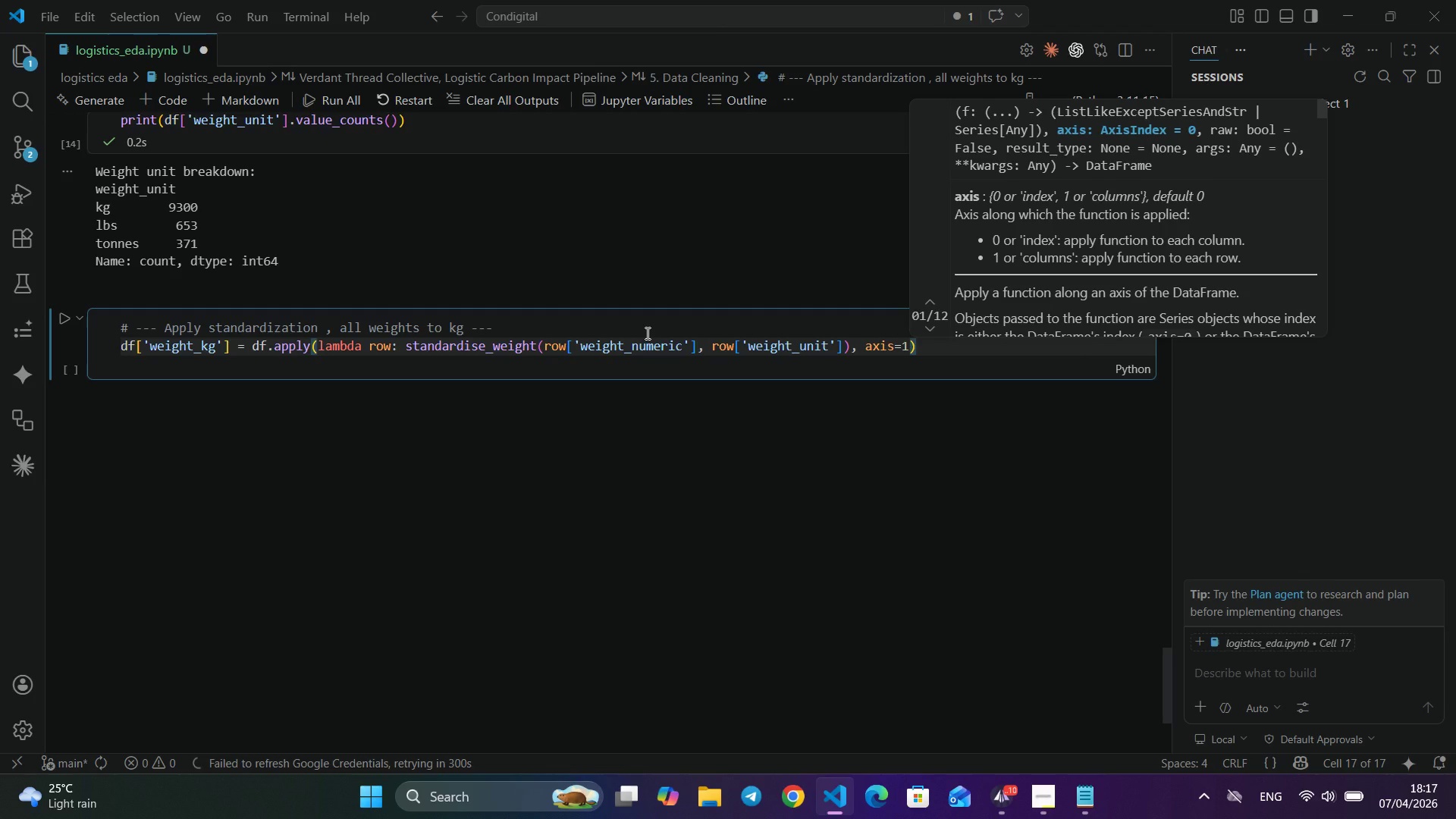 
key(1)
 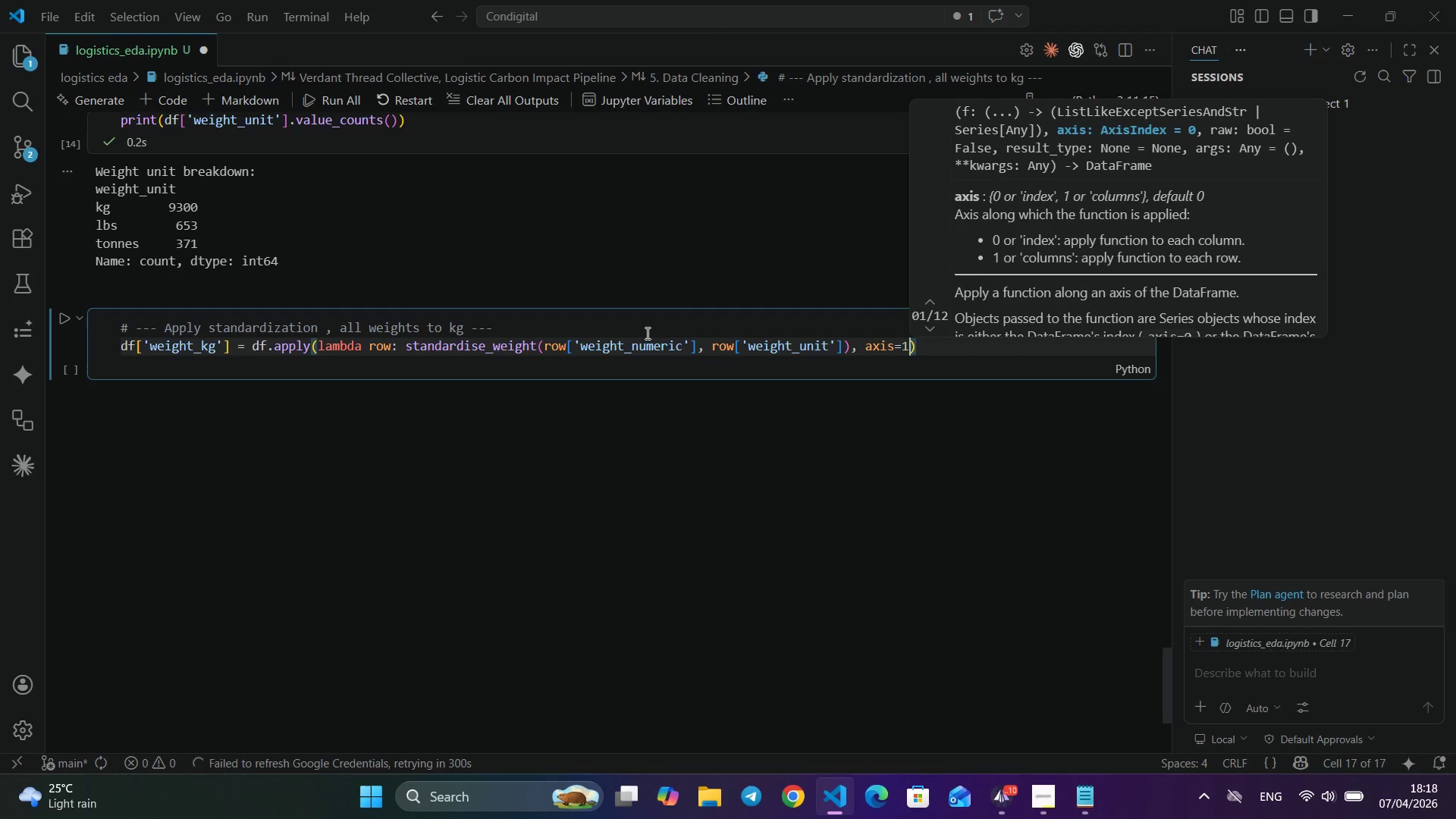 
wait(11.08)
 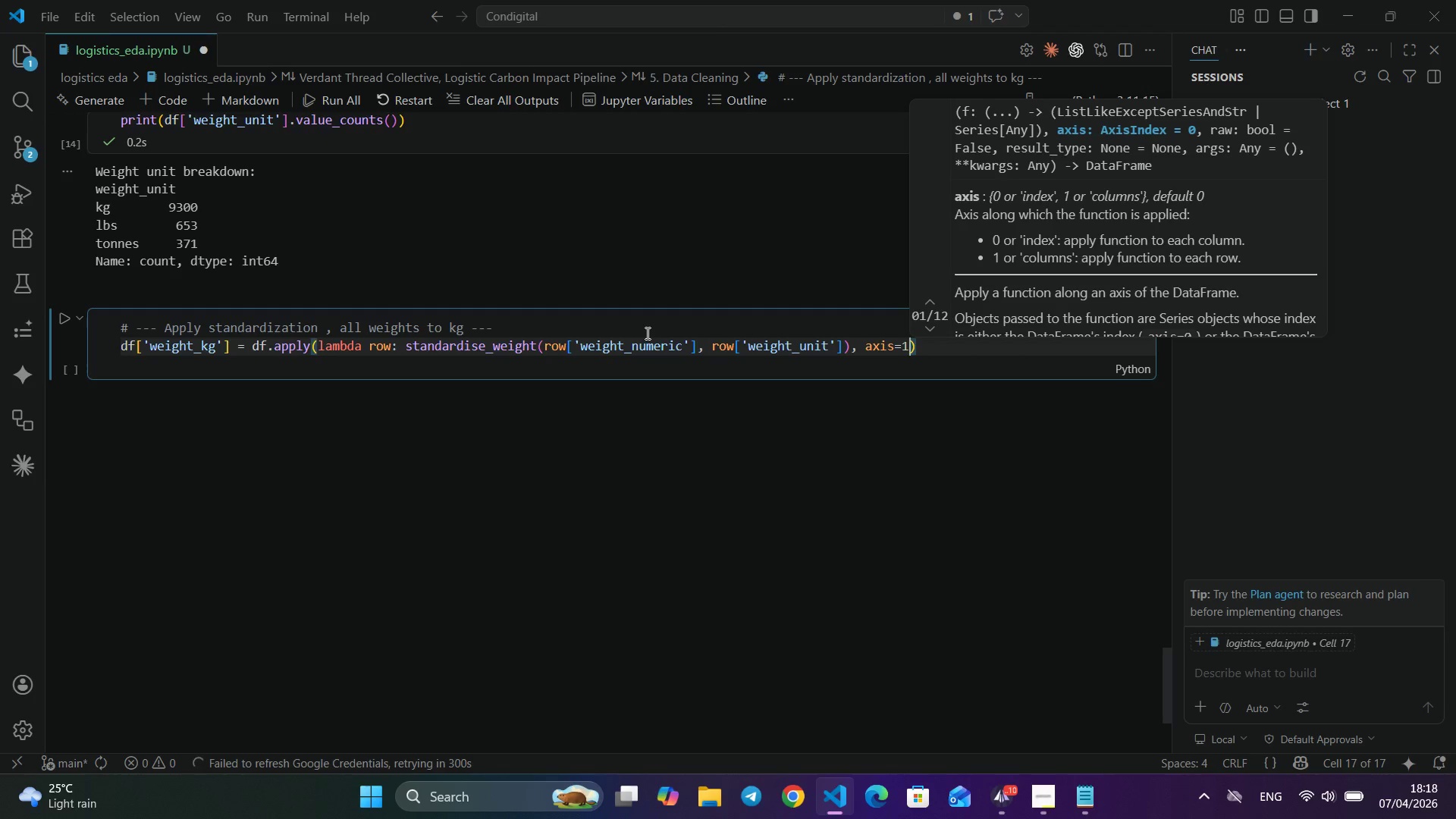 
key(Enter)
 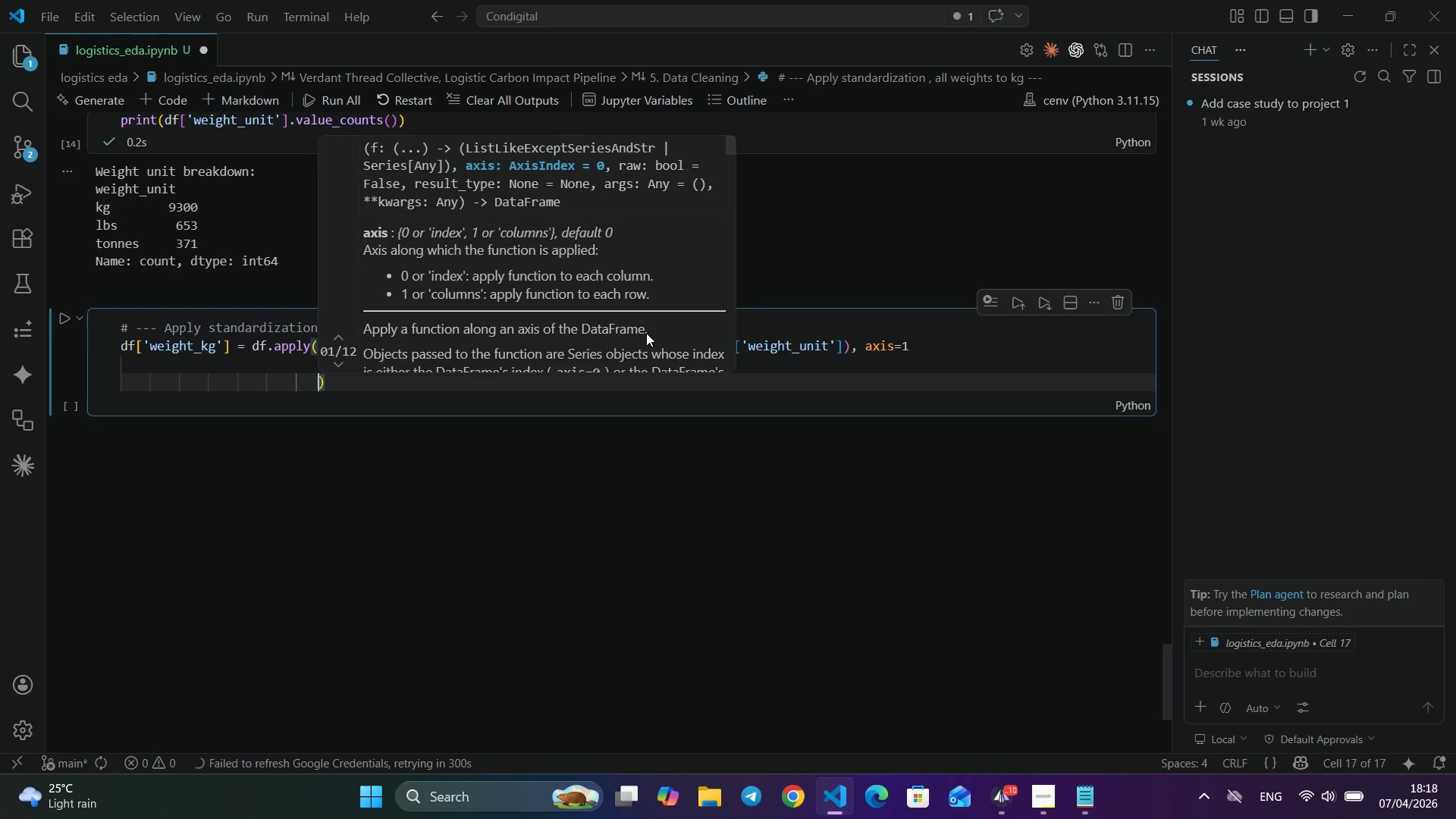 
key(Enter)
 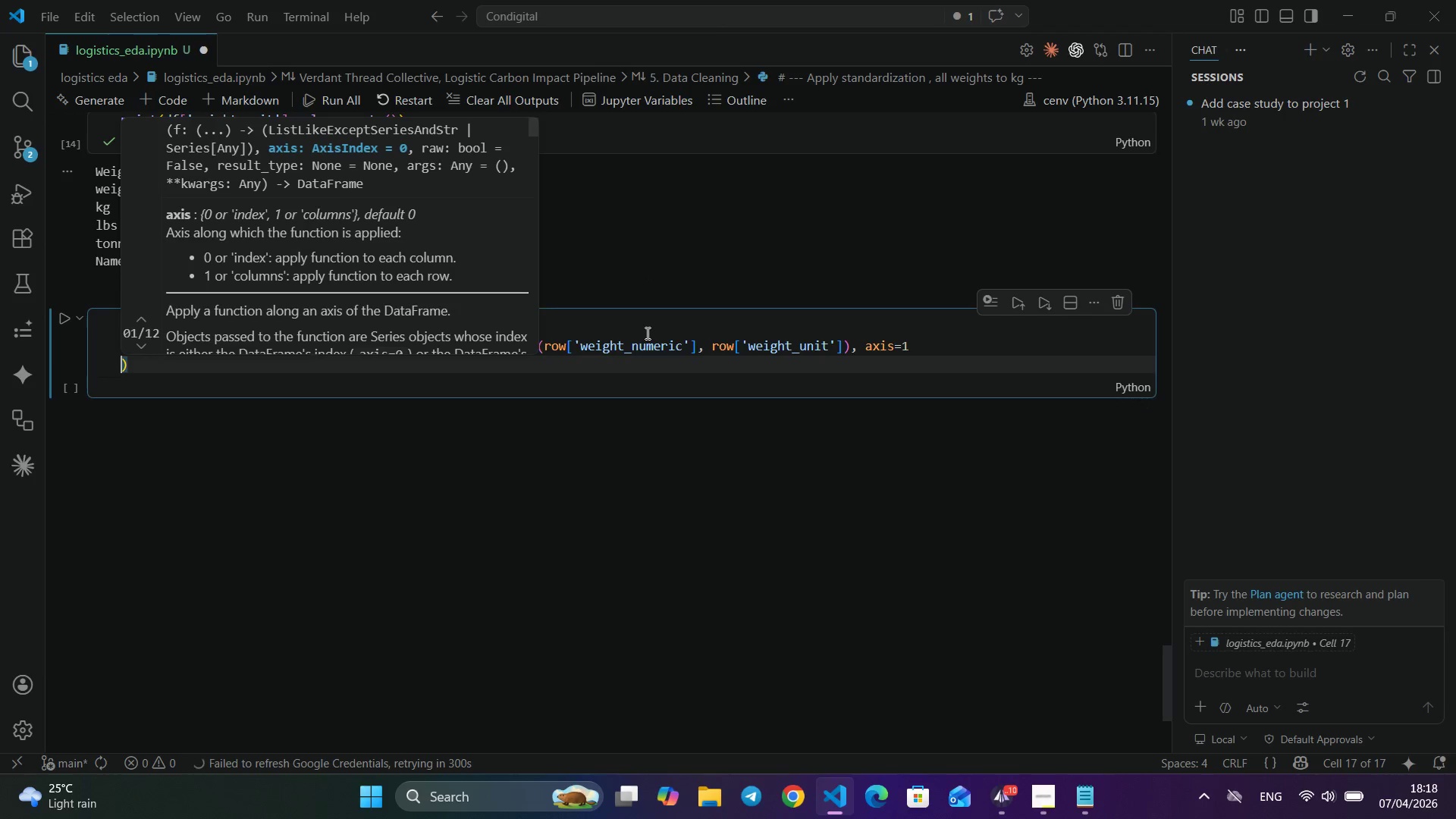 
key(Control+Z)
 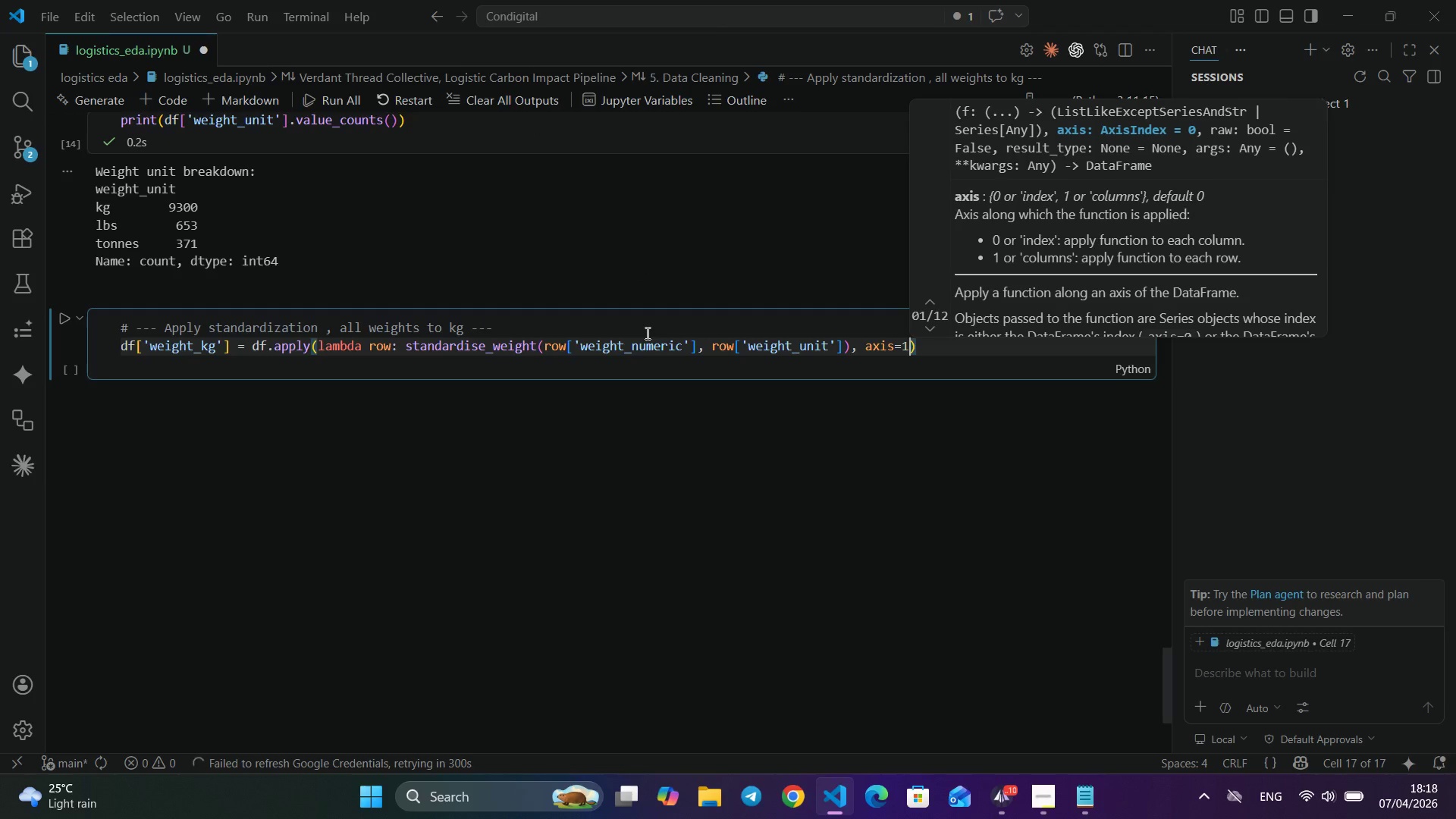 
key(Control+Z)
 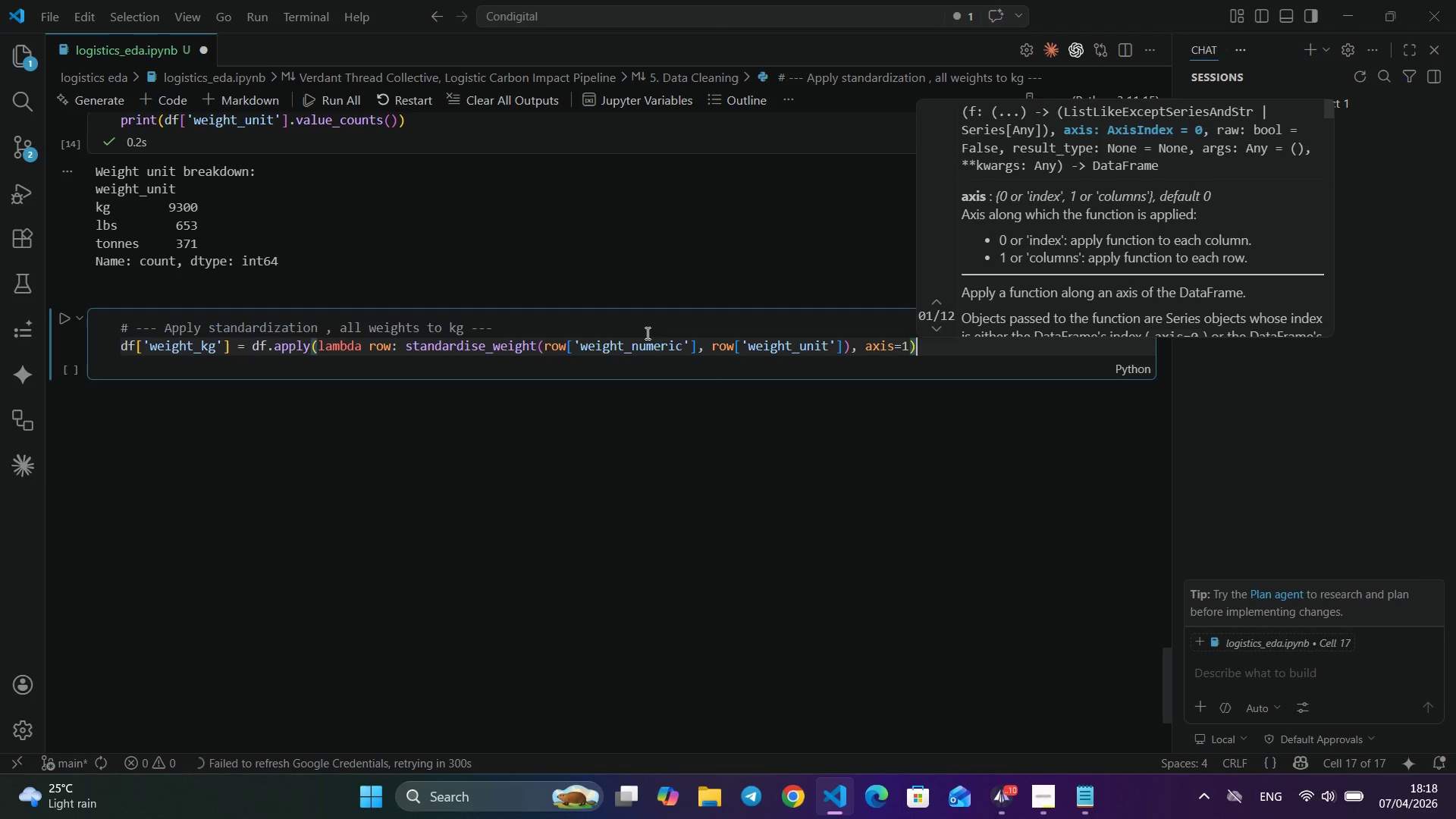 
key(Control+Z)
 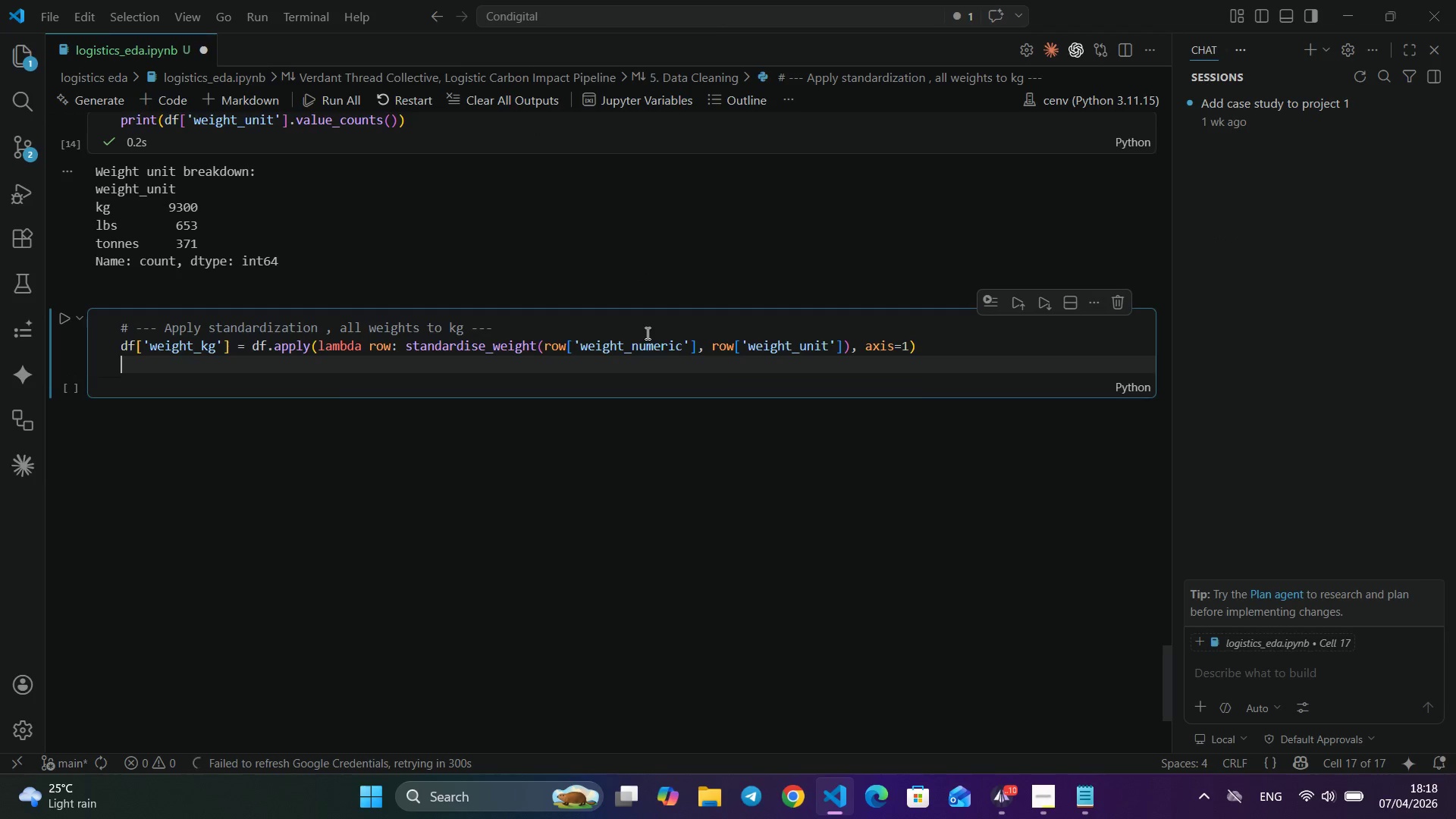 
key(ArrowRight)
 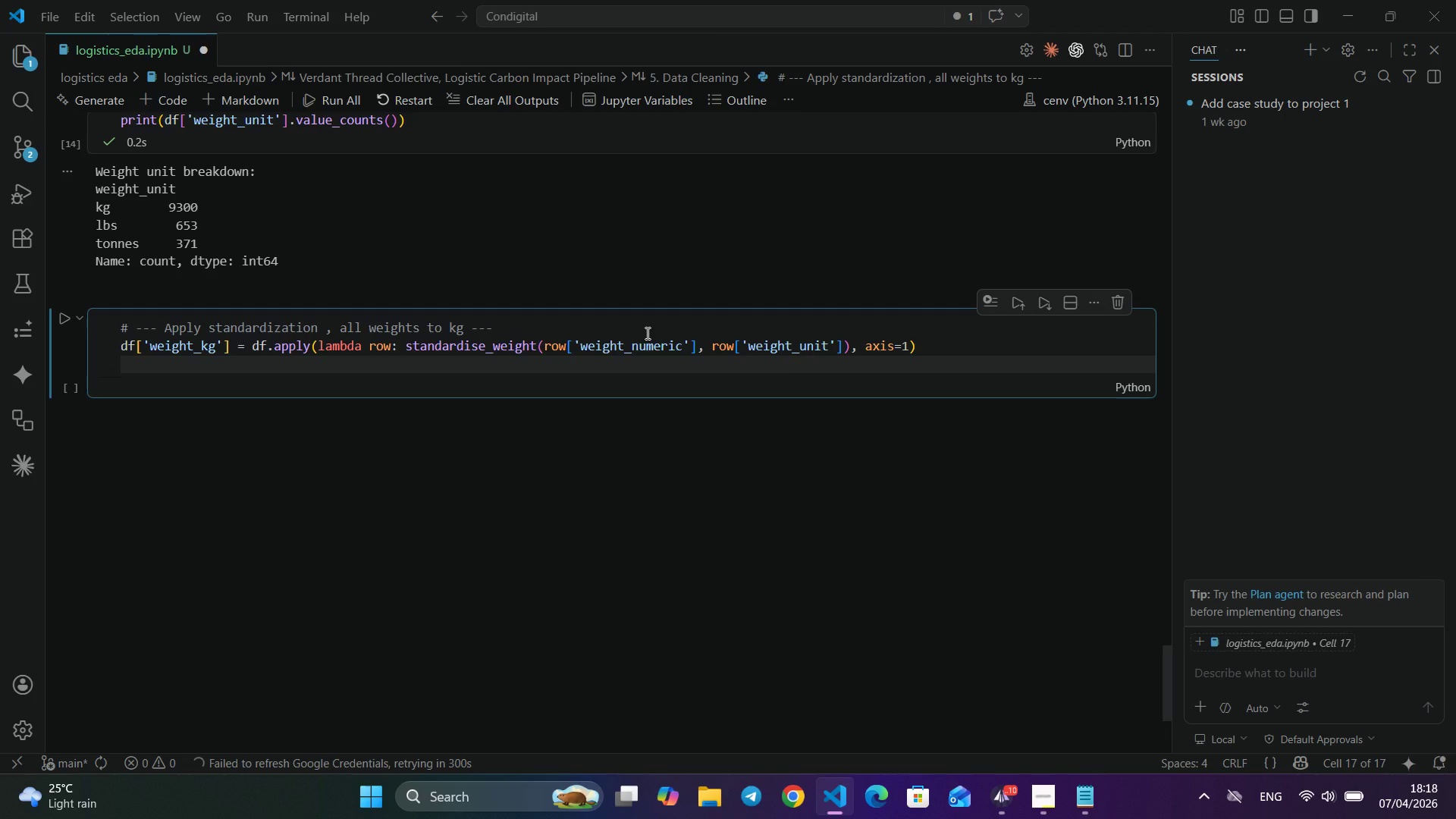 
key(Enter)
 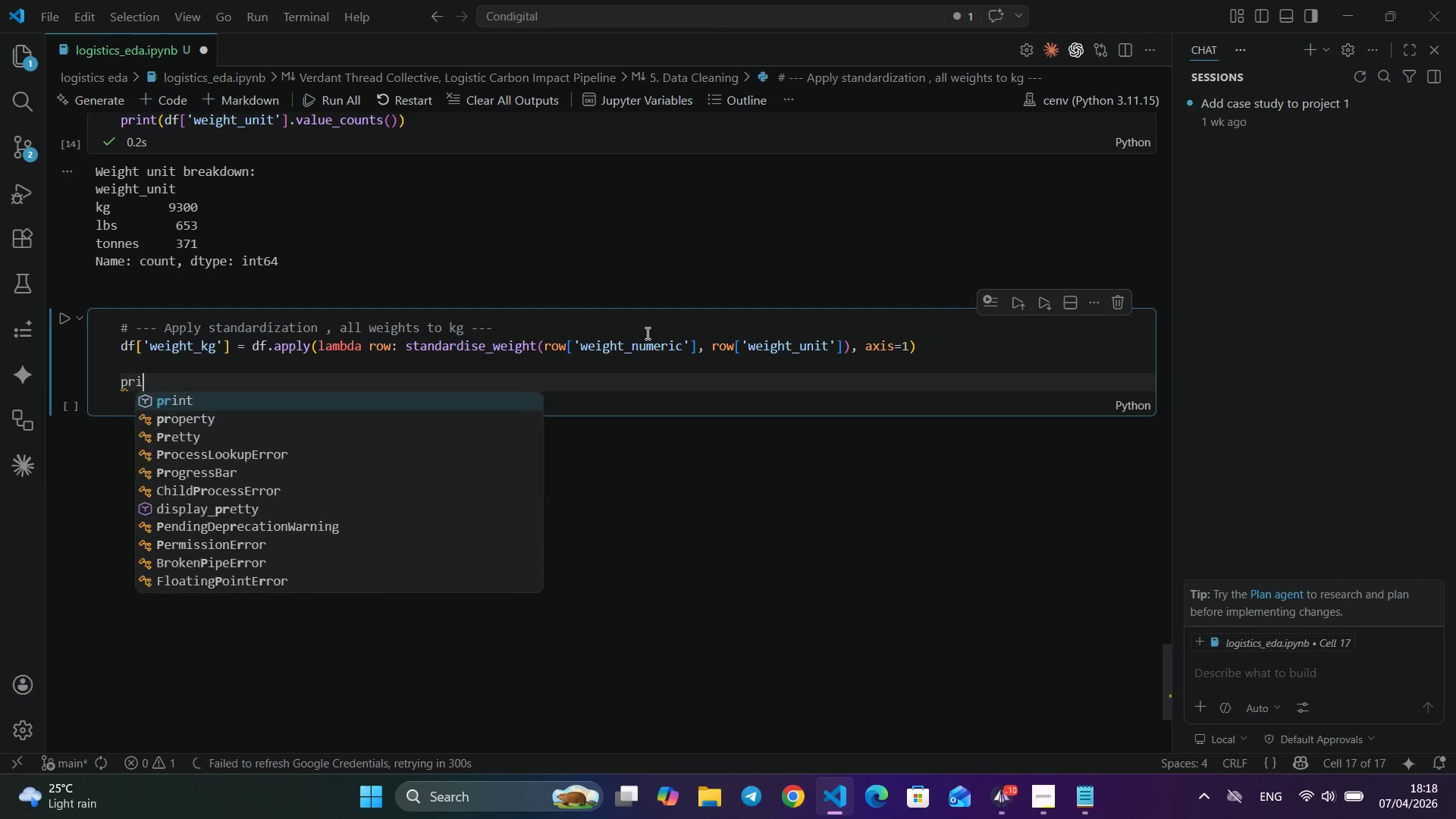 
key(Enter)
 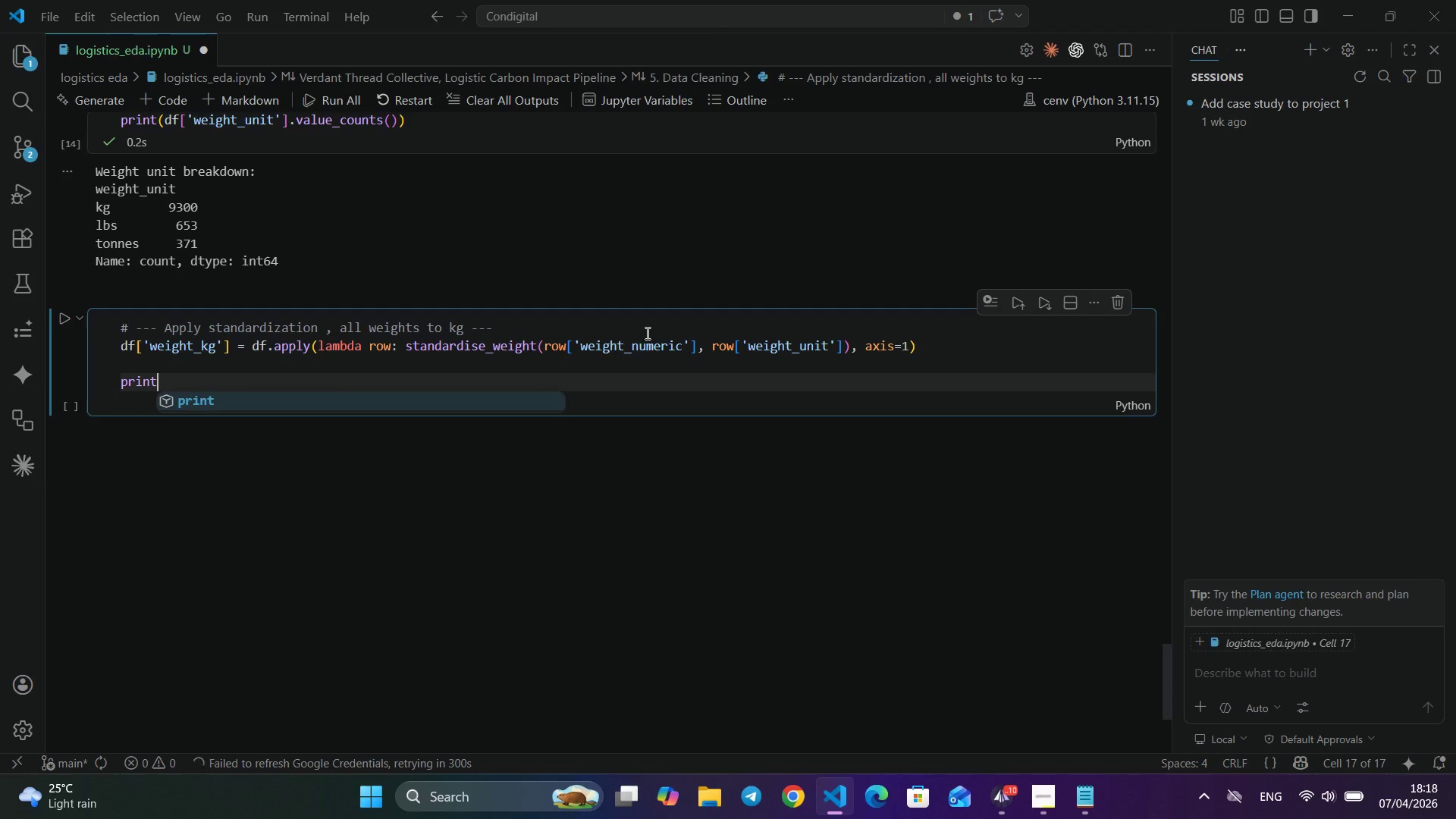 
type(print('Sample weight conversiton)
key(Backspace)
key(Backspace)
key(Backspace)
type(ons: )
 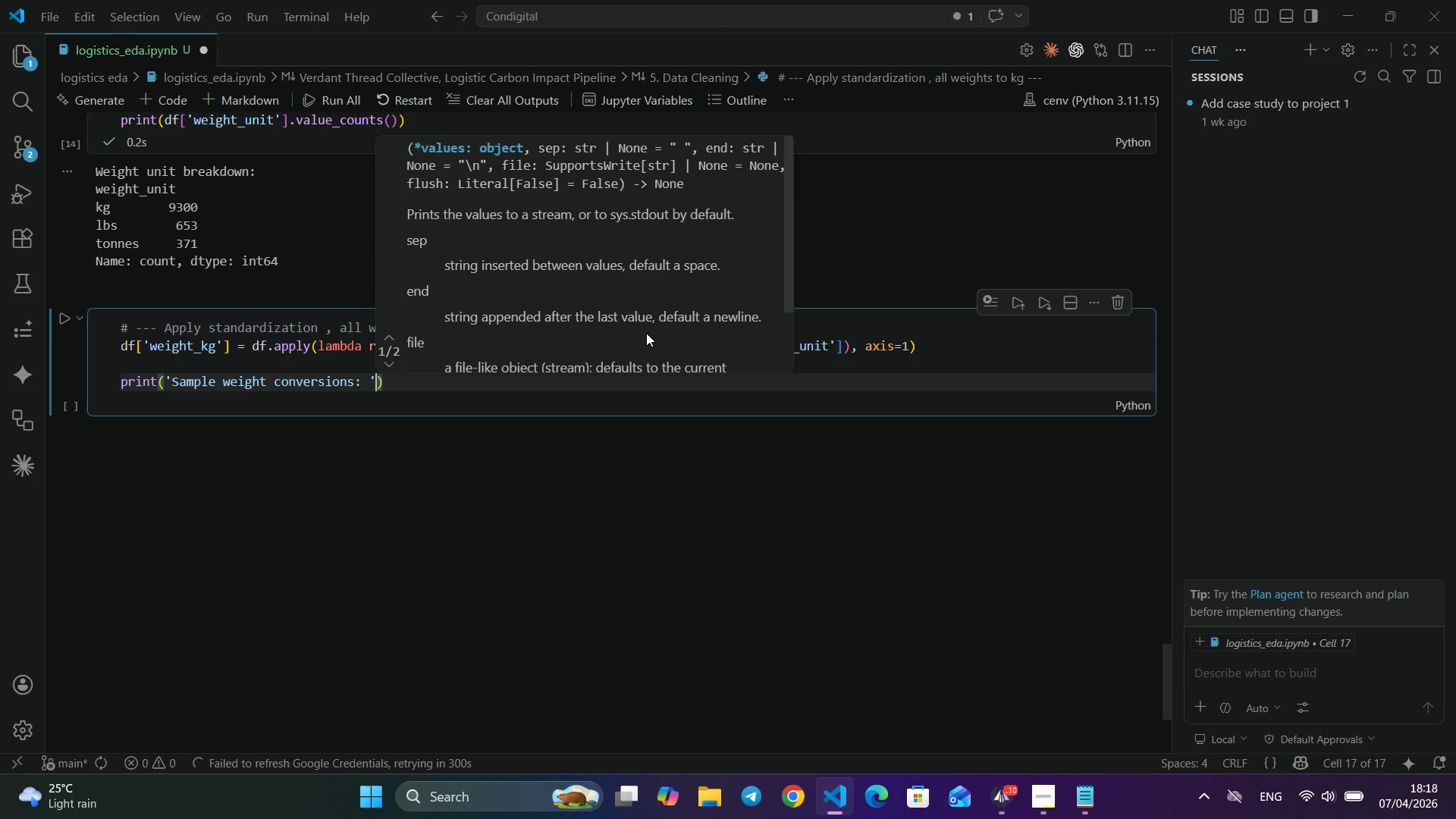 
key(ArrowRight)
 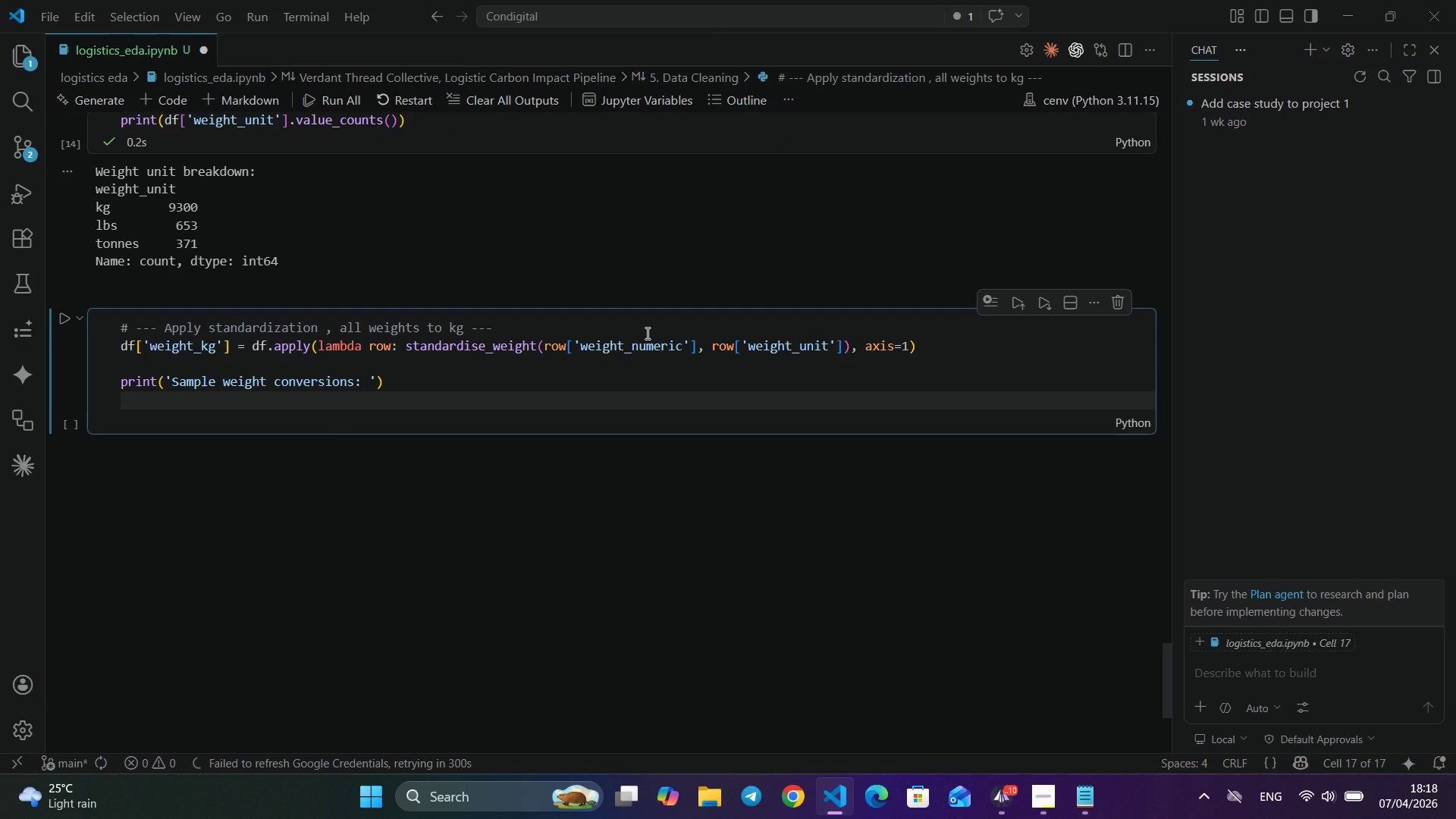 
key(ArrowRight)
 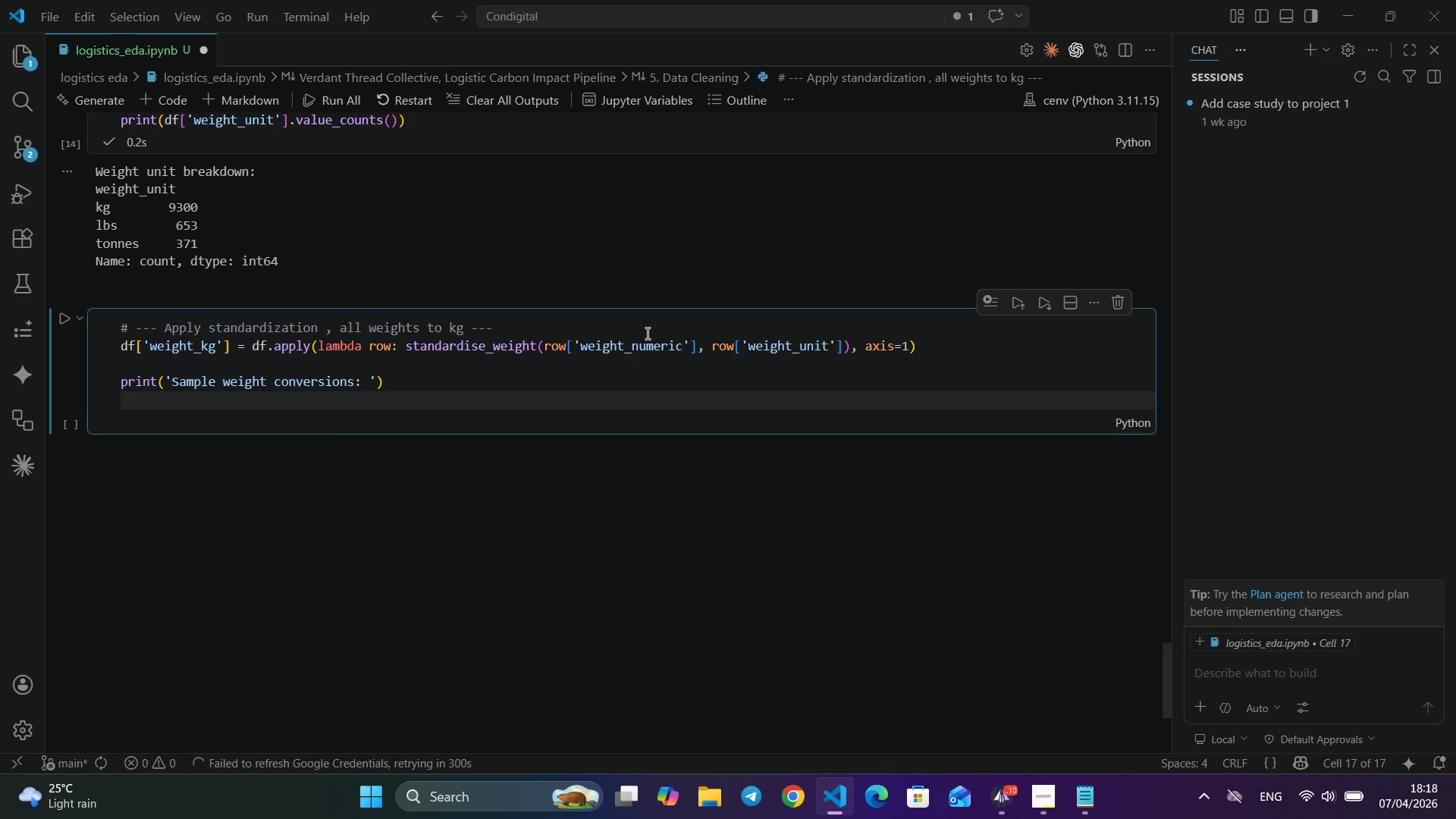 
key(Enter)
 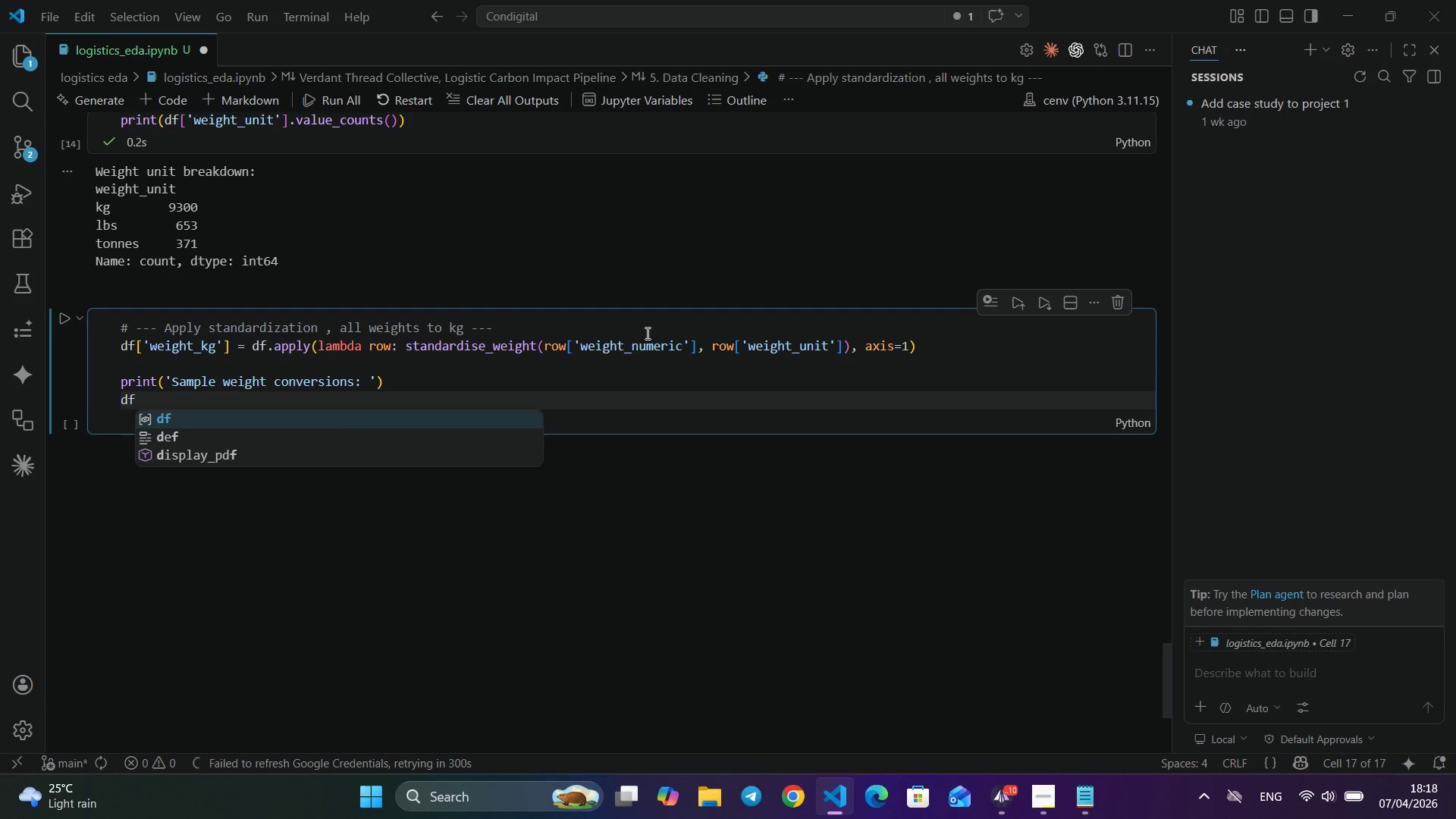 
type(df[df[wei)
key(Backspace)
key(Backspace)
key(Backspace)
type('weight_unit)
 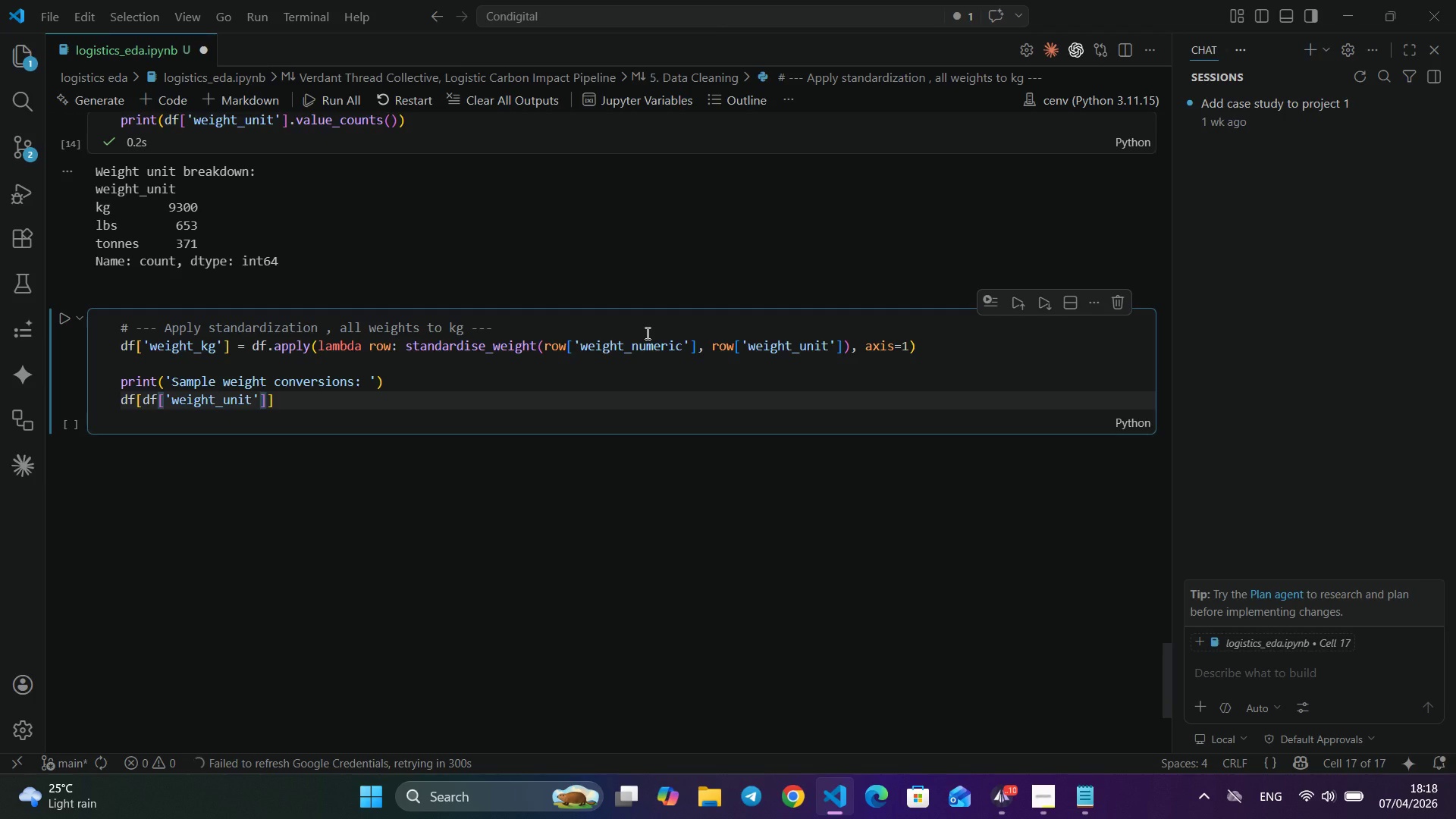 
key(ArrowRight)
 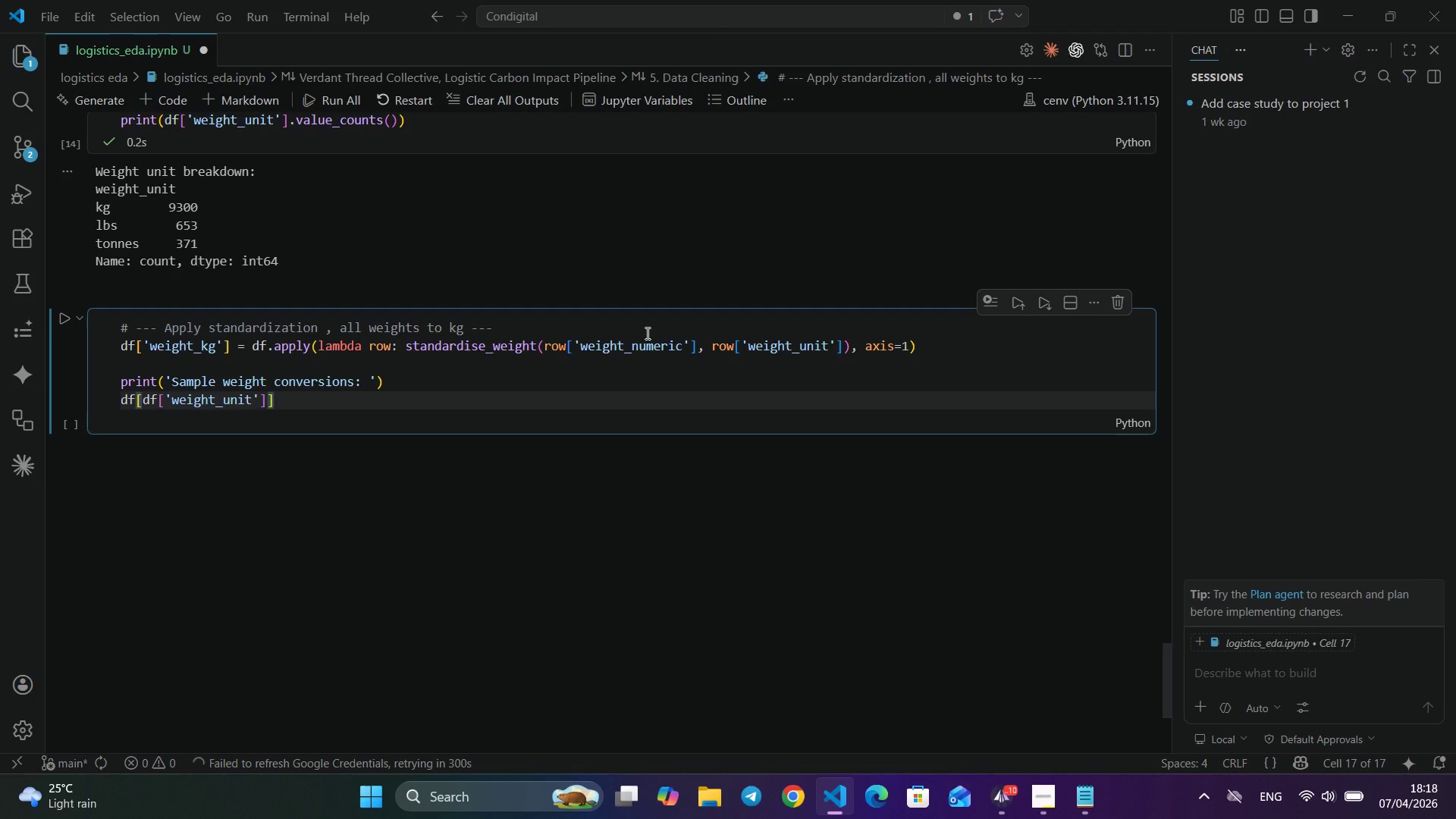 
key(ArrowRight)
 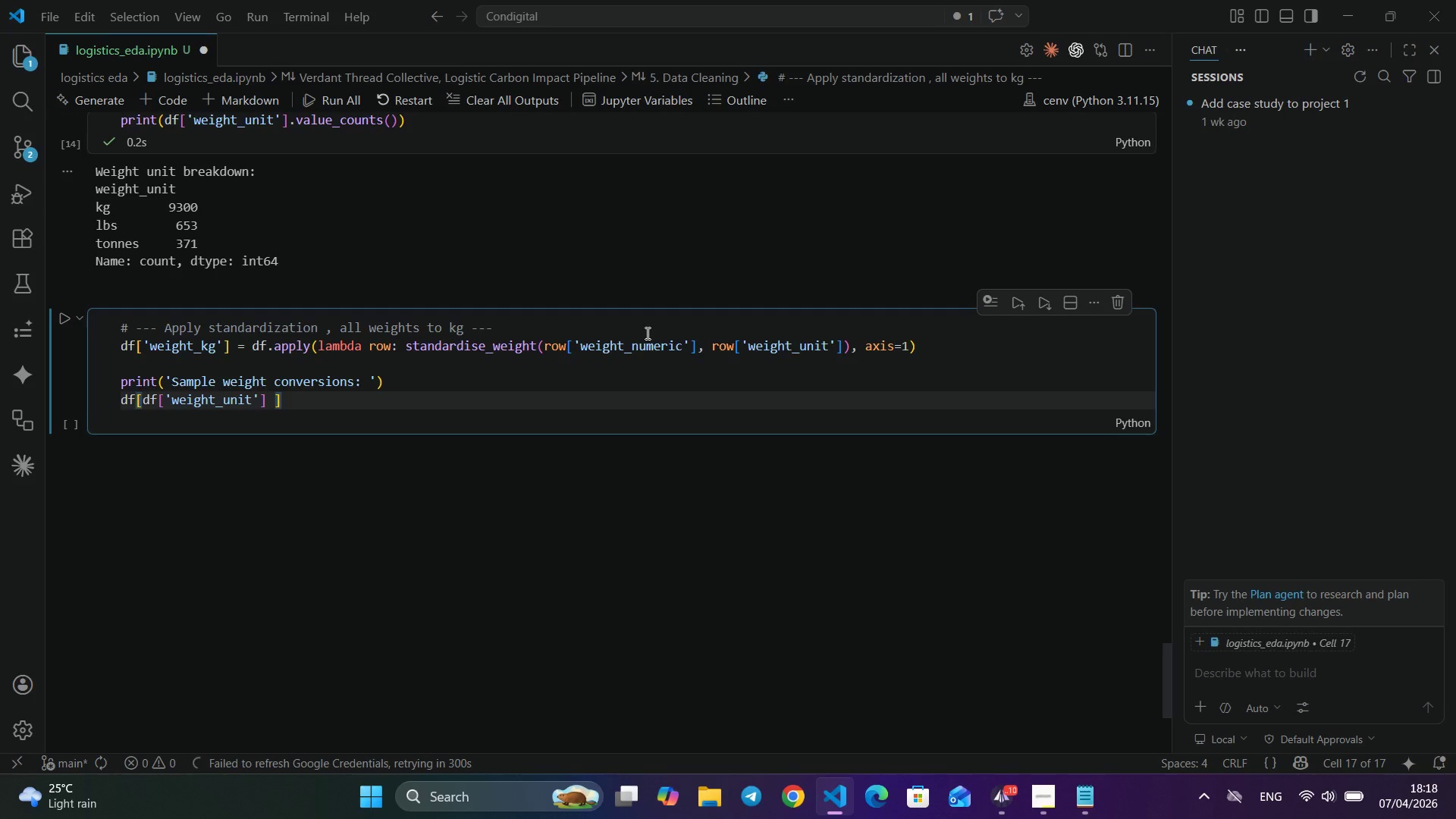 
type( != 'kg)
 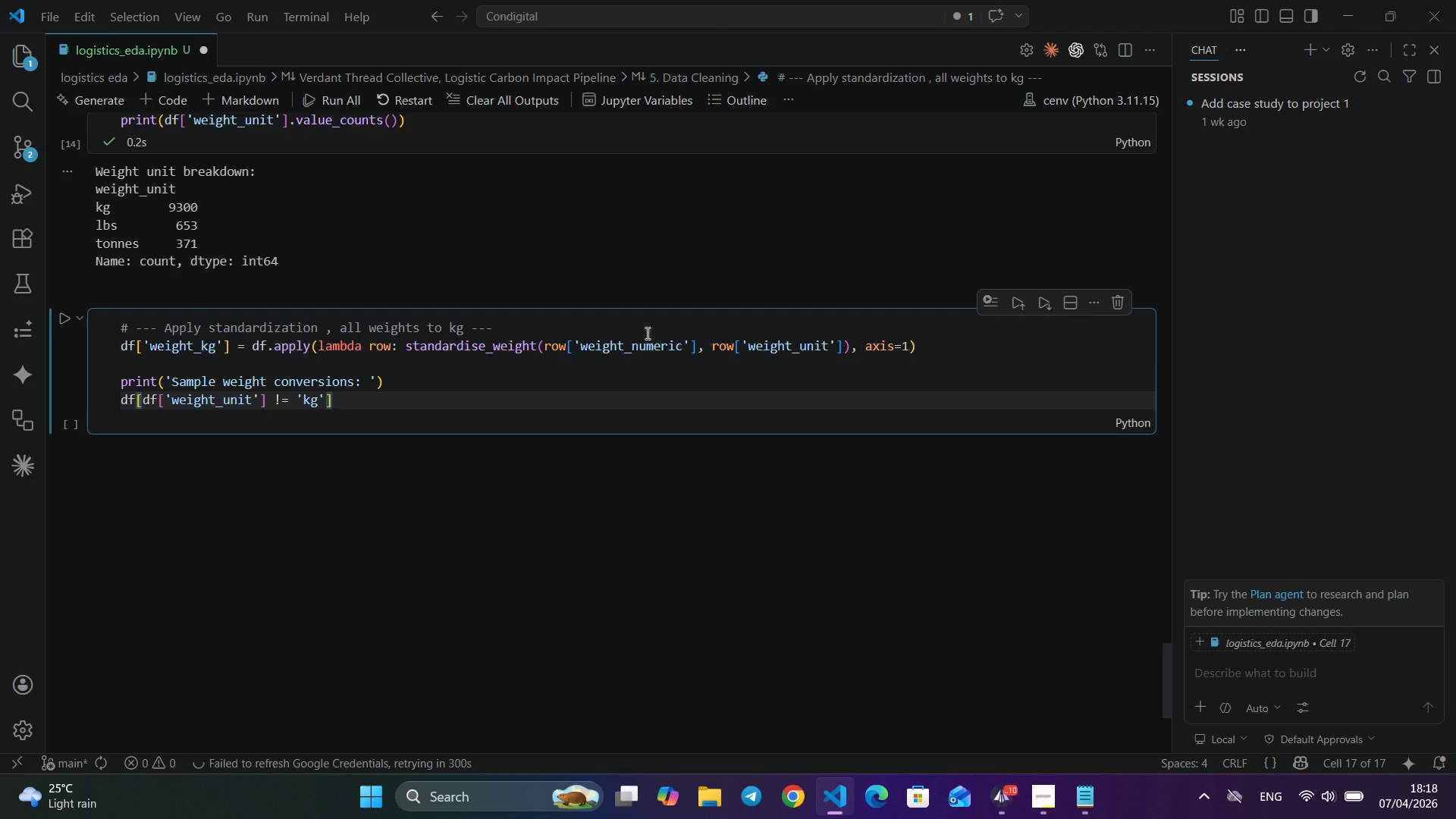 
 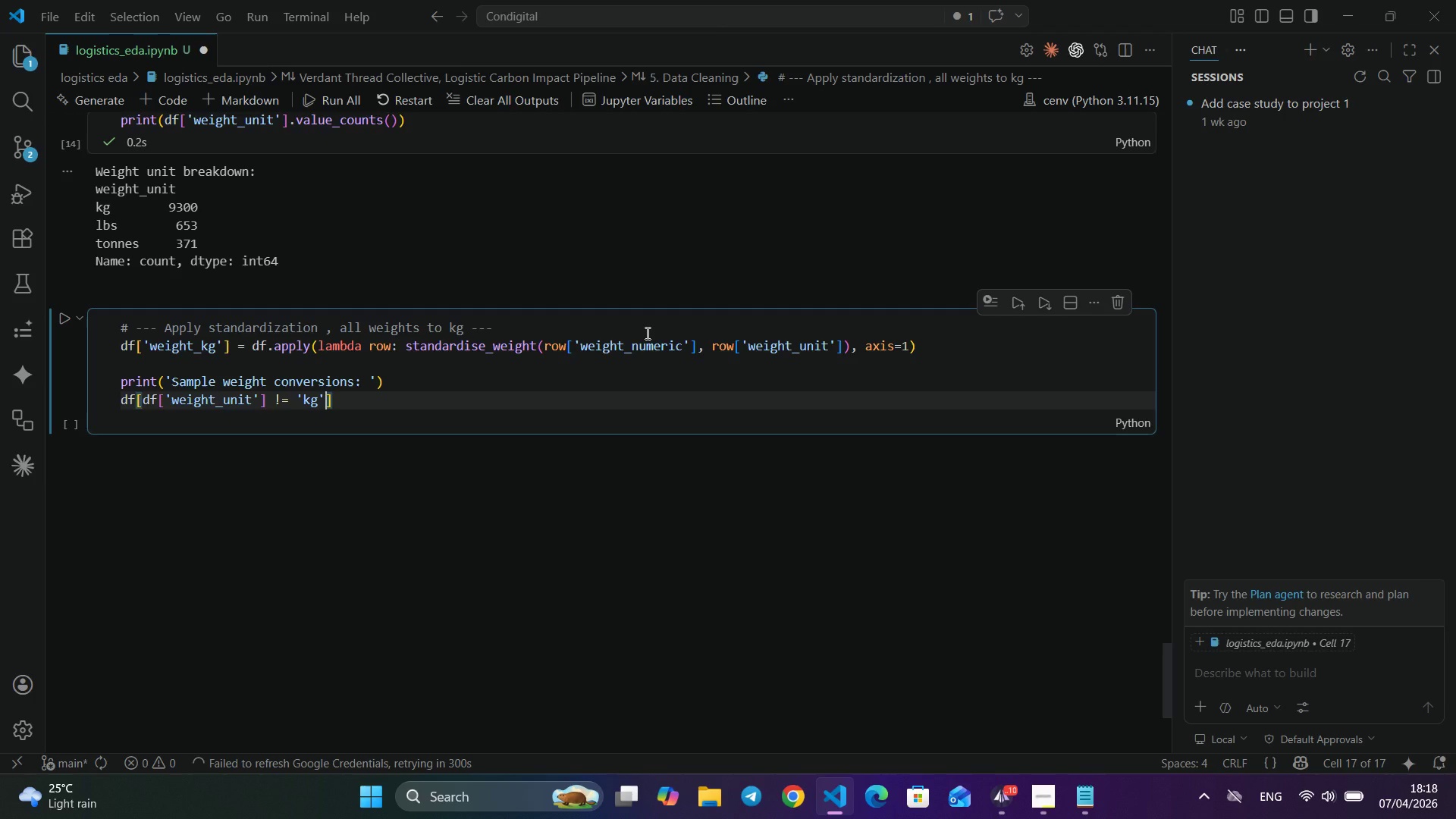 
key(ArrowRight)
 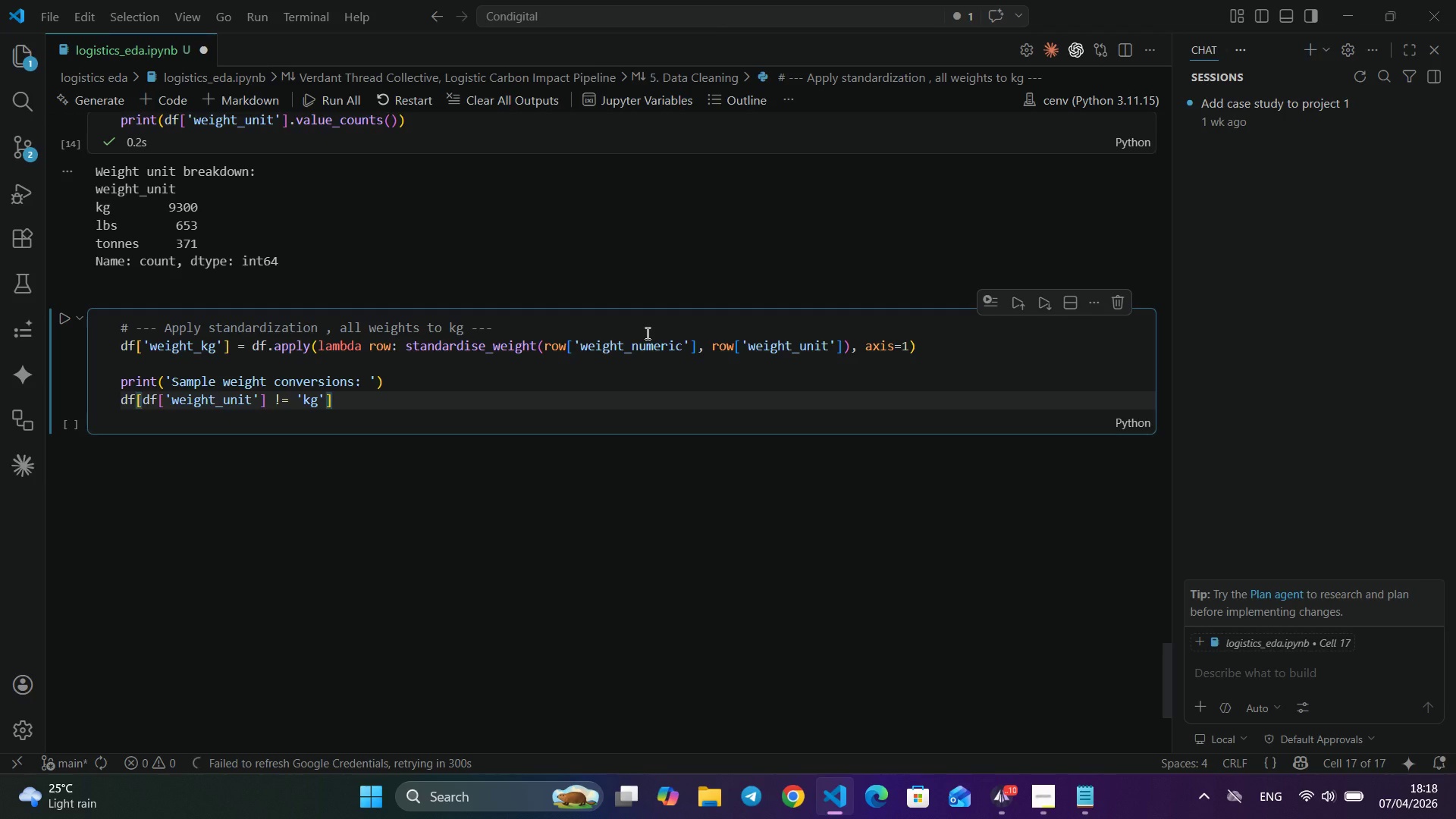 
key(ArrowRight)
 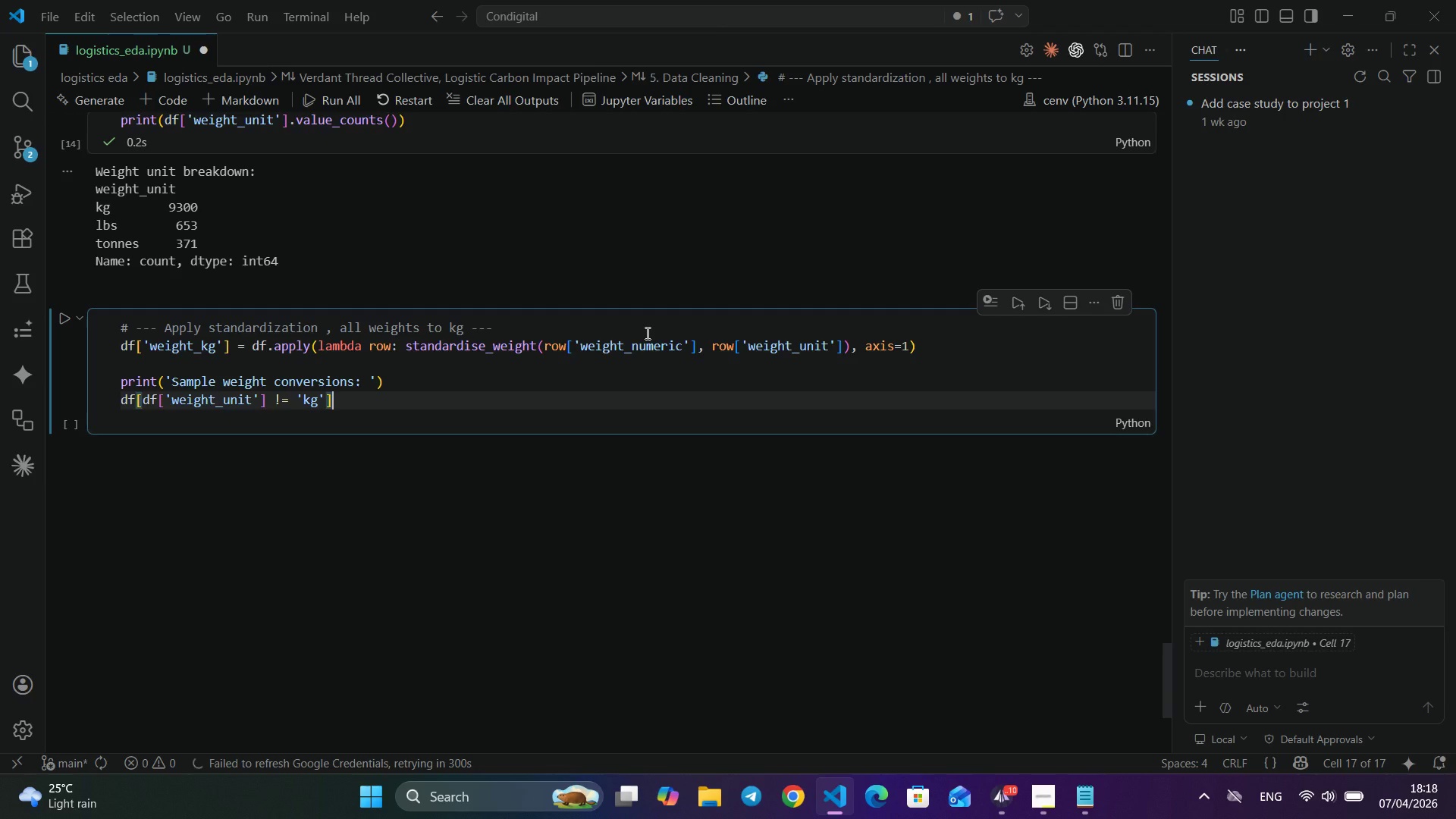 
hold_key(key=ShiftLeft, duration=0.41)
 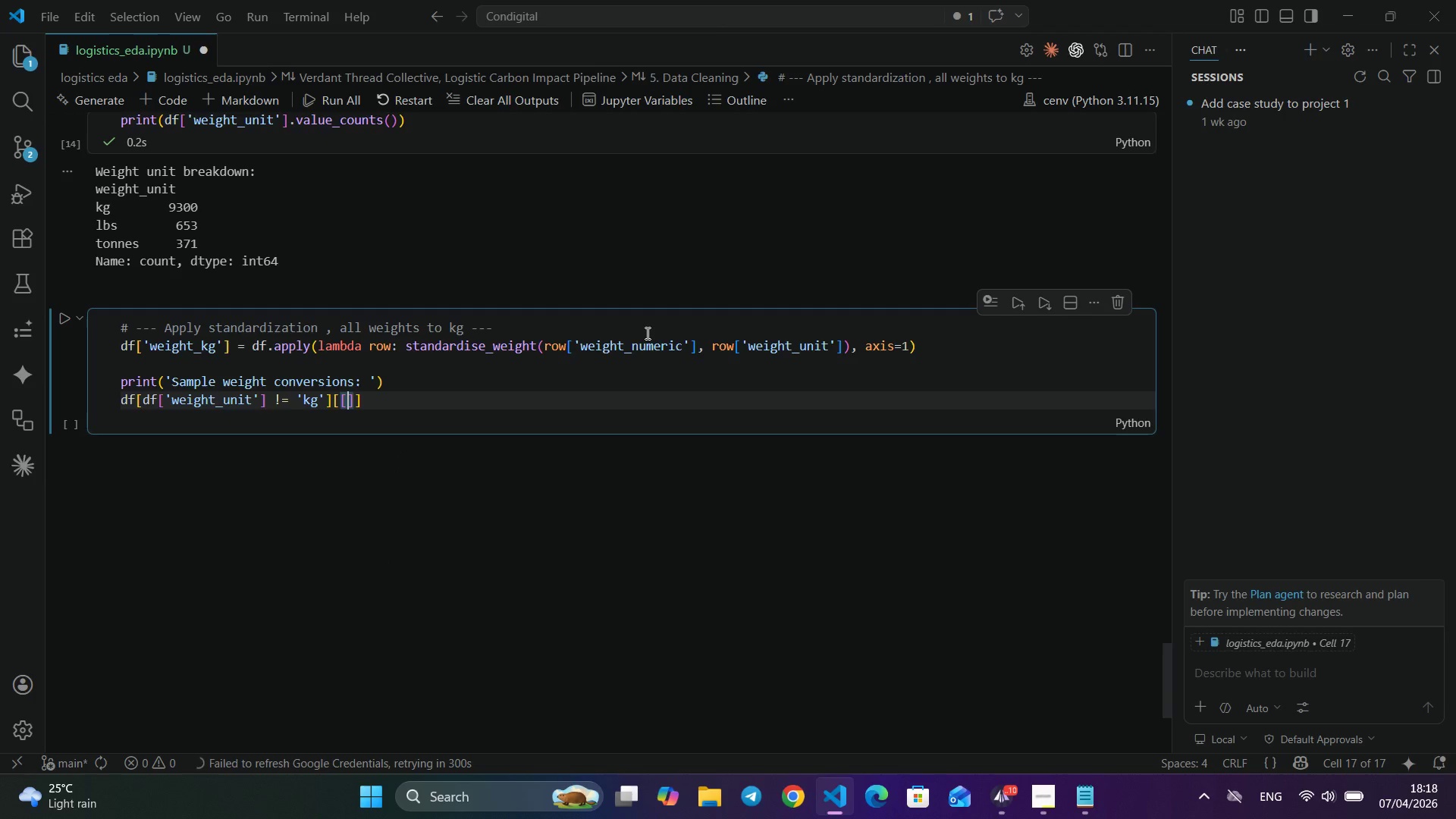 
type([['weiu)
key(Backspace)
type(ght_unit)
 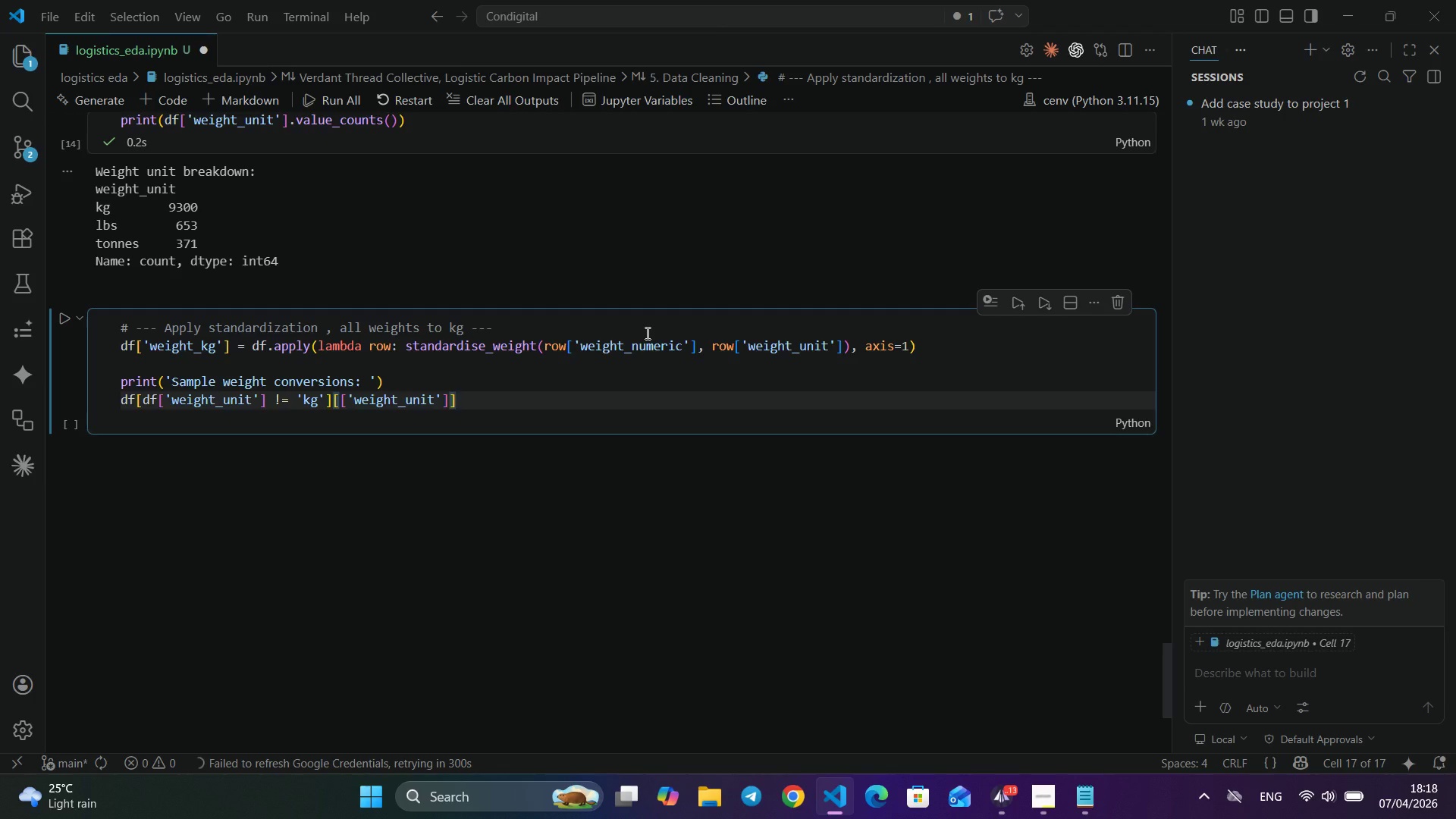 
key(ArrowRight)
 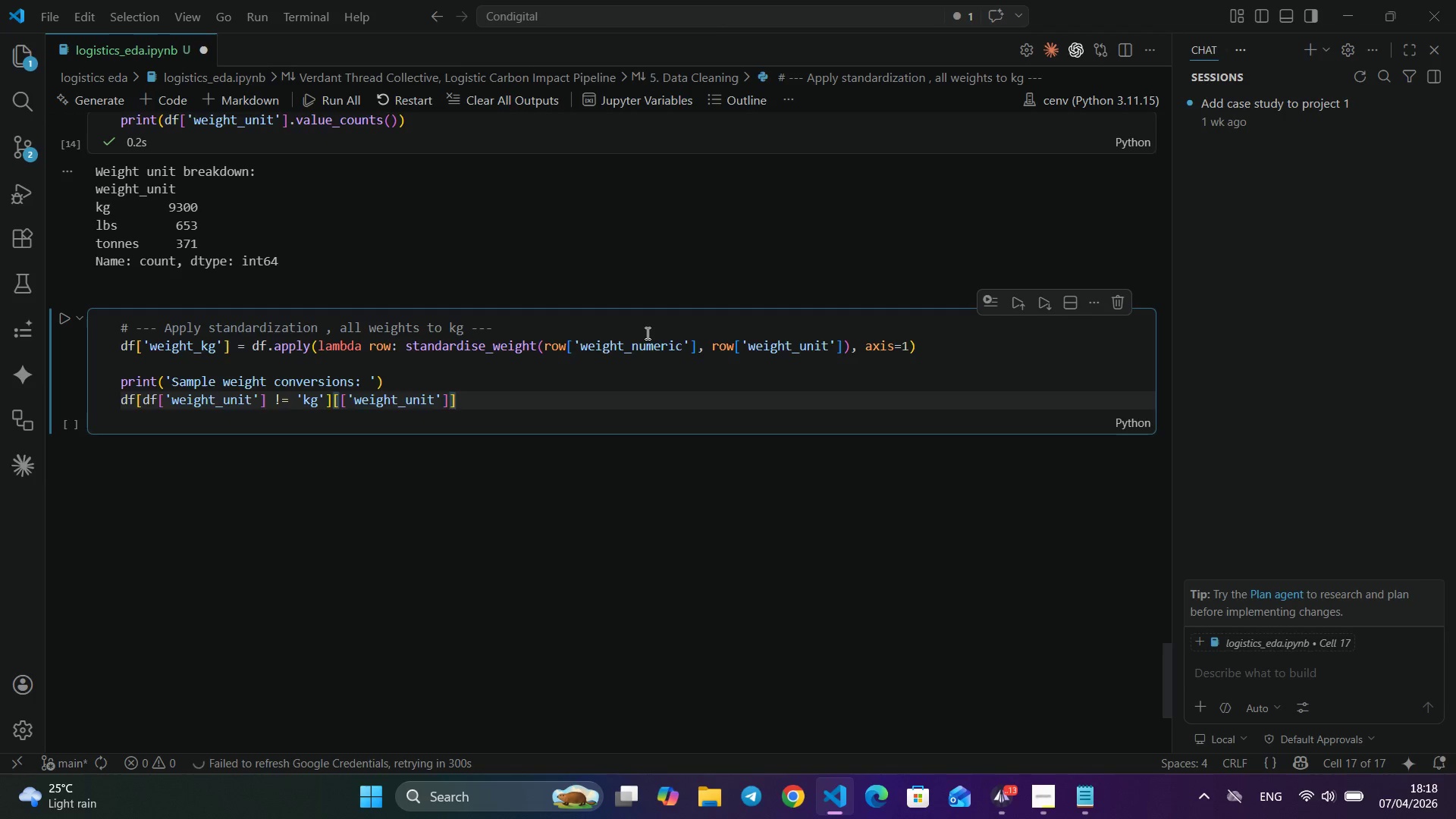 
key(ArrowRight)
 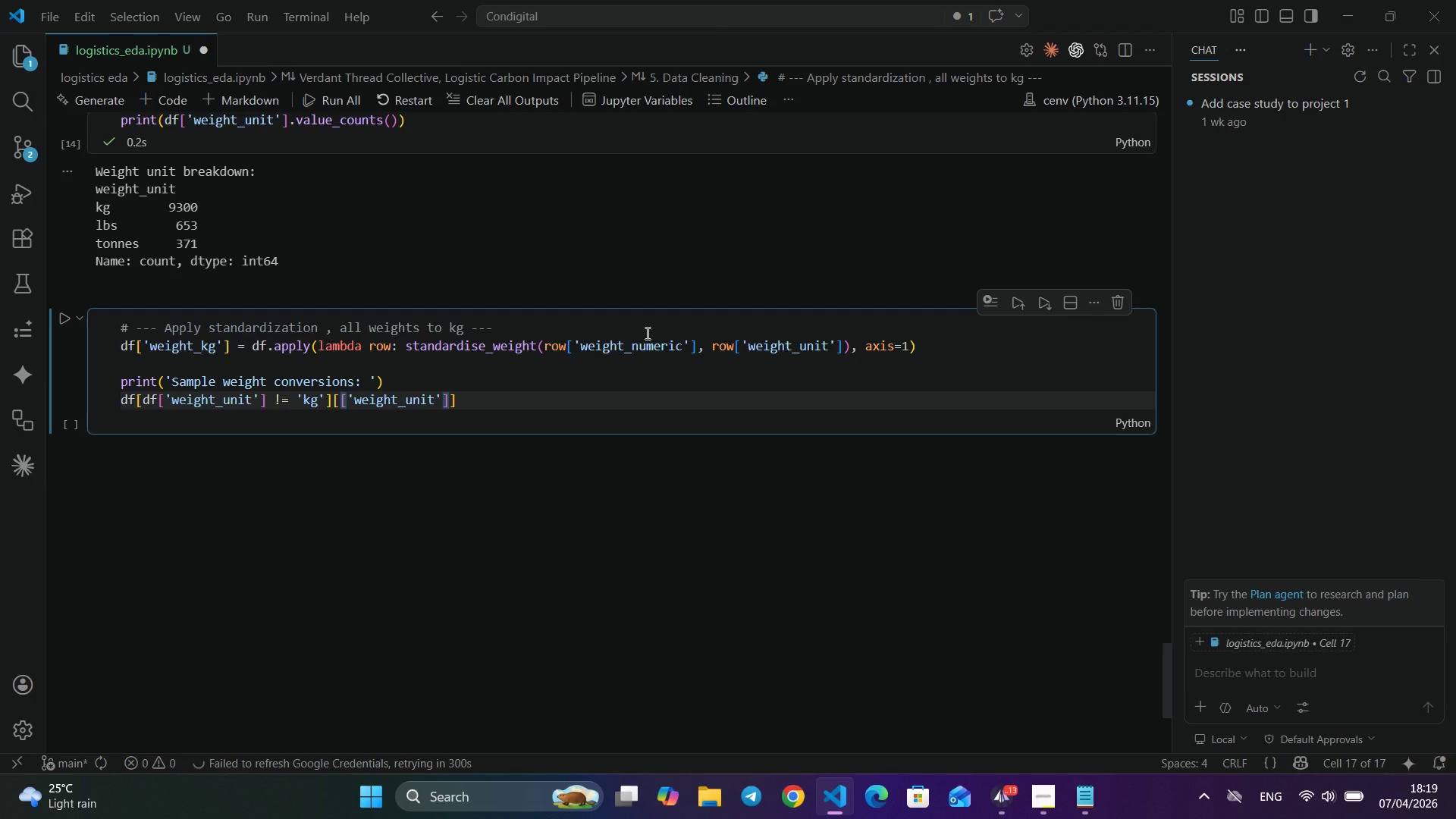 
key(ArrowLeft)
 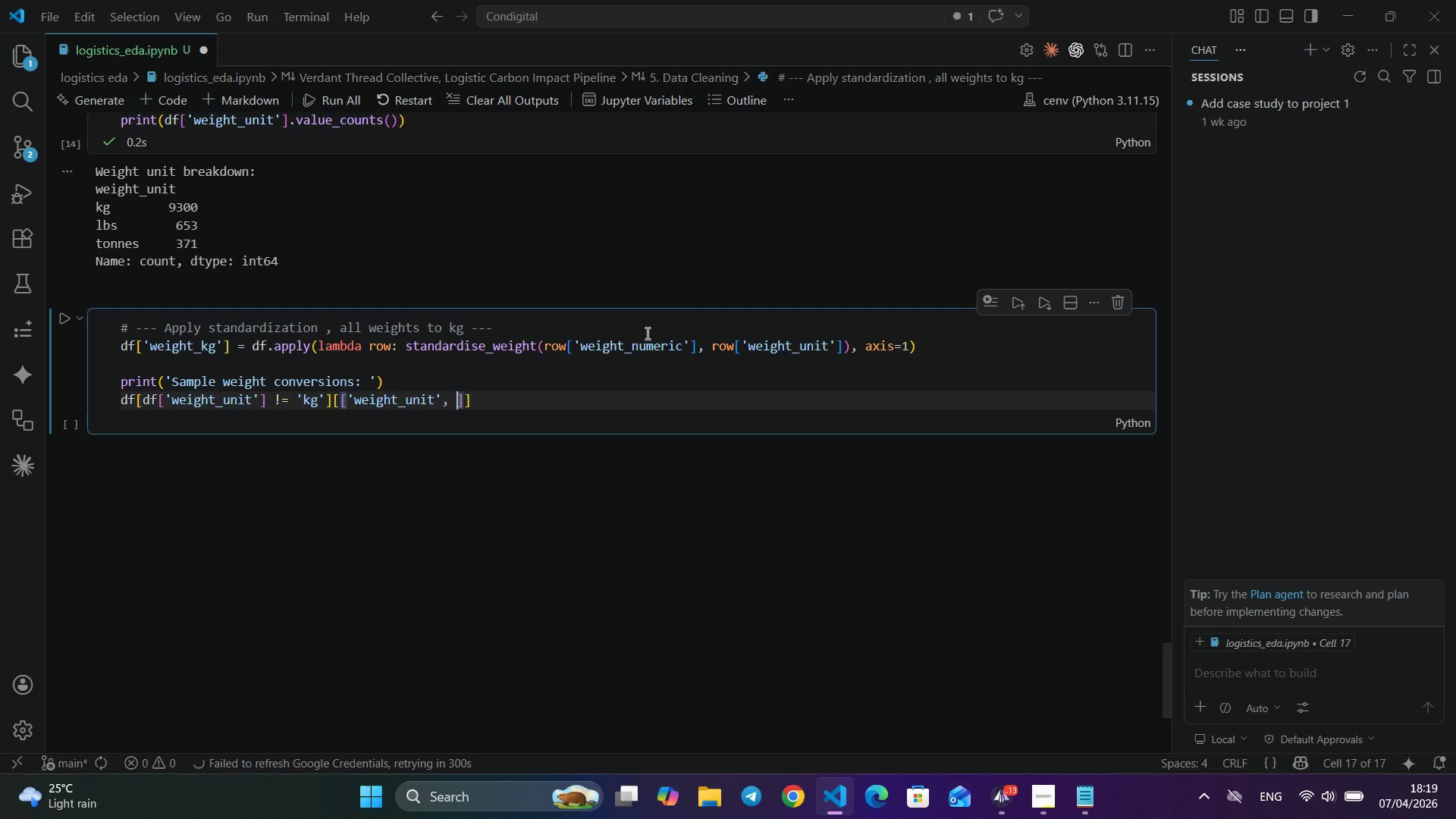 
type(, 'weight_numeeric)
key(Backspace)
key(Backspace)
key(Backspace)
key(Backspace)
type(ric)
 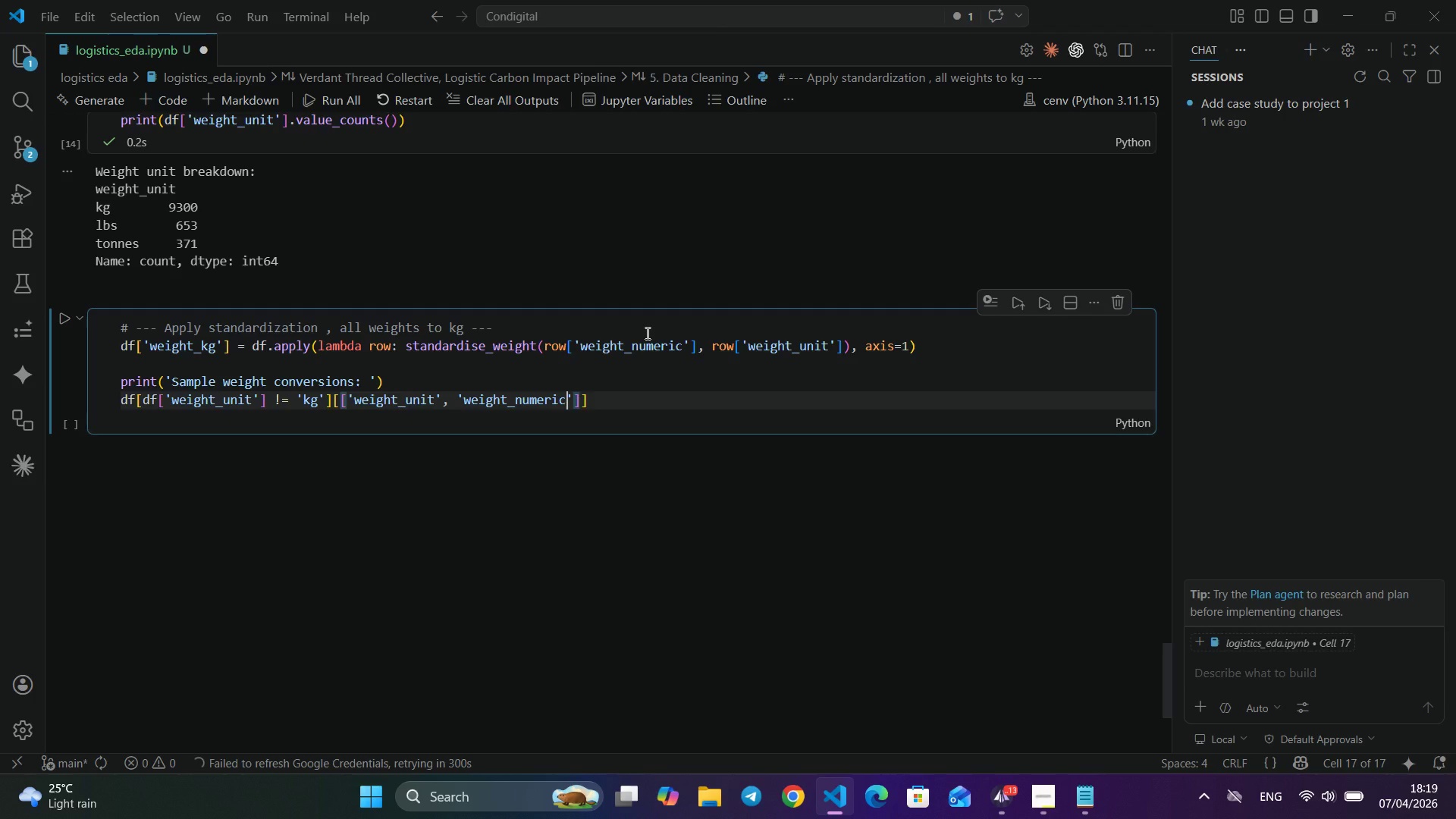 
key(ArrowRight)
 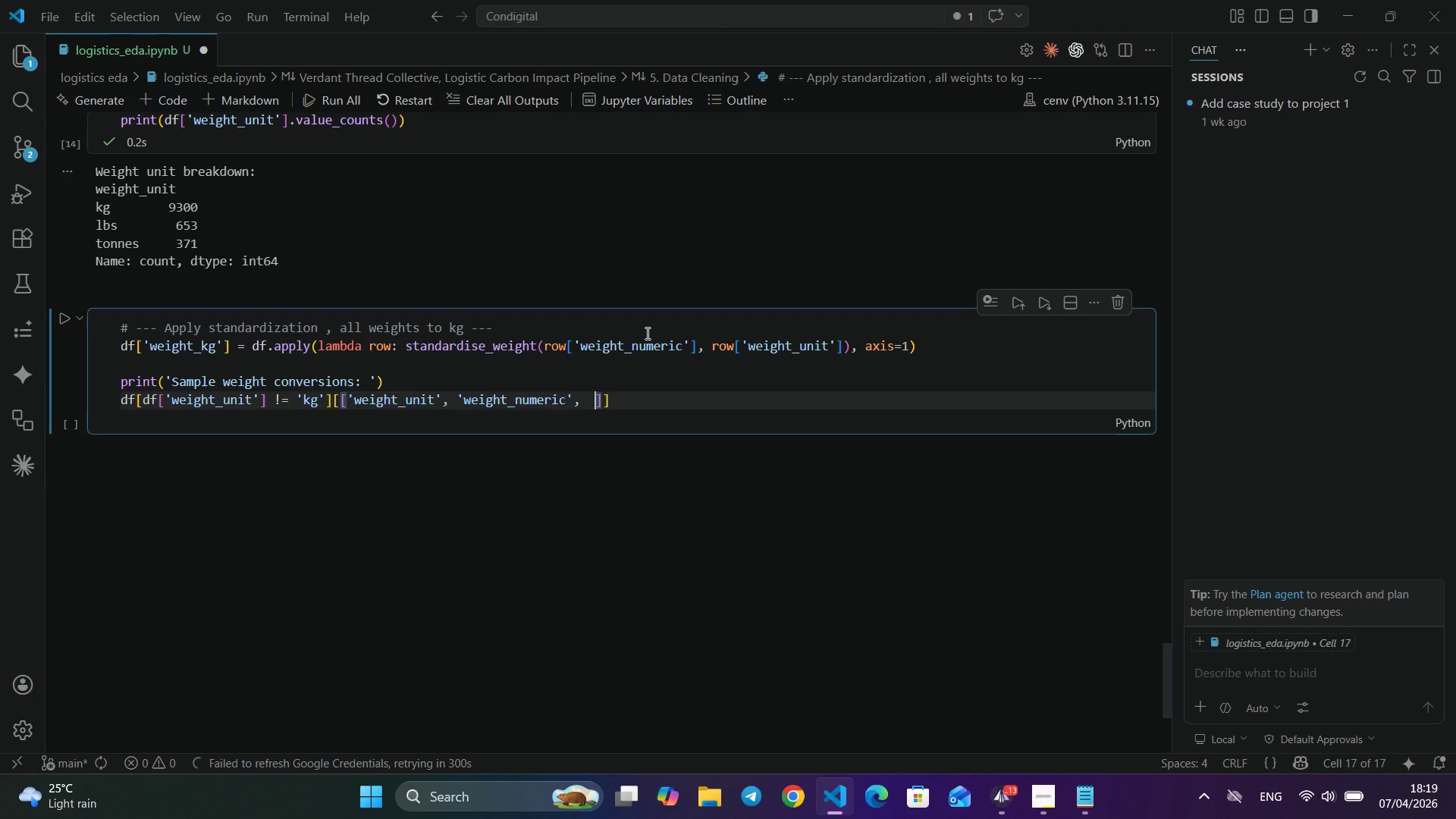 
type(,  )
key(Backspace)
type(e)
key(Backspace)
type(weight)
key(Backspace)
key(Backspace)
key(Backspace)
key(Backspace)
key(Backspace)
key(Backspace)
type('weight_kg)
 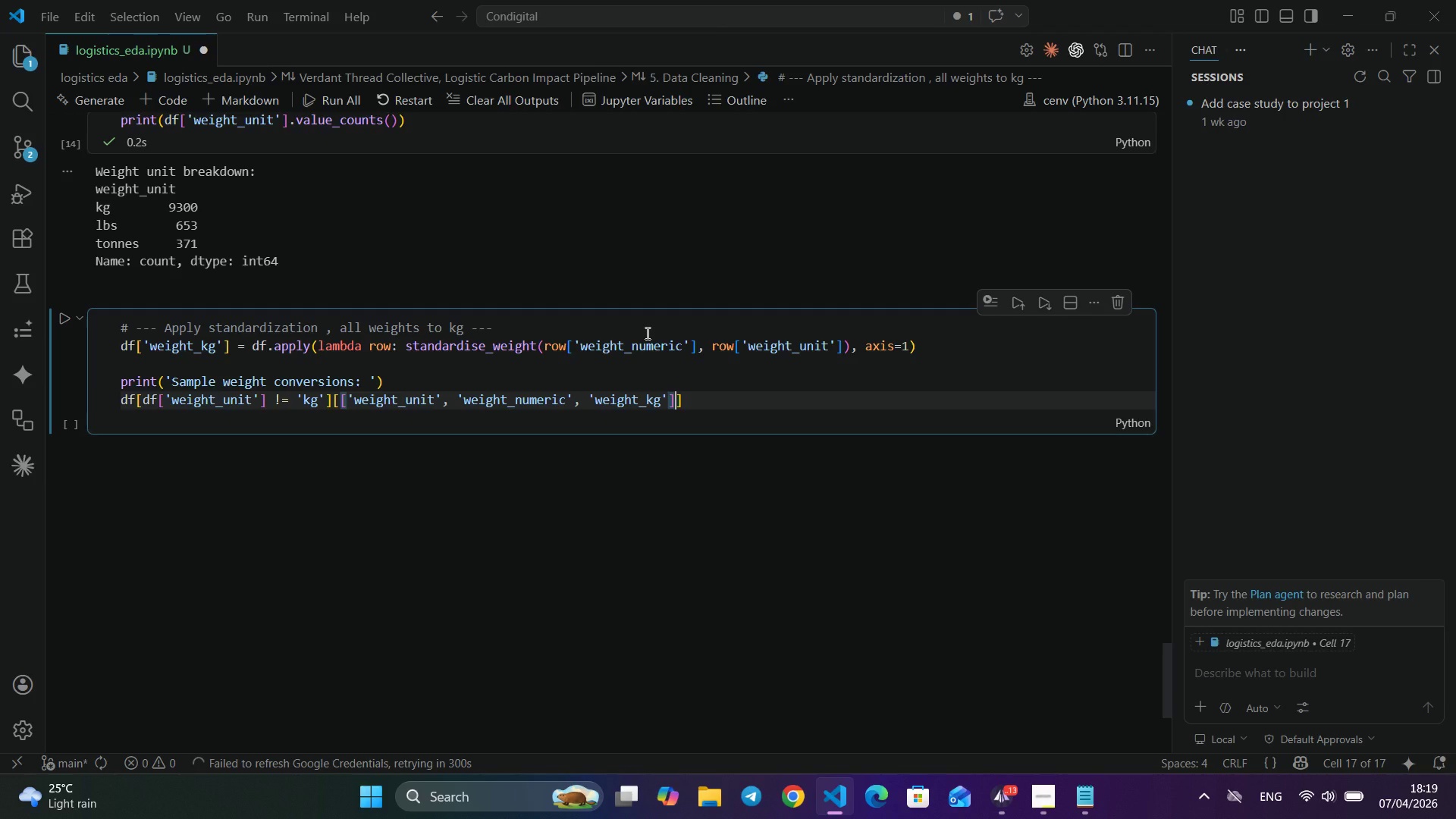 
 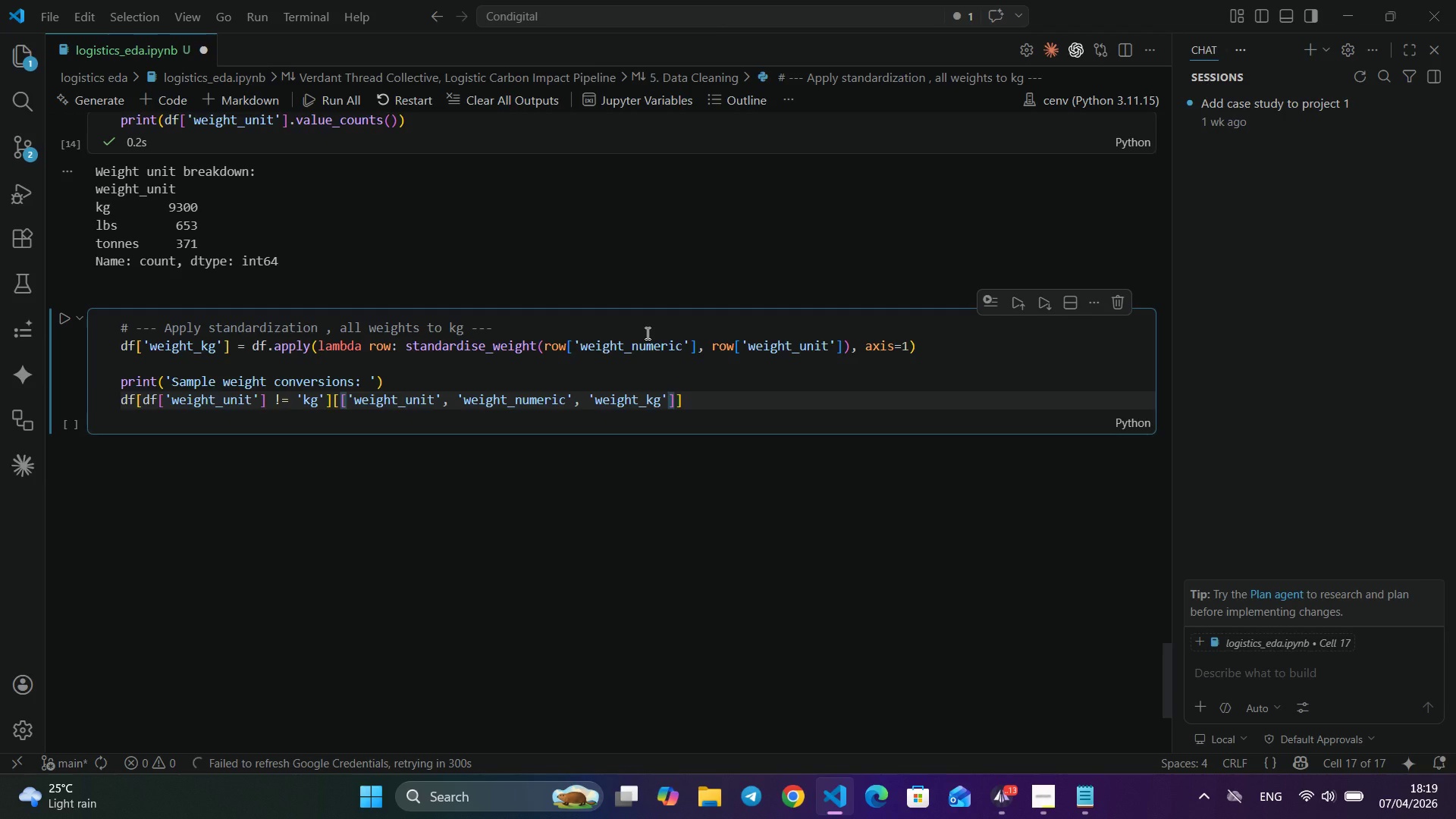 
key(ArrowRight)
 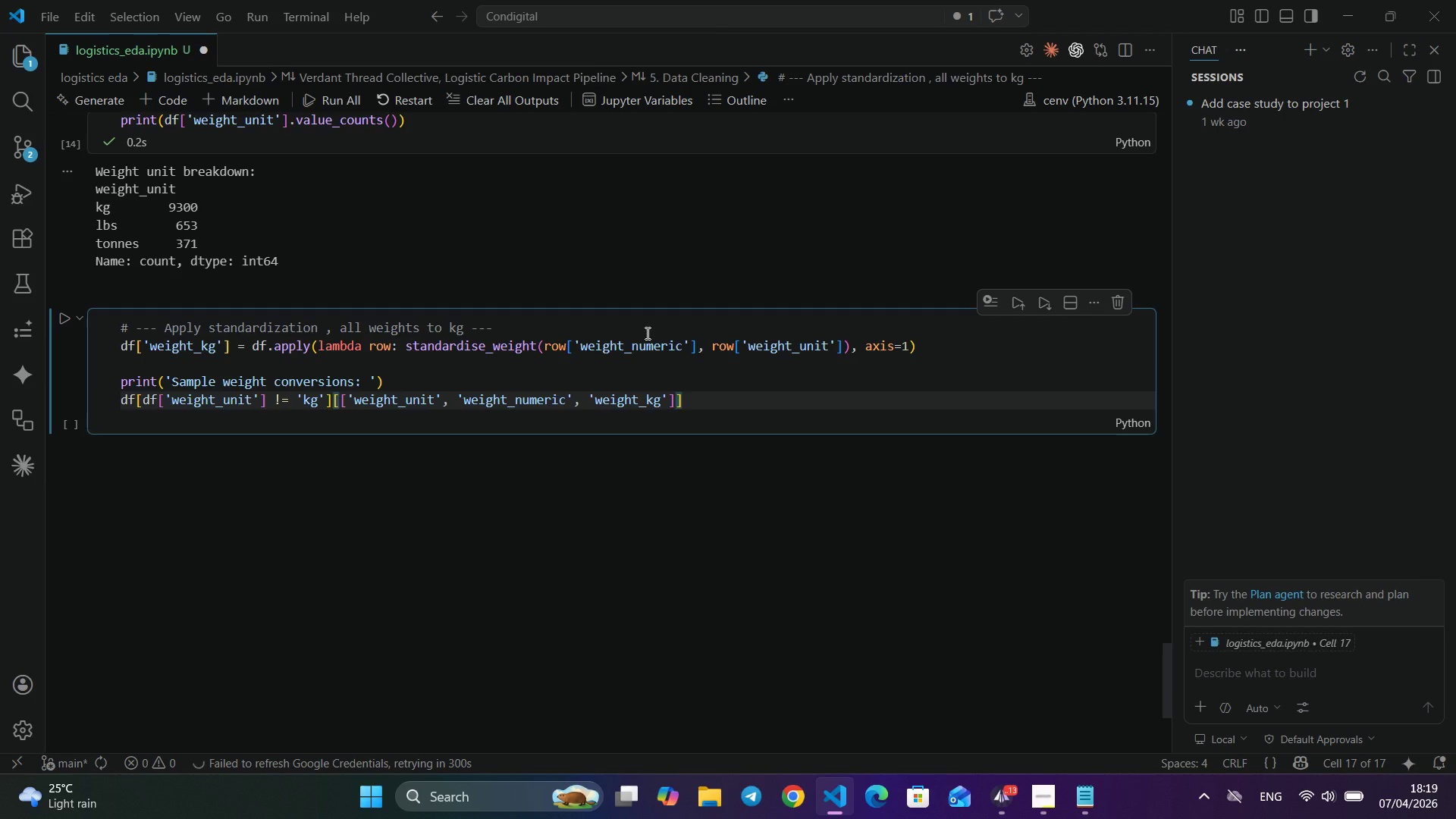 
key(ArrowRight)
 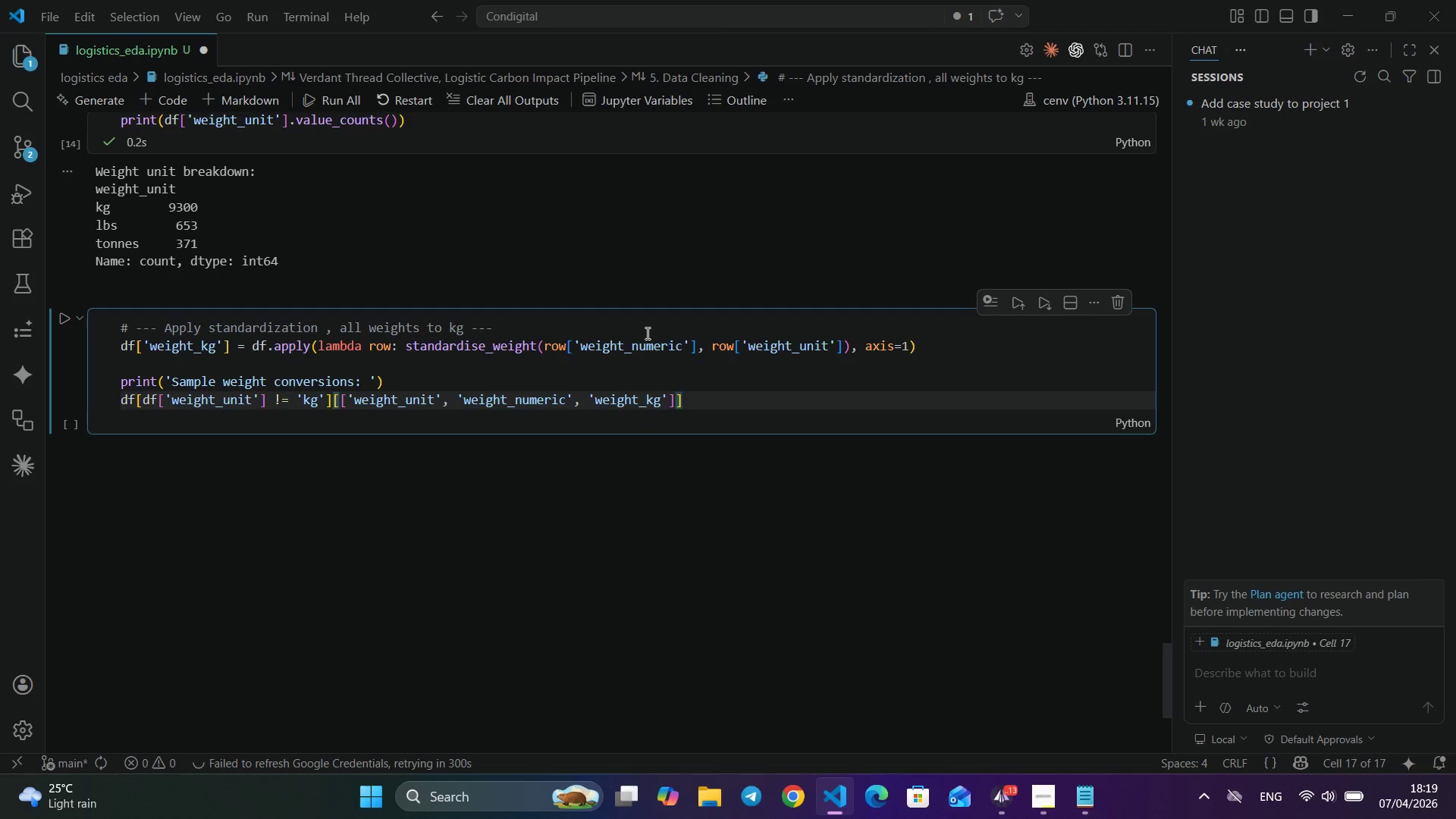 
key(ArrowRight)
 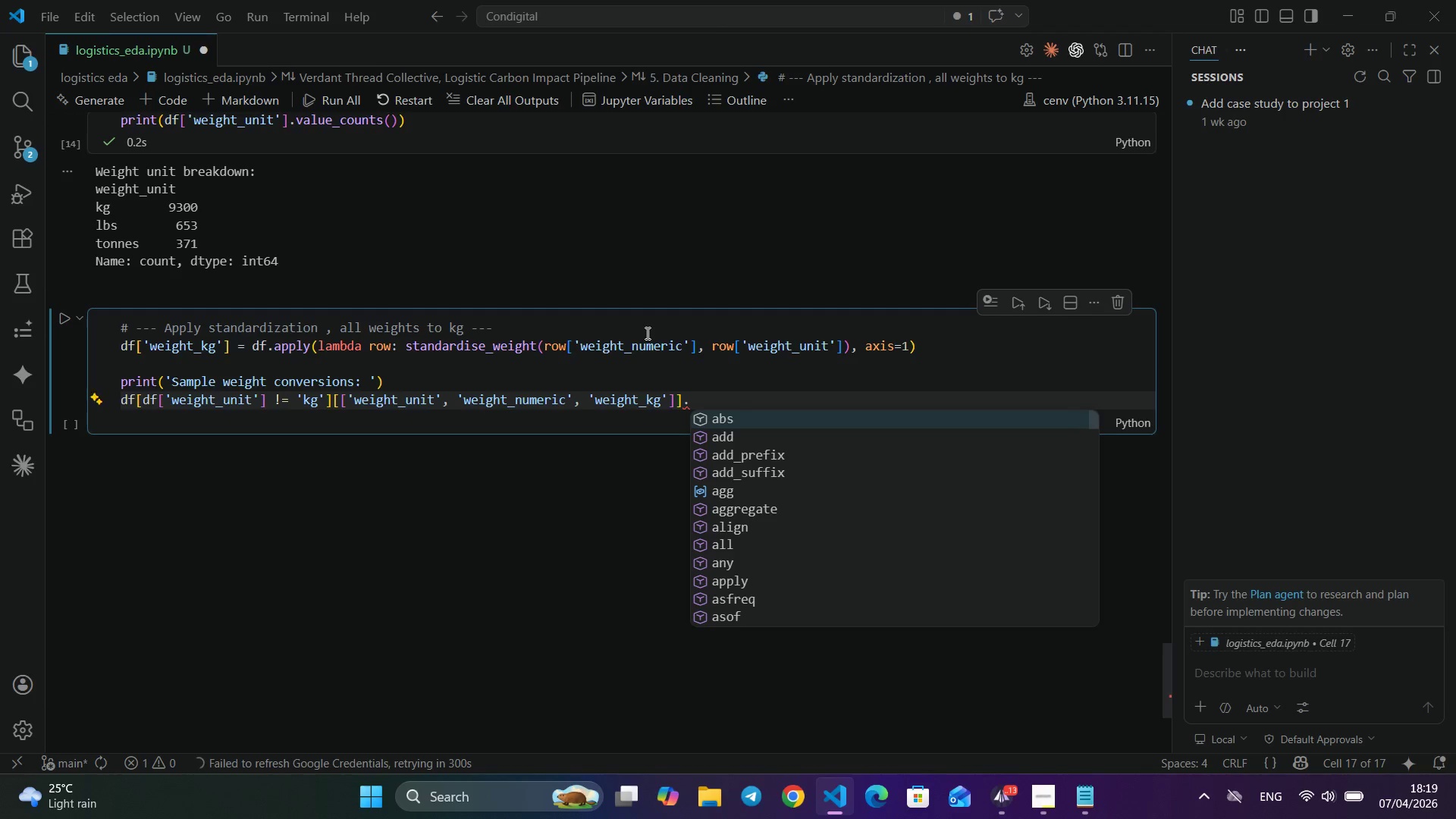 
type(.head(5)
 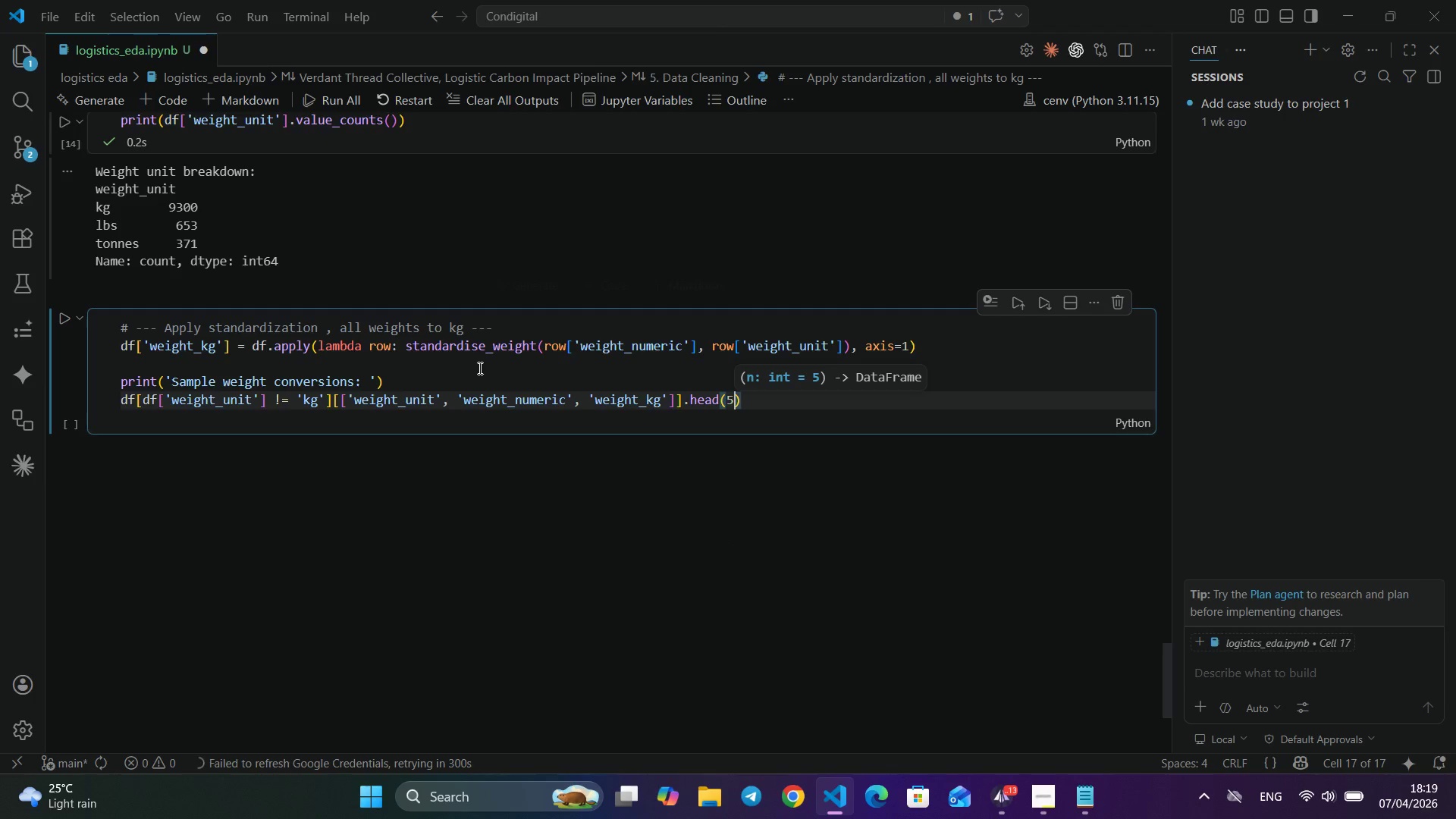 
left_click([68, 318])
 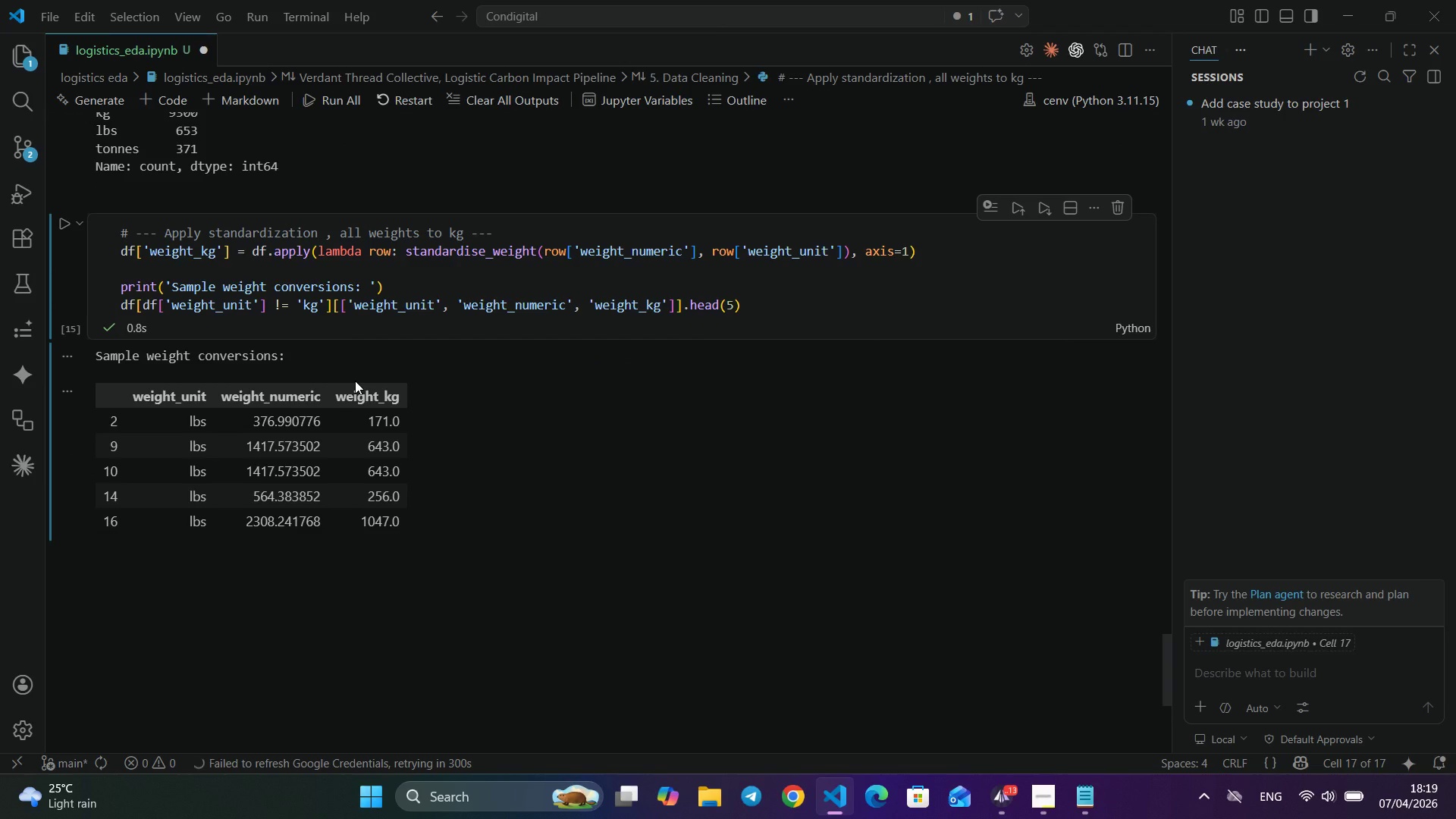 
scroll: coordinate [356, 381], scroll_direction: down, amount: 4.0
 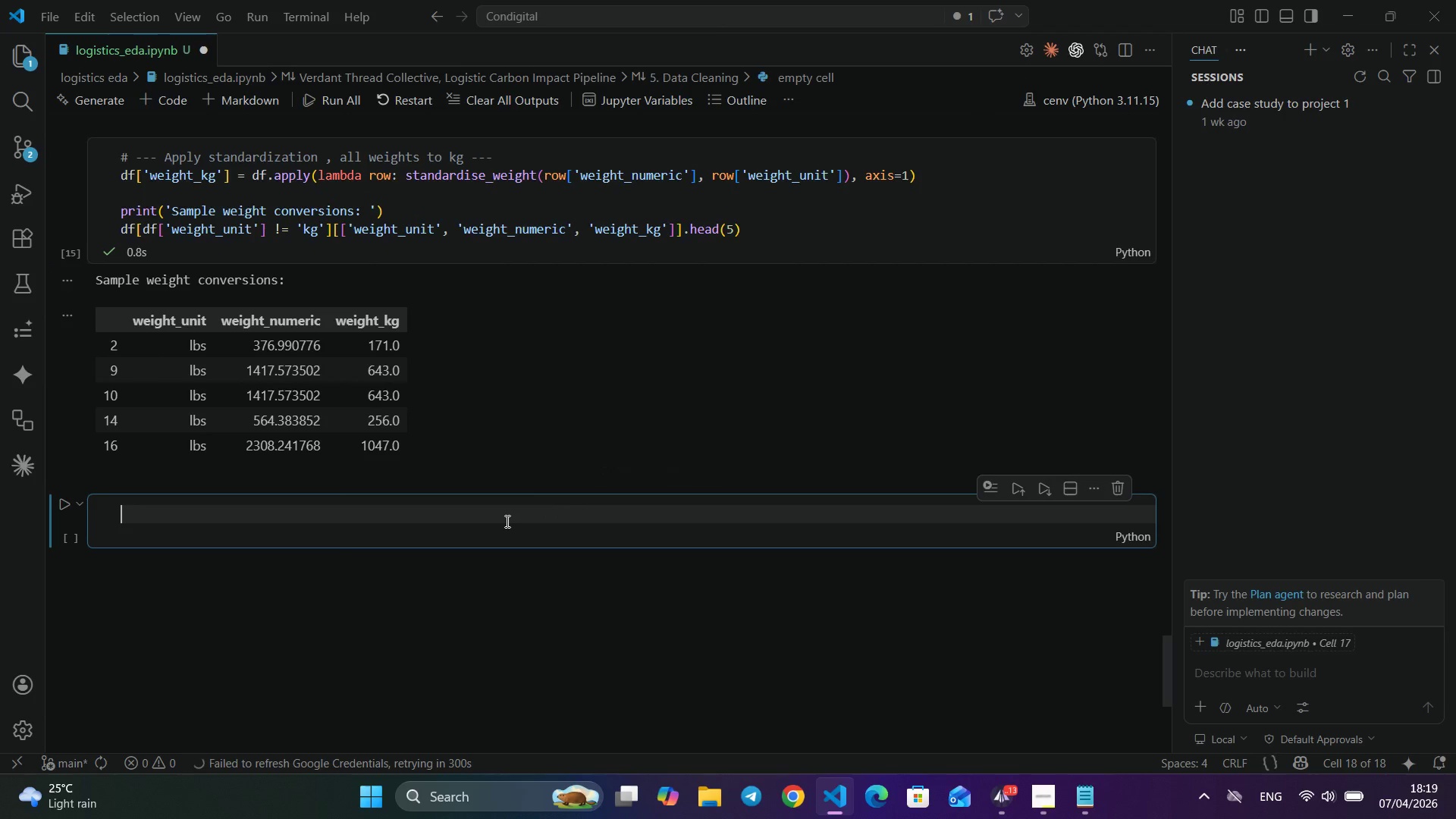 
left_click([592, 470])
 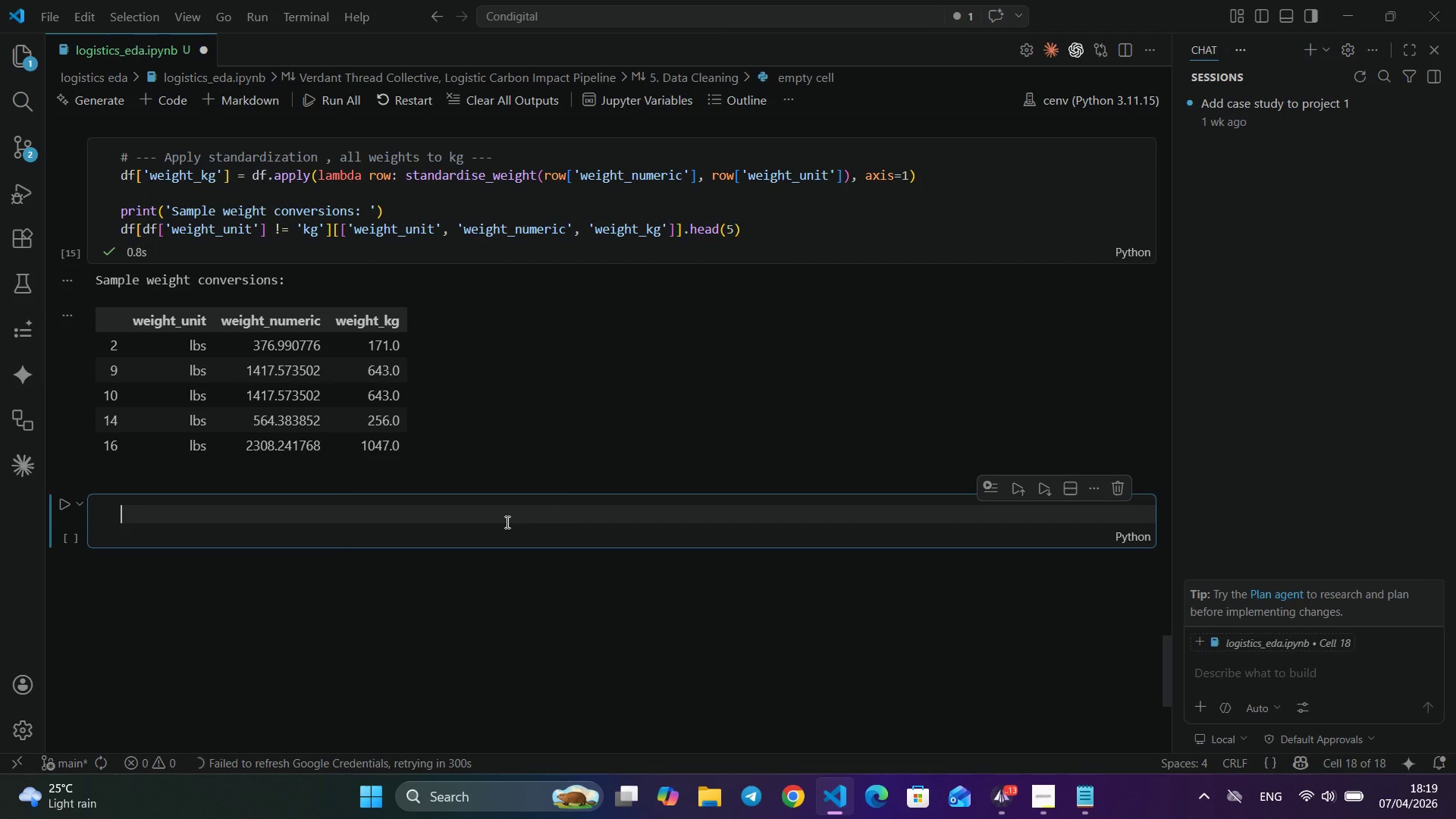 
type(# --- clean shipment mode ___)
key(Backspace)
key(Backspace)
key(Backspace)
key(Backspace)
type( ---)
 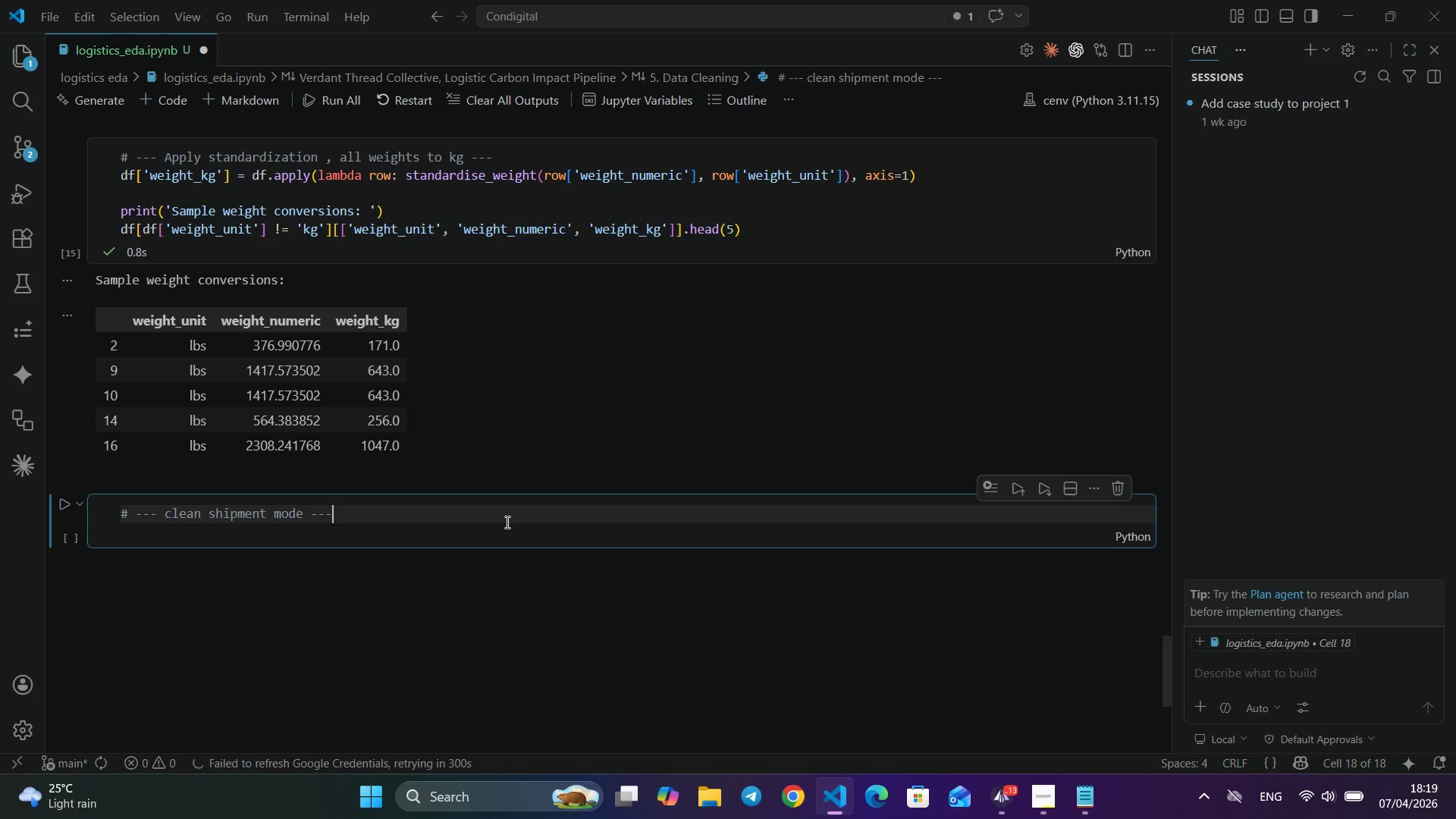 
key(Enter)
 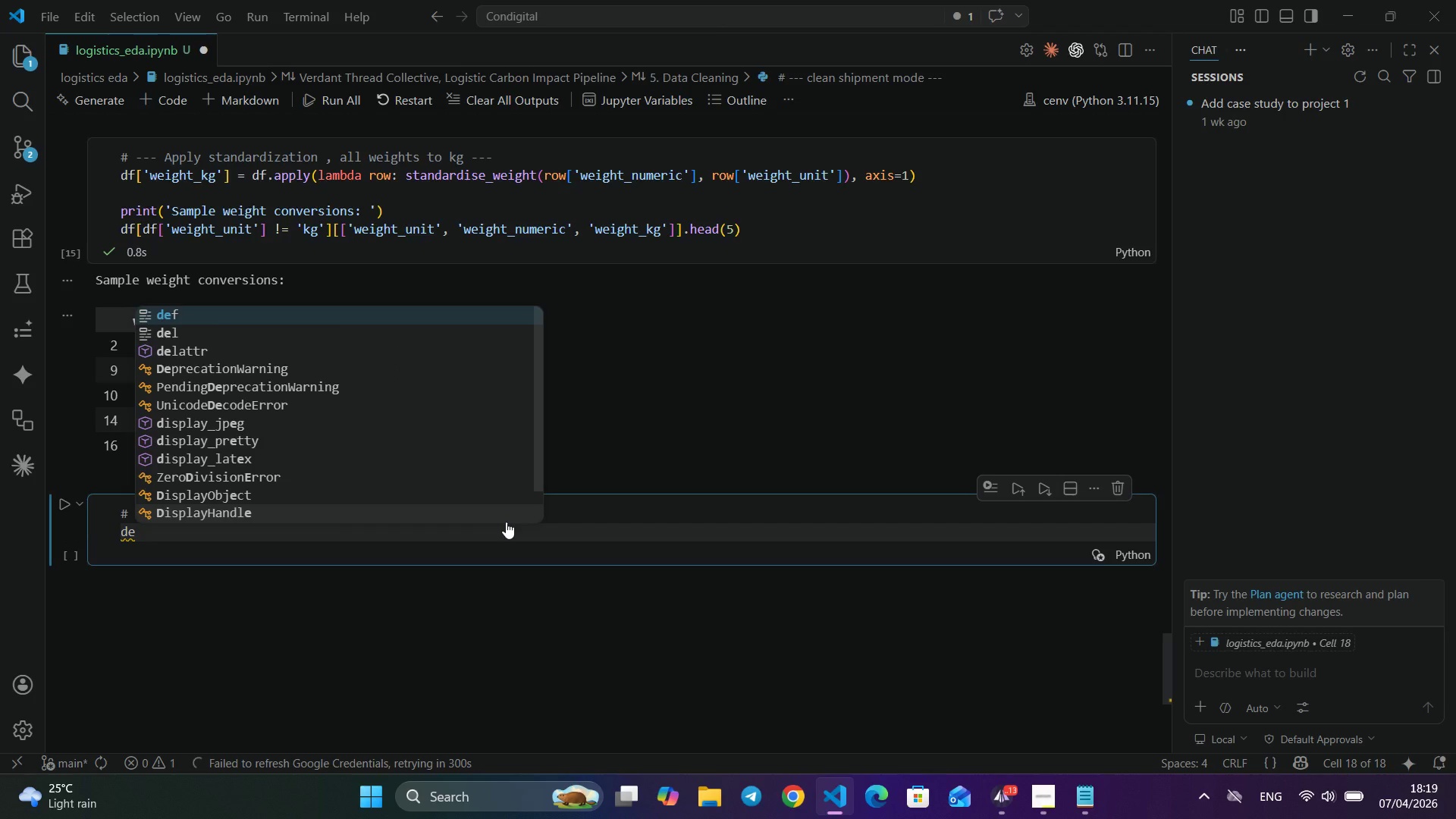 
type(def clean_mode(mode)
 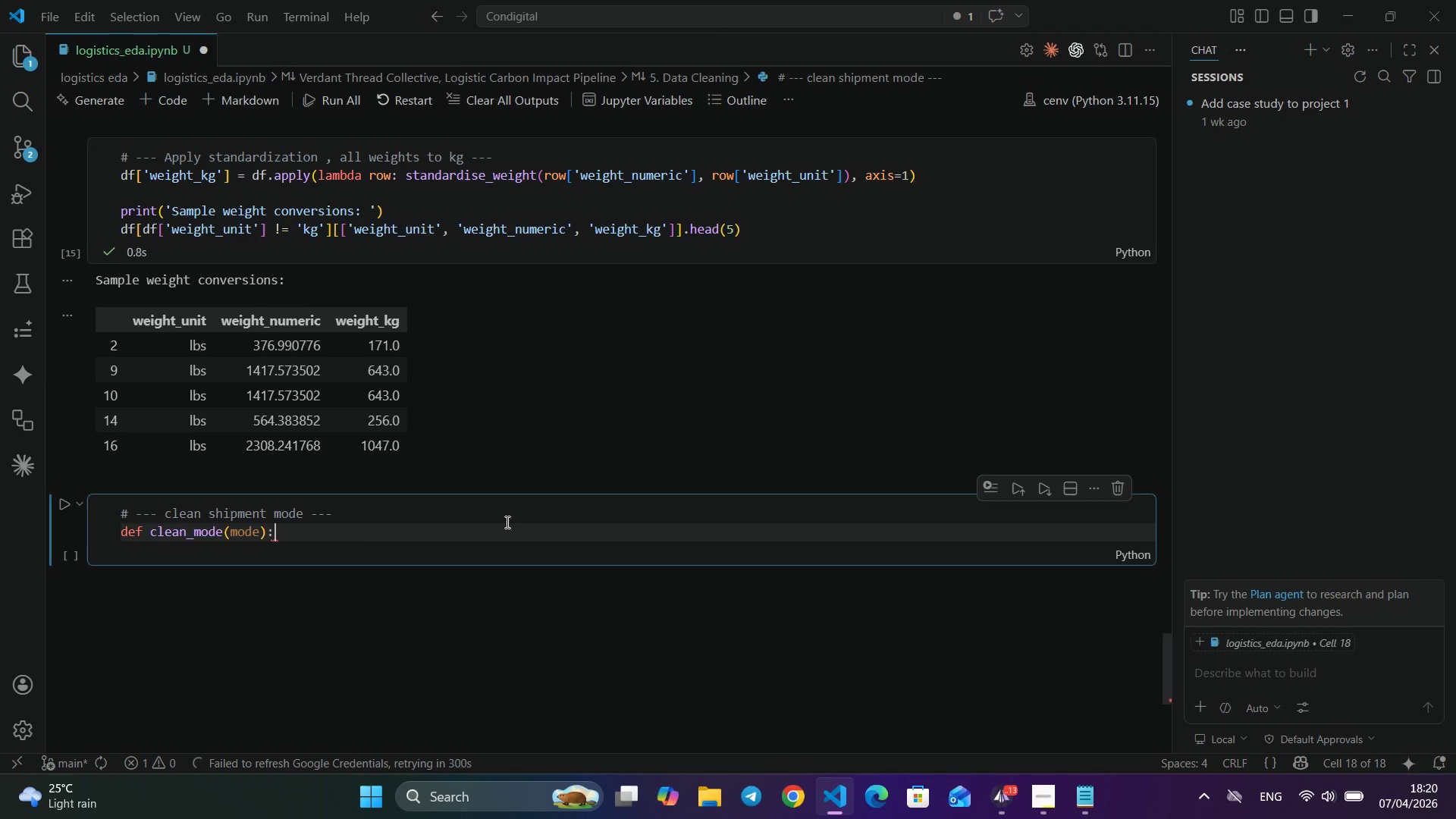 
 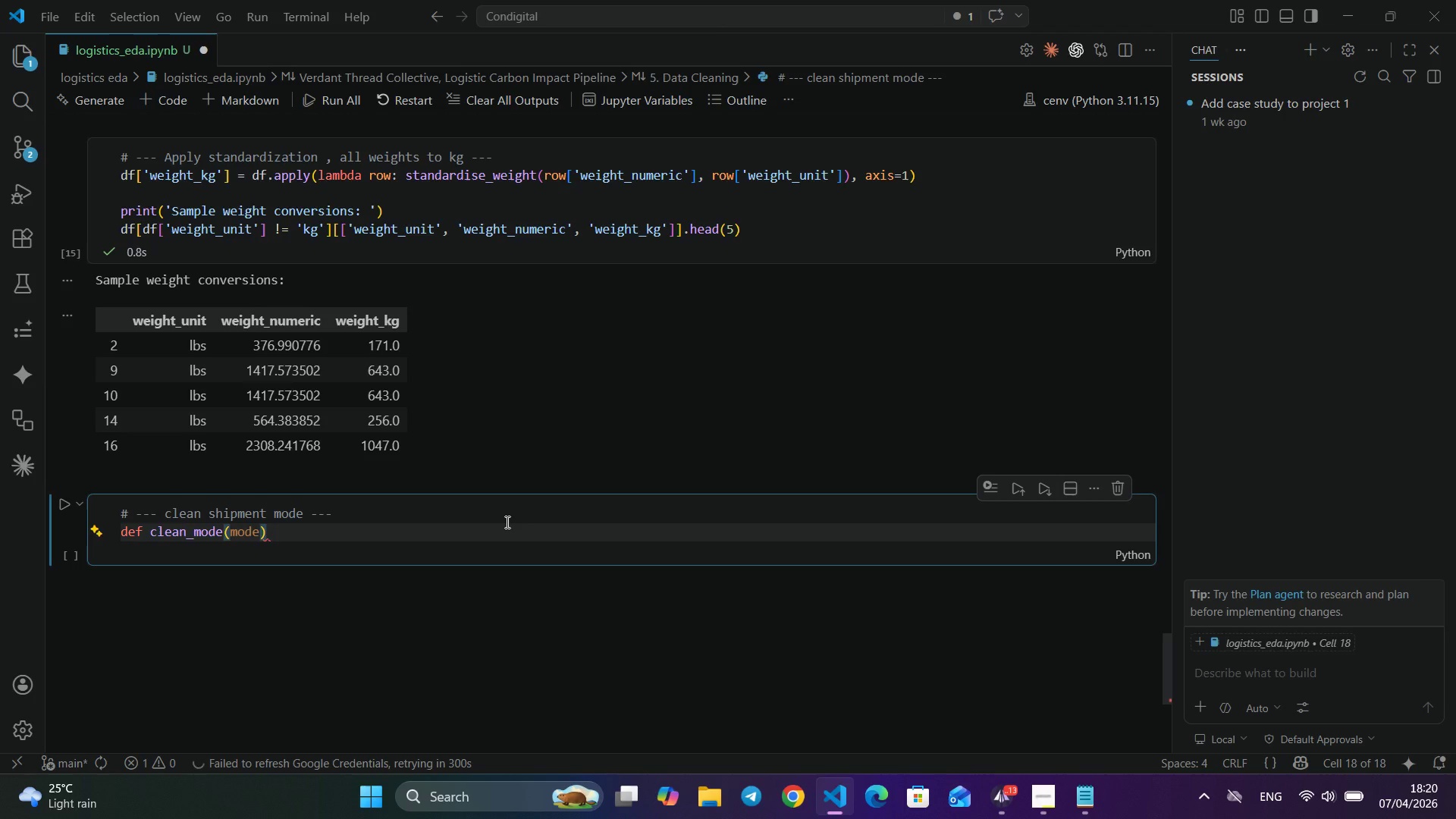 
key(ArrowRight)
 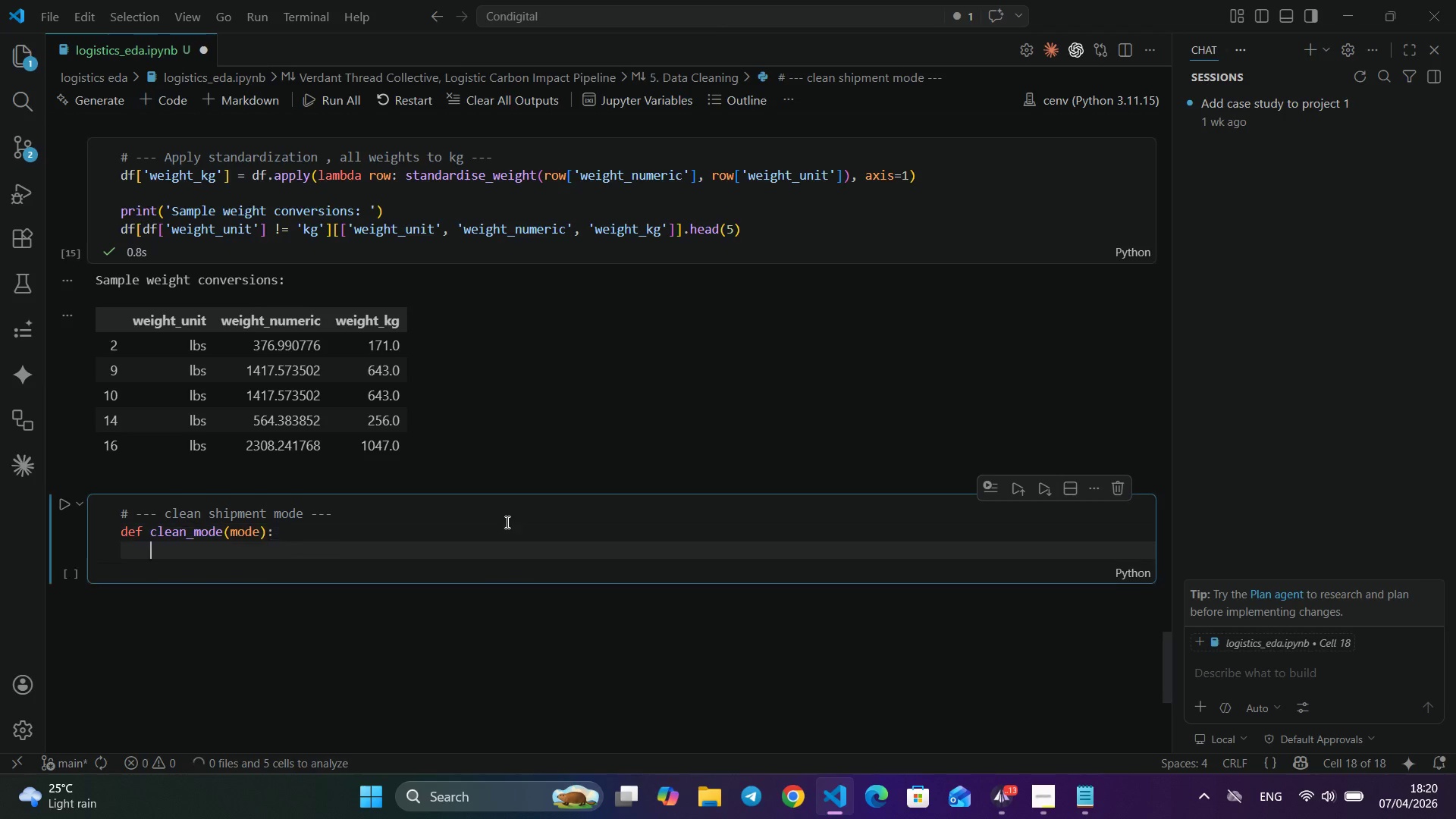 
key(Shift+ShiftLeft)
 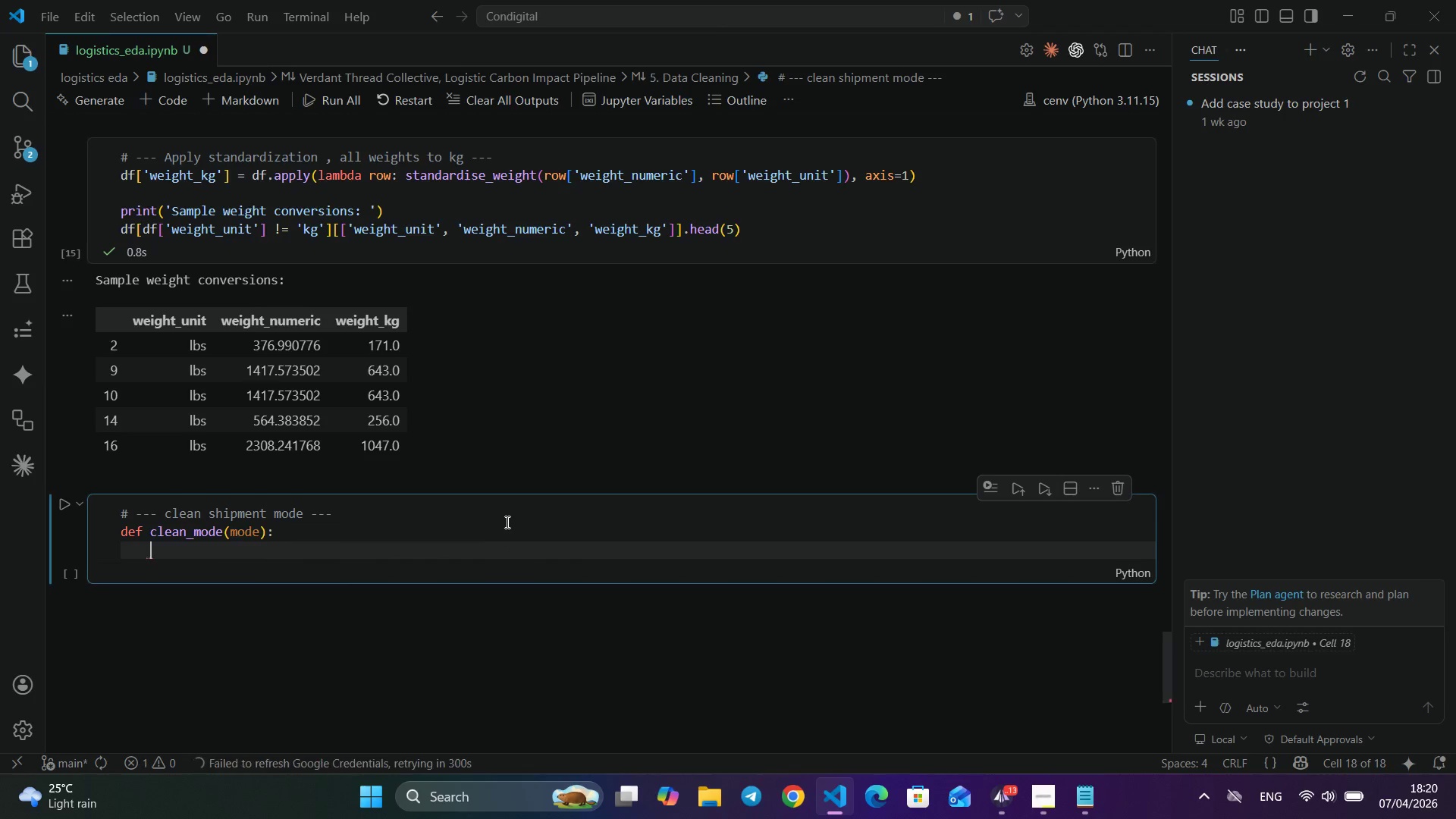 
key(Shift+Semicolon)
 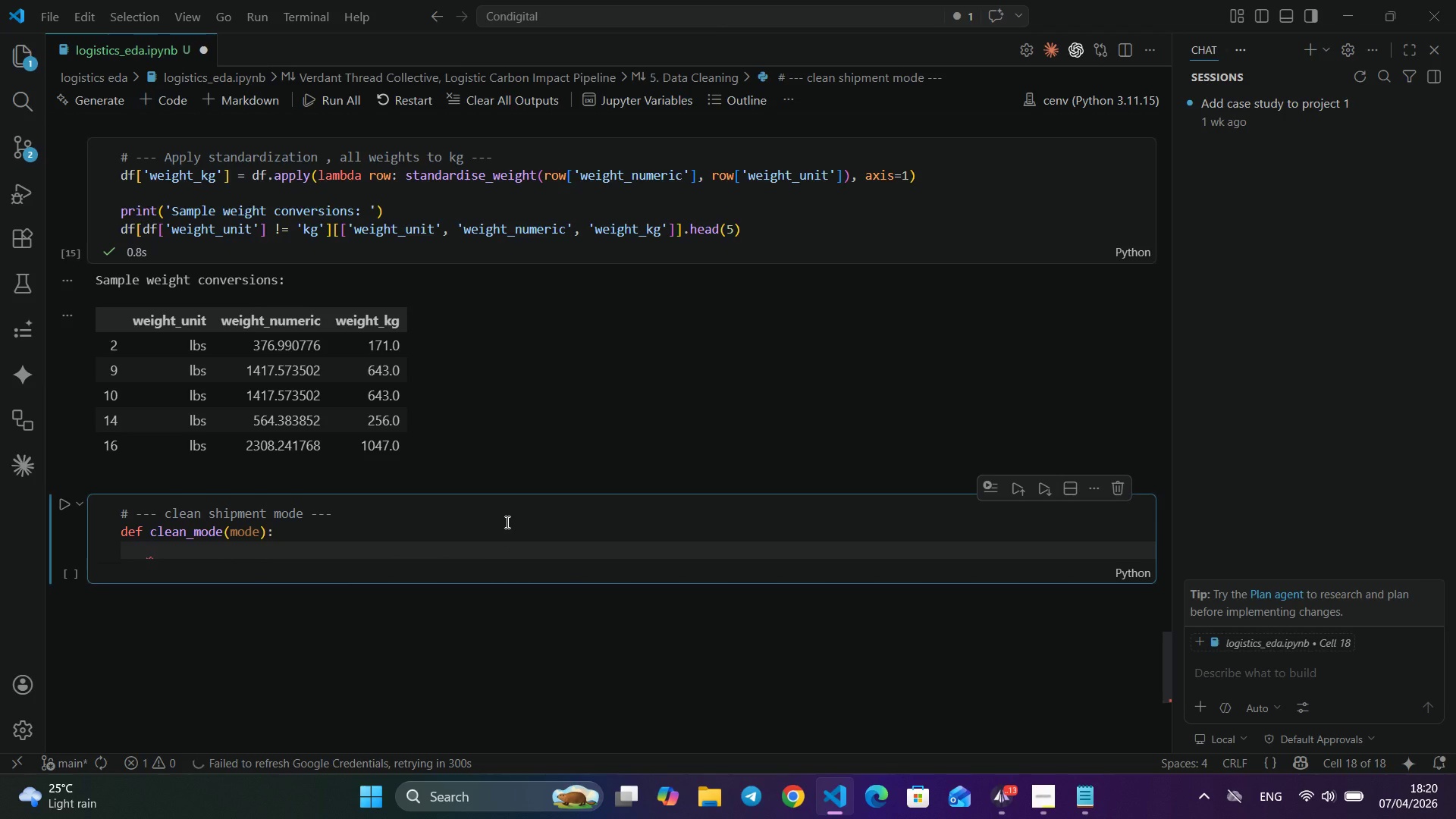 
key(Enter)
 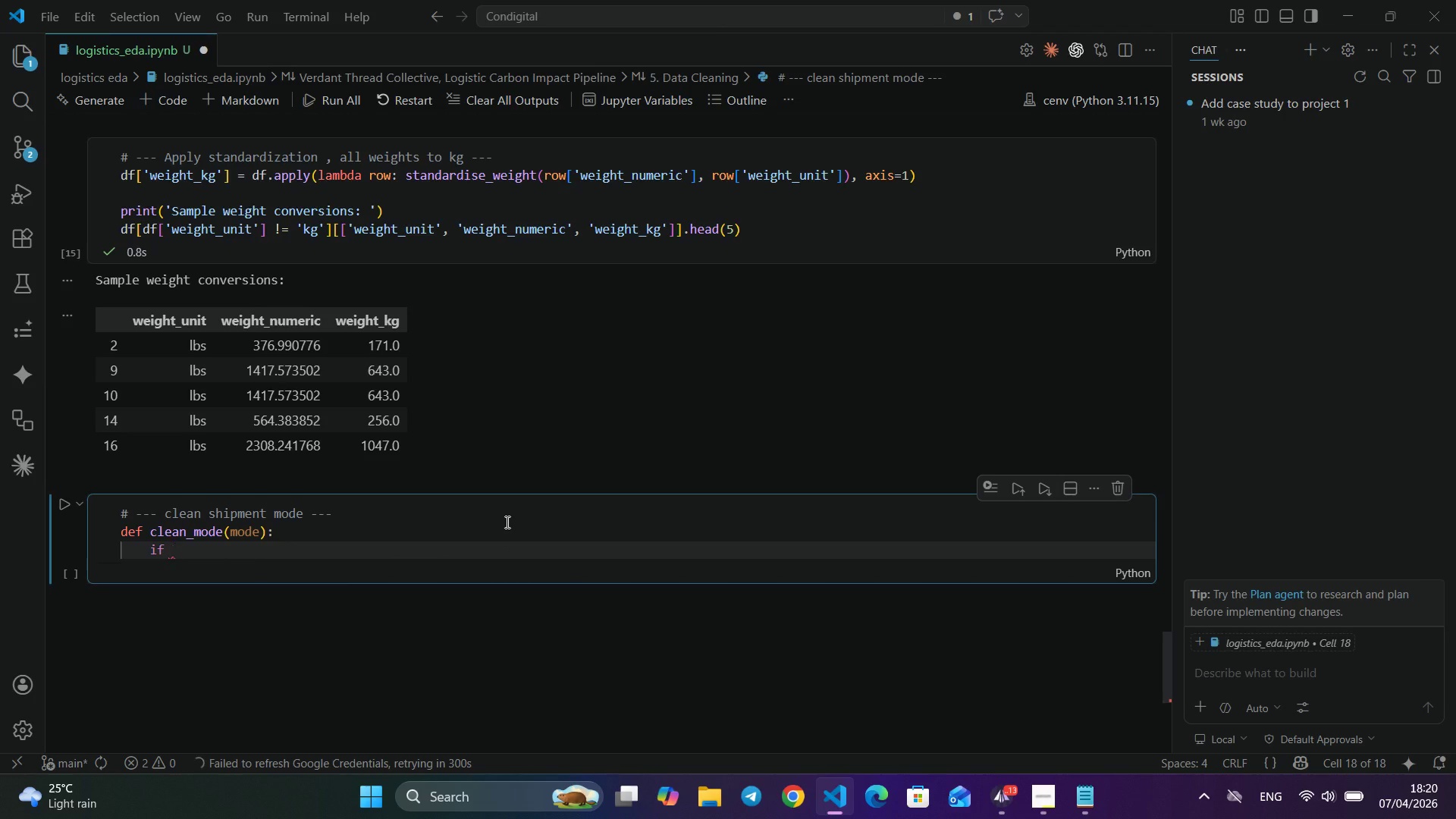 
type(if pd.isno)
key(Backspace)
type(a(mode)
 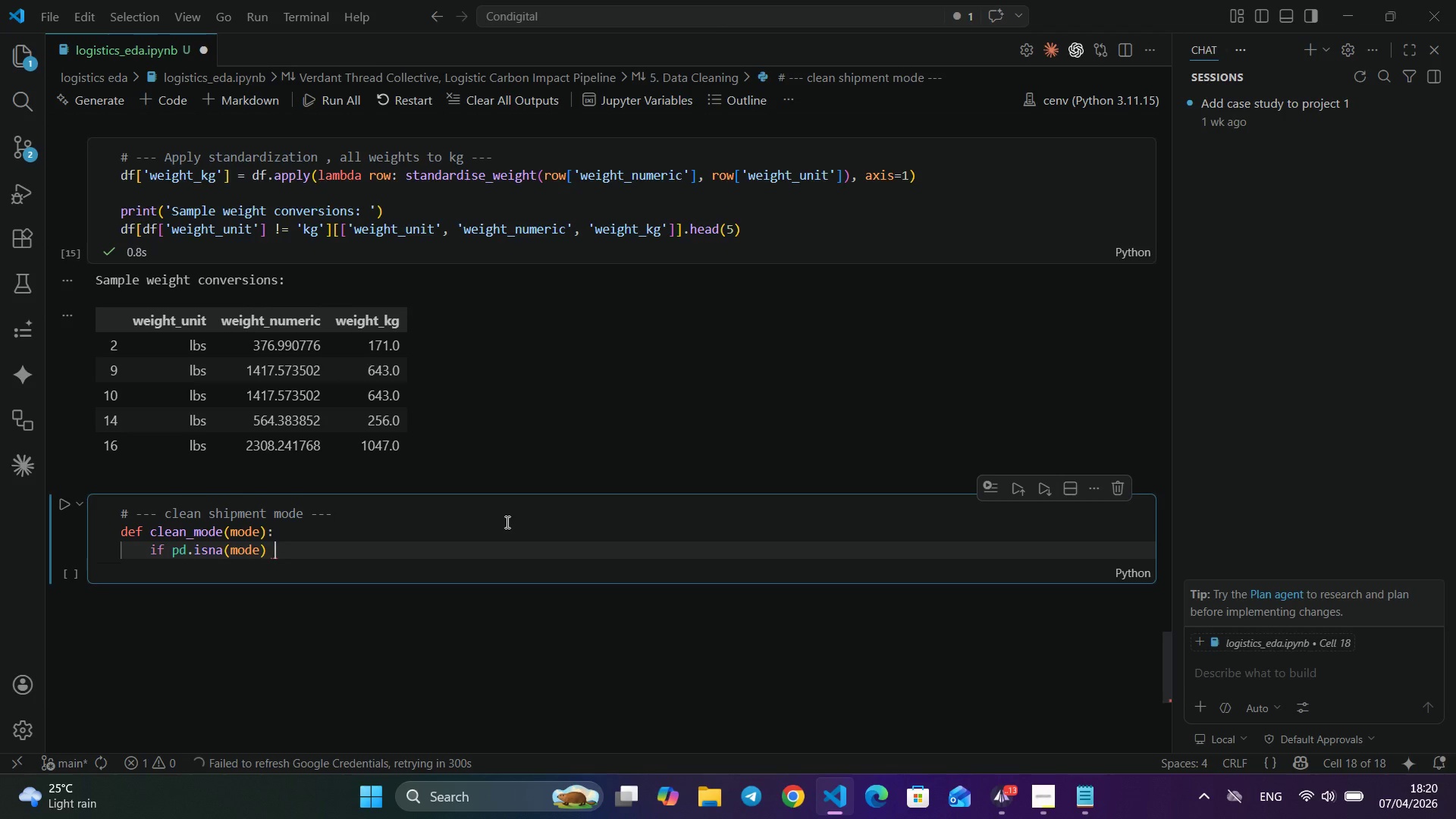 
 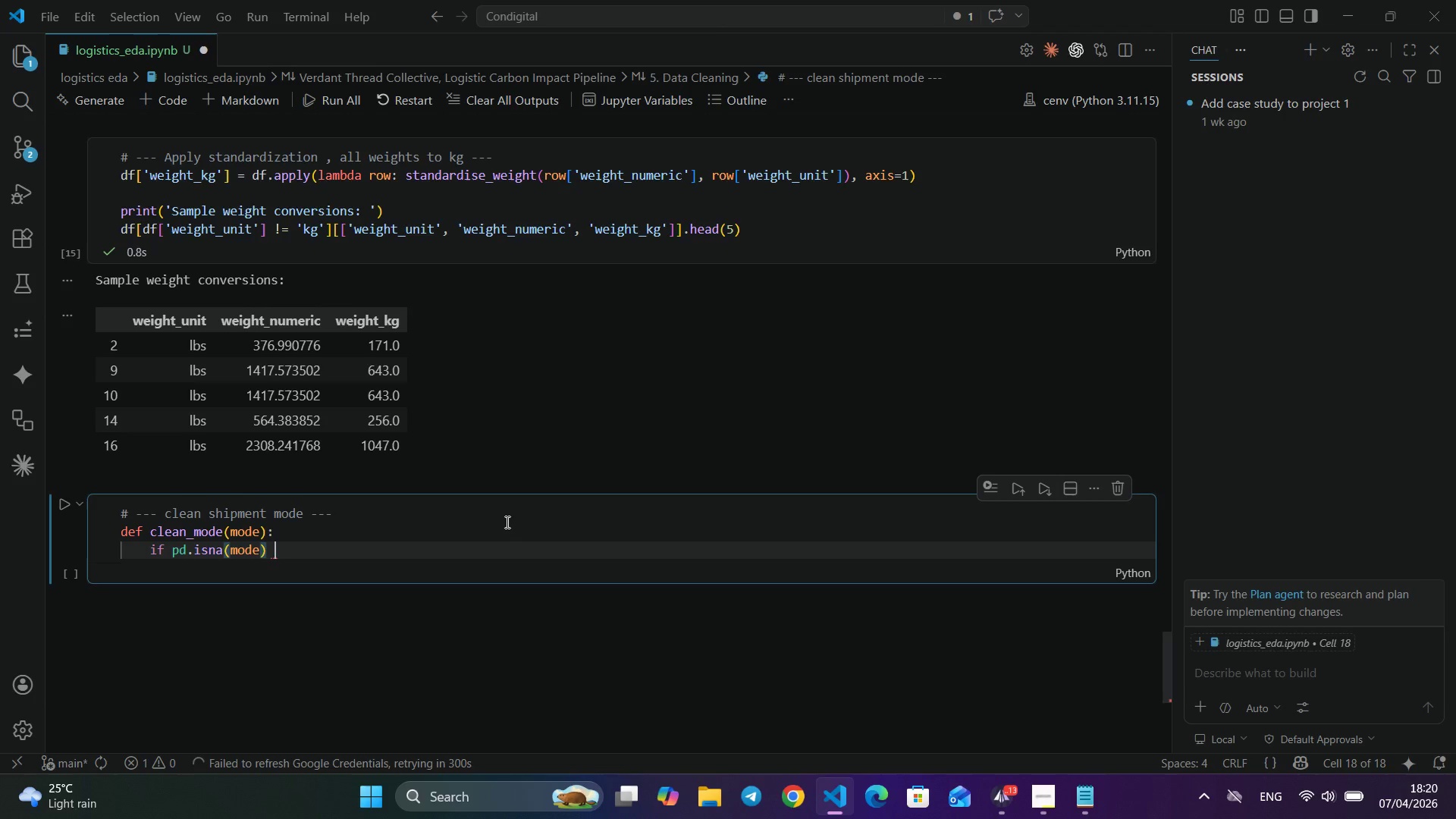 
key(ArrowRight)
 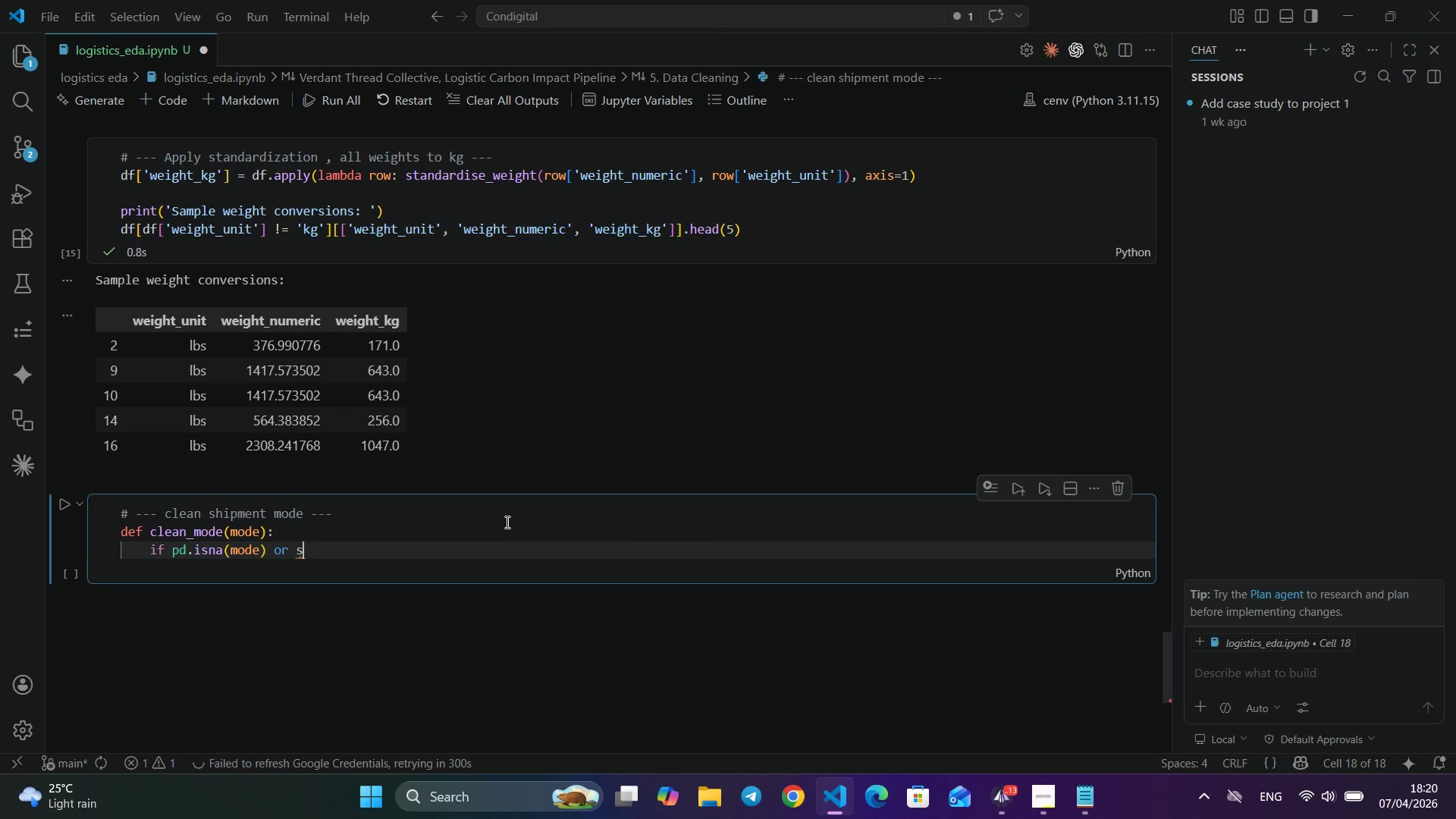 
type( or str(mode)
 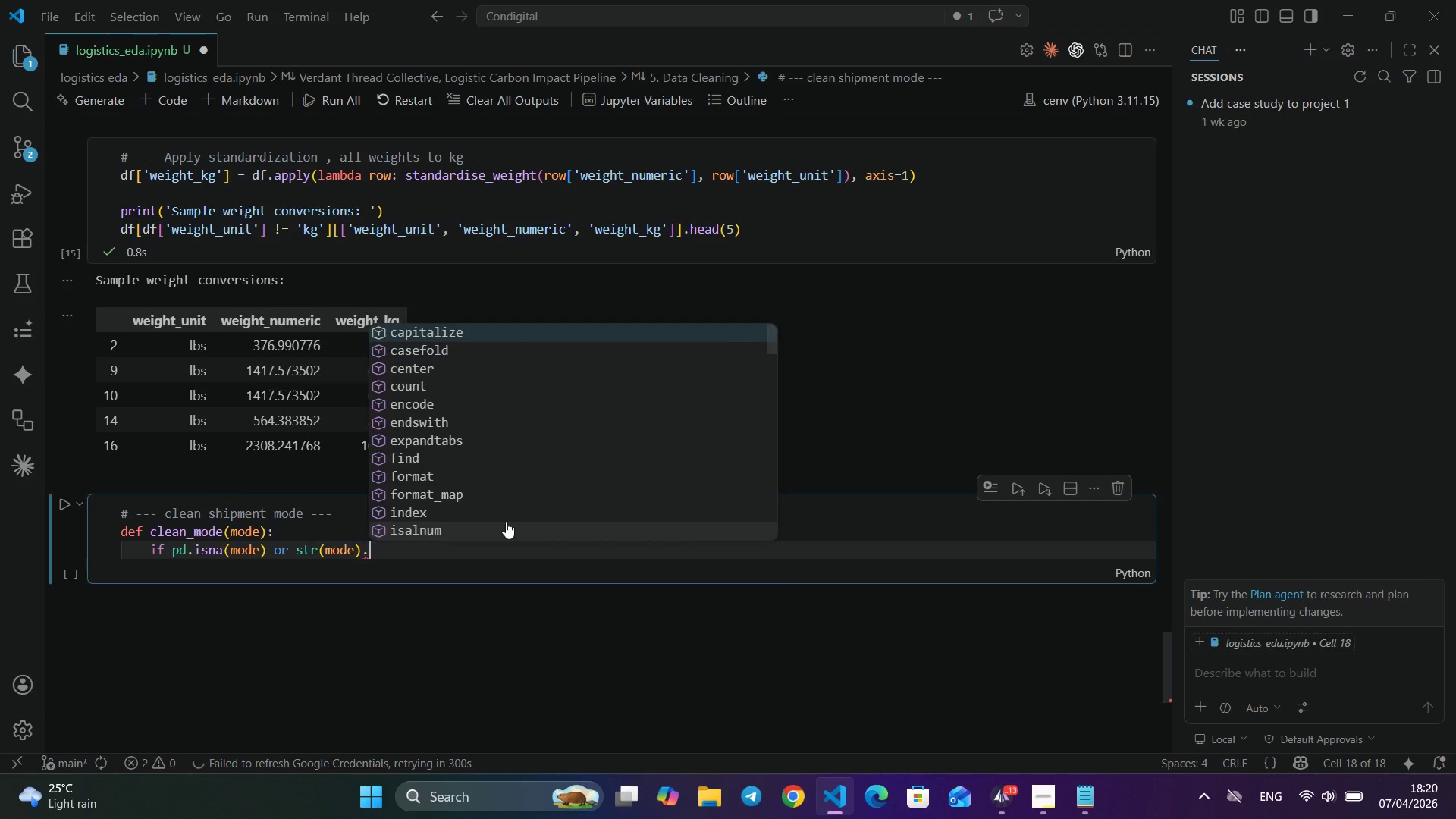 
key(ArrowRight)
 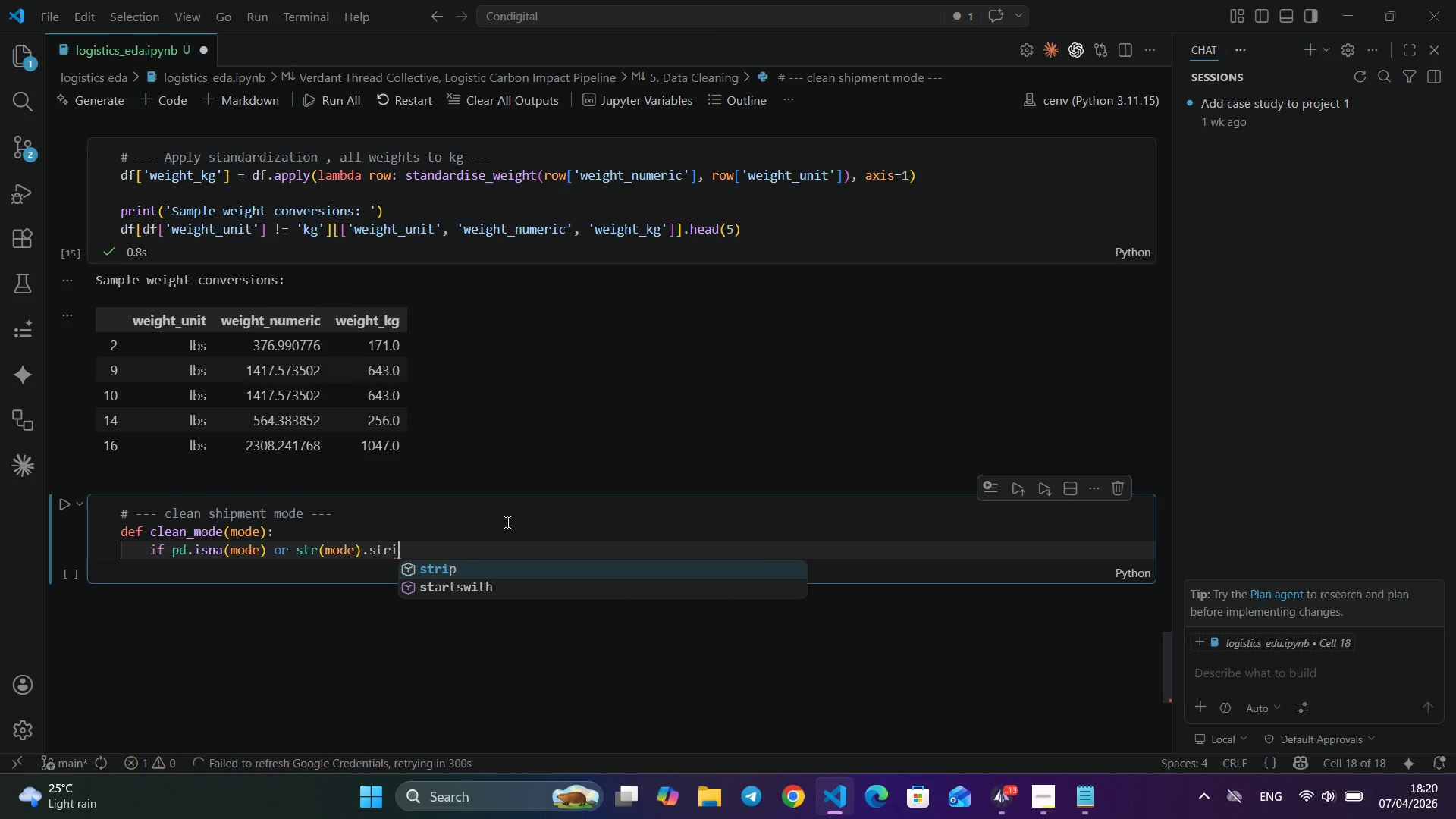 
type(.stri)
 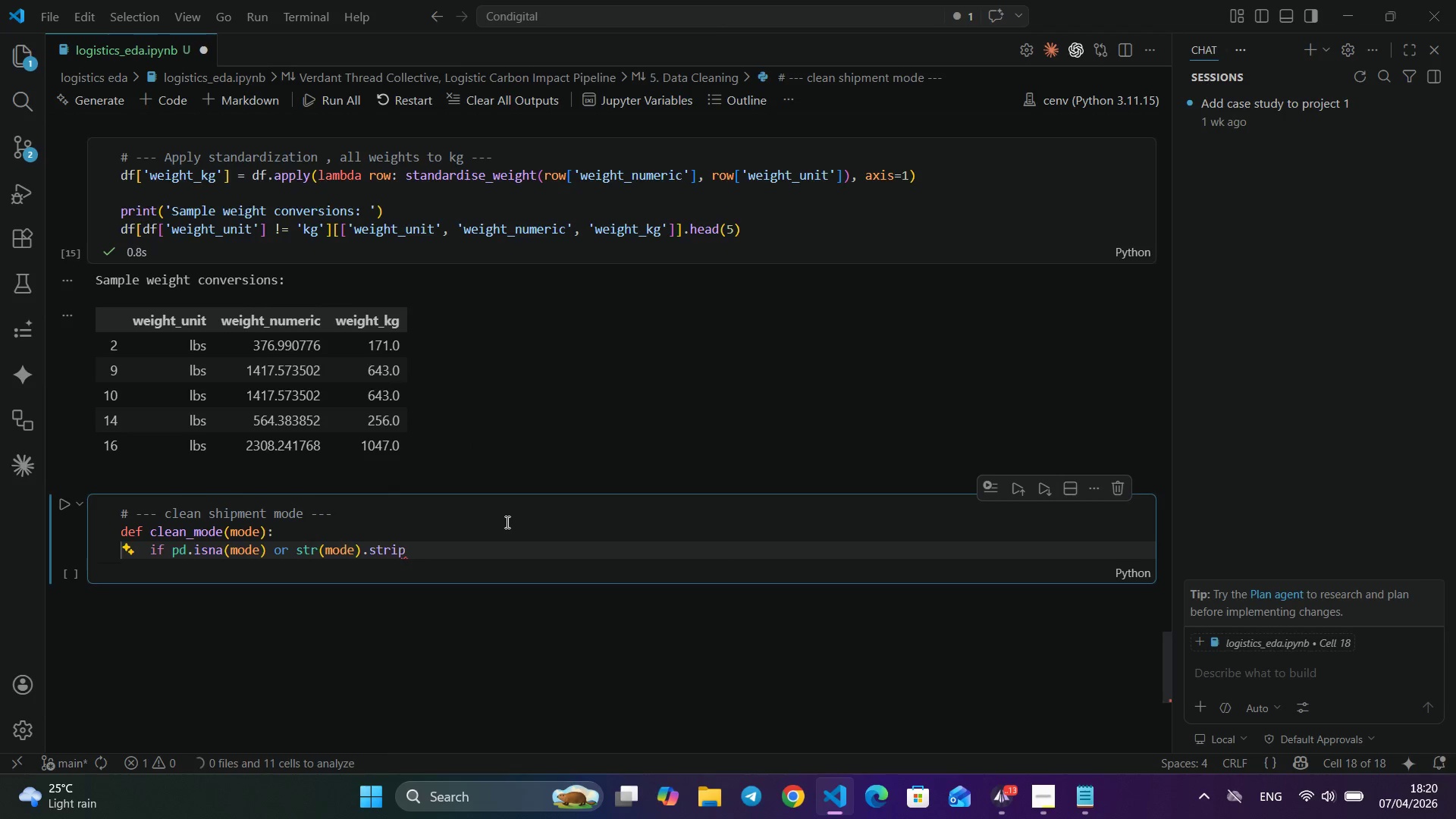 
key(Enter)
 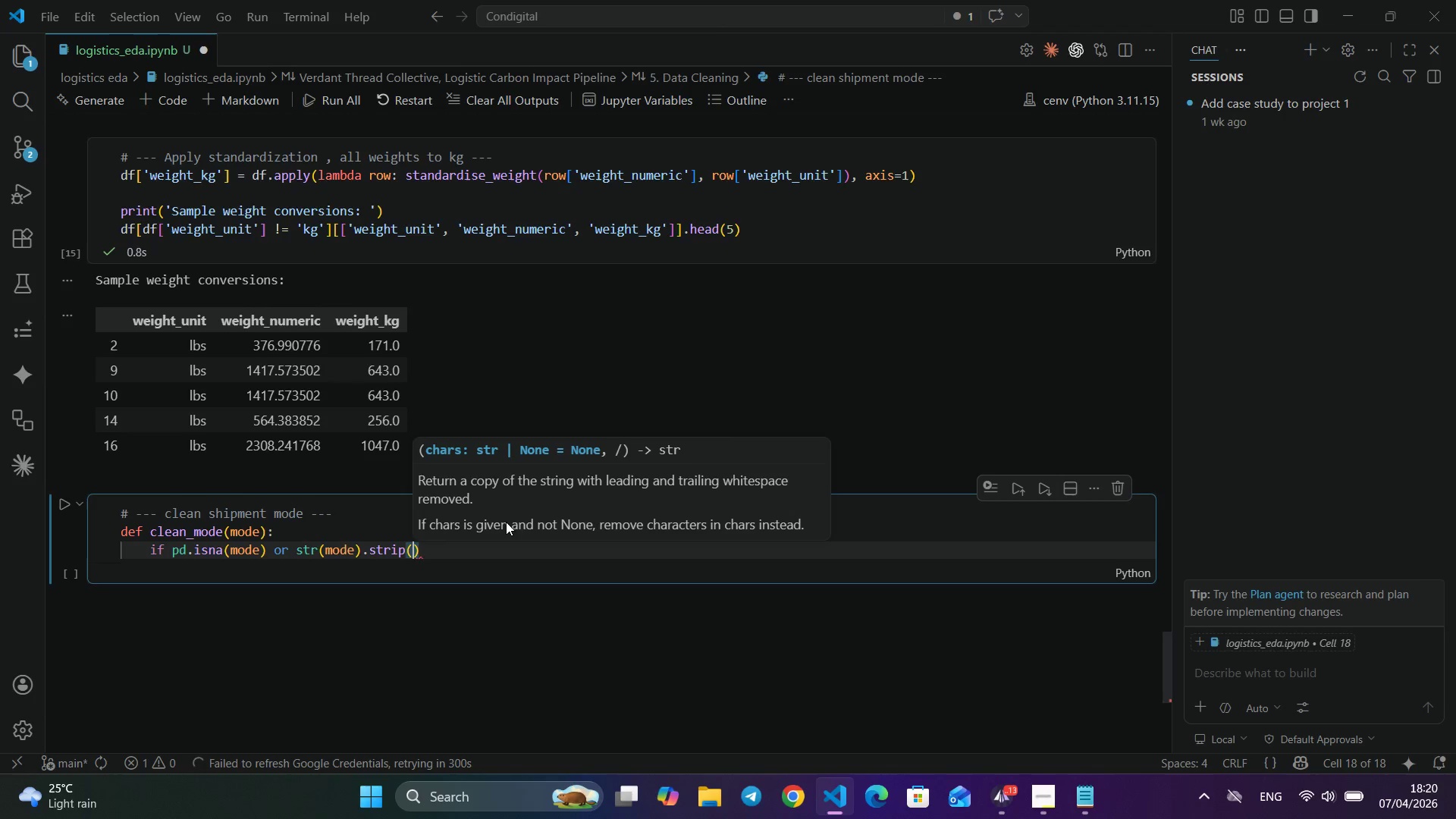 
key(Shift+9)
 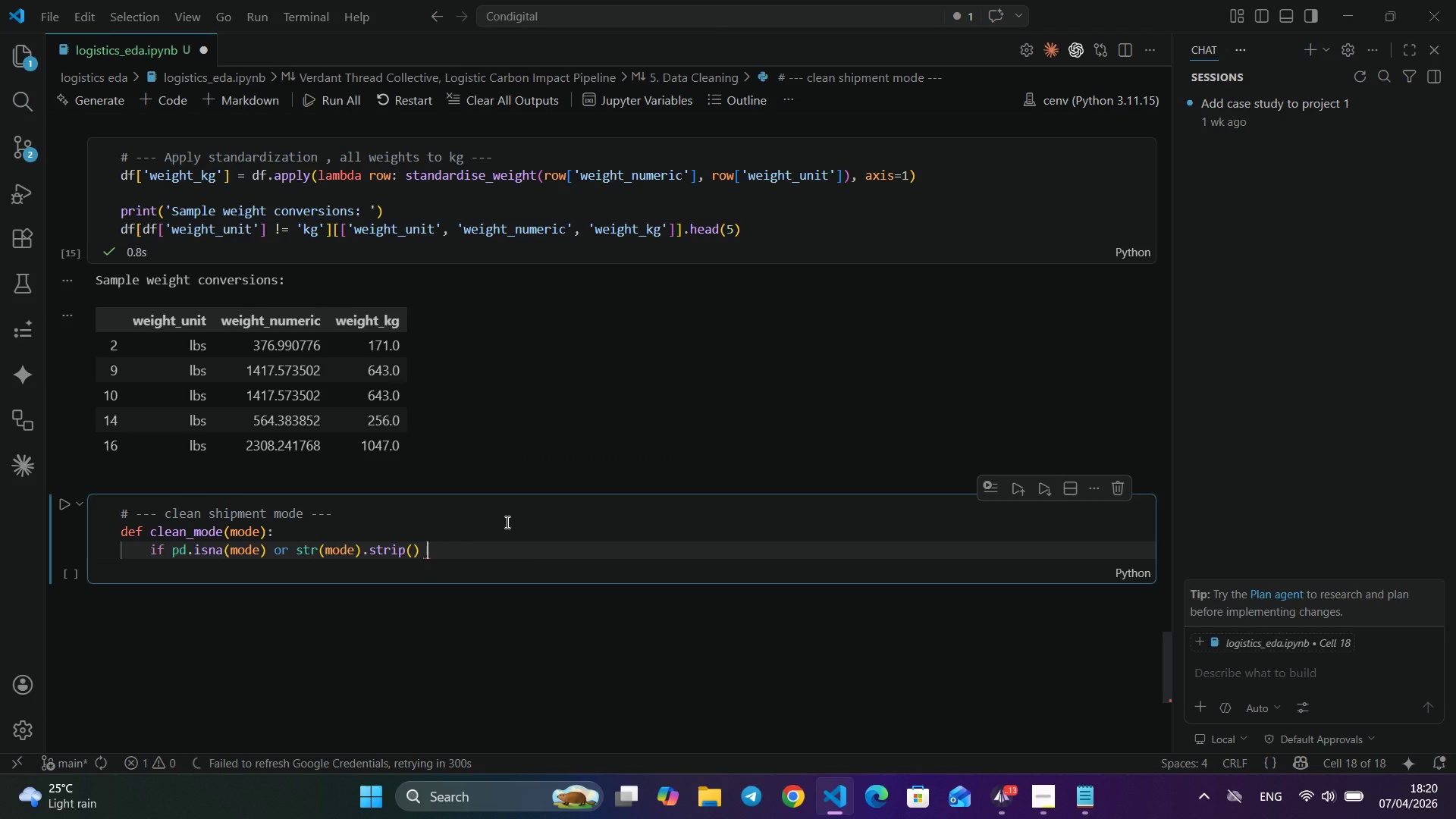 
key(ArrowRight)
 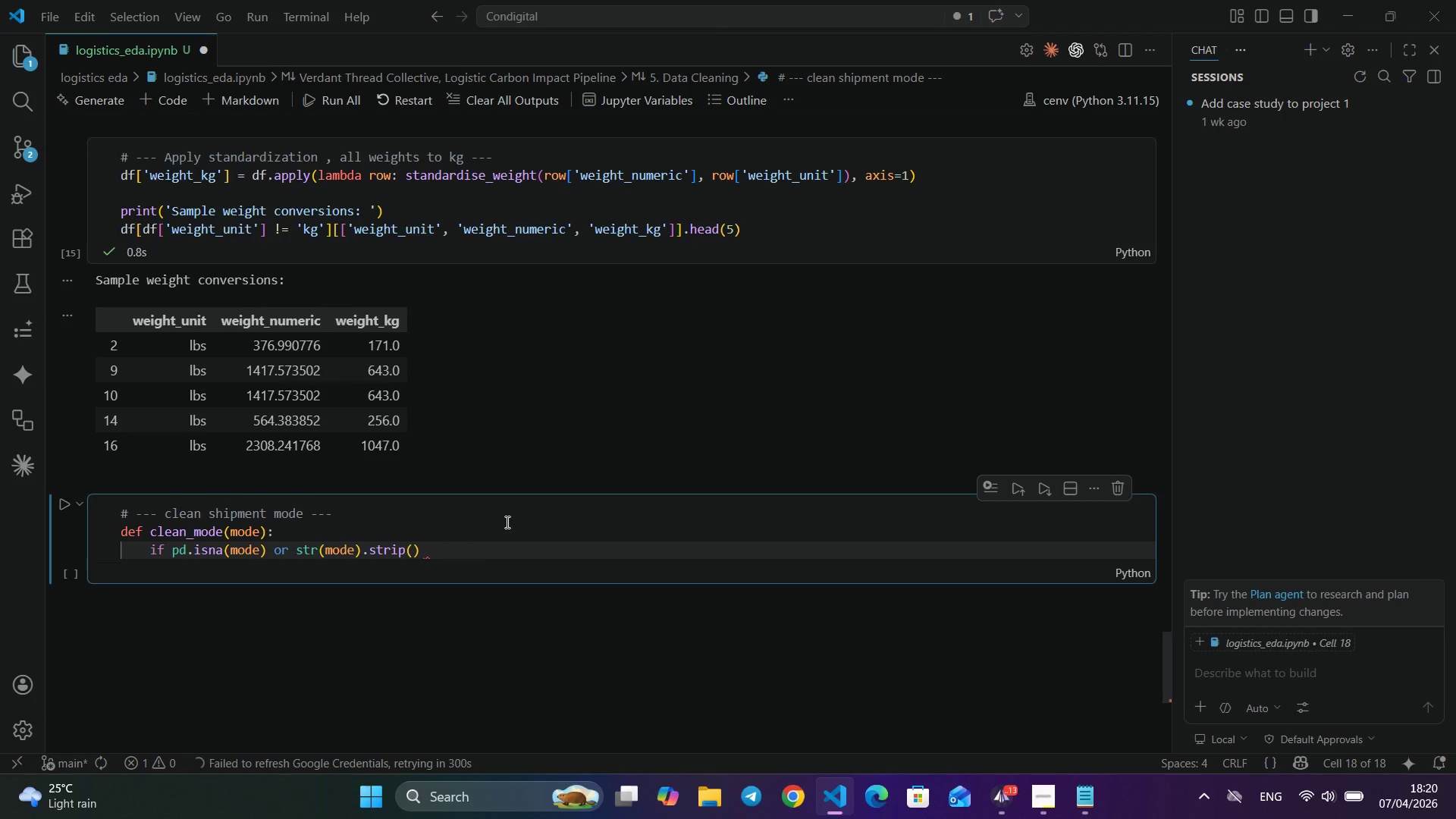 
key(Space)
 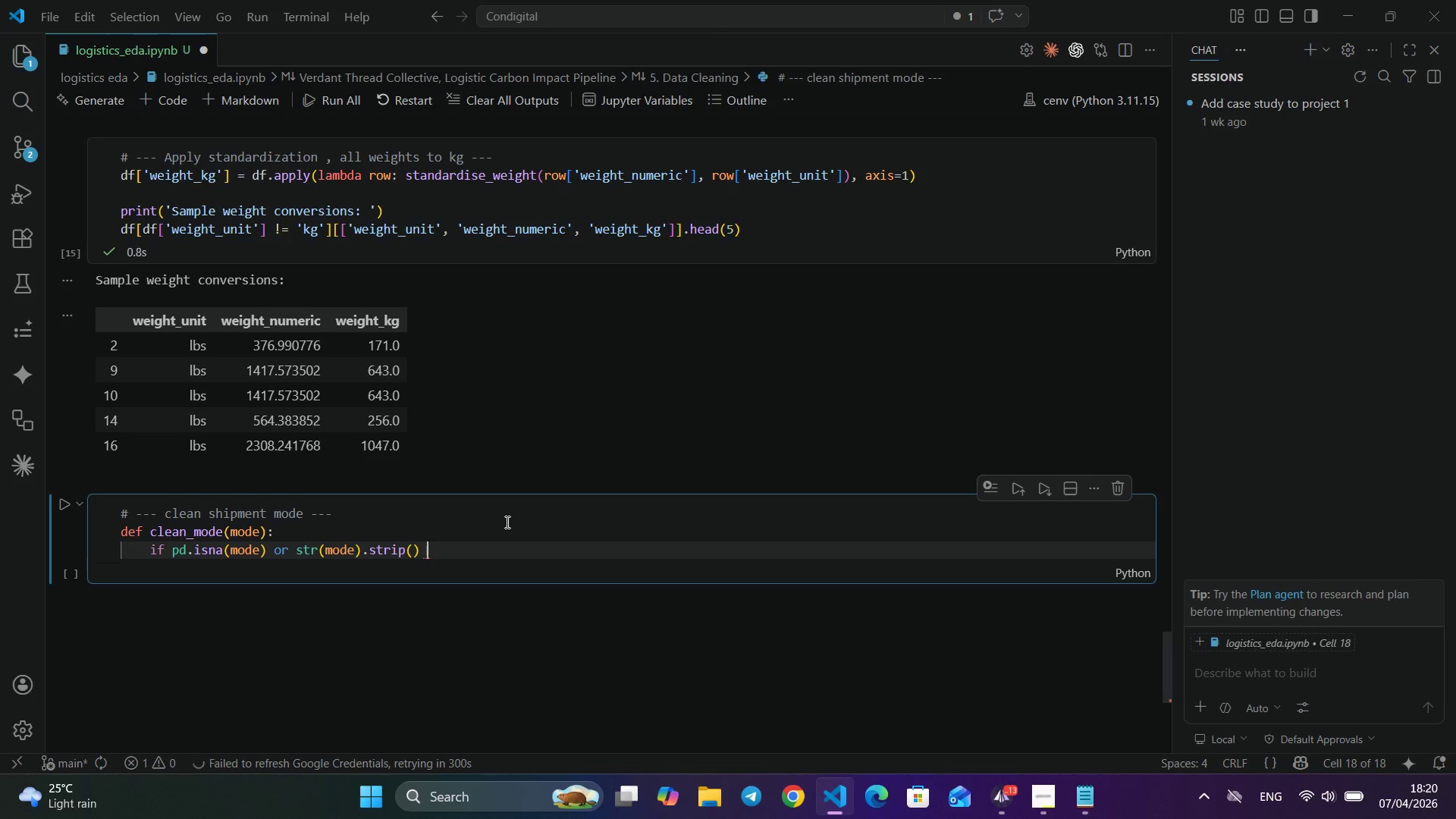 
hold_key(key=ShiftLeft, duration=0.56)
 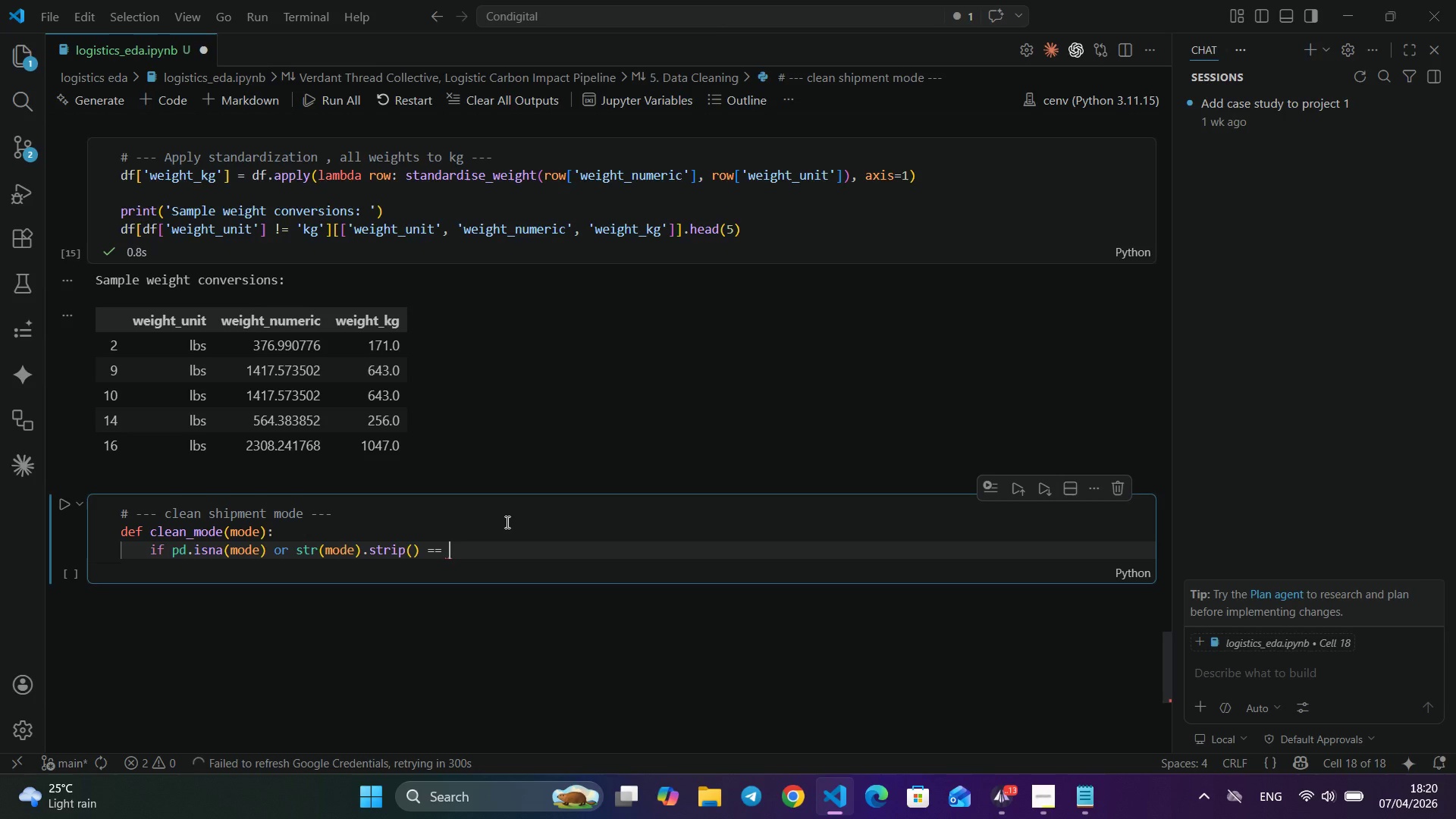 
key(Shift+ShiftLeft)
 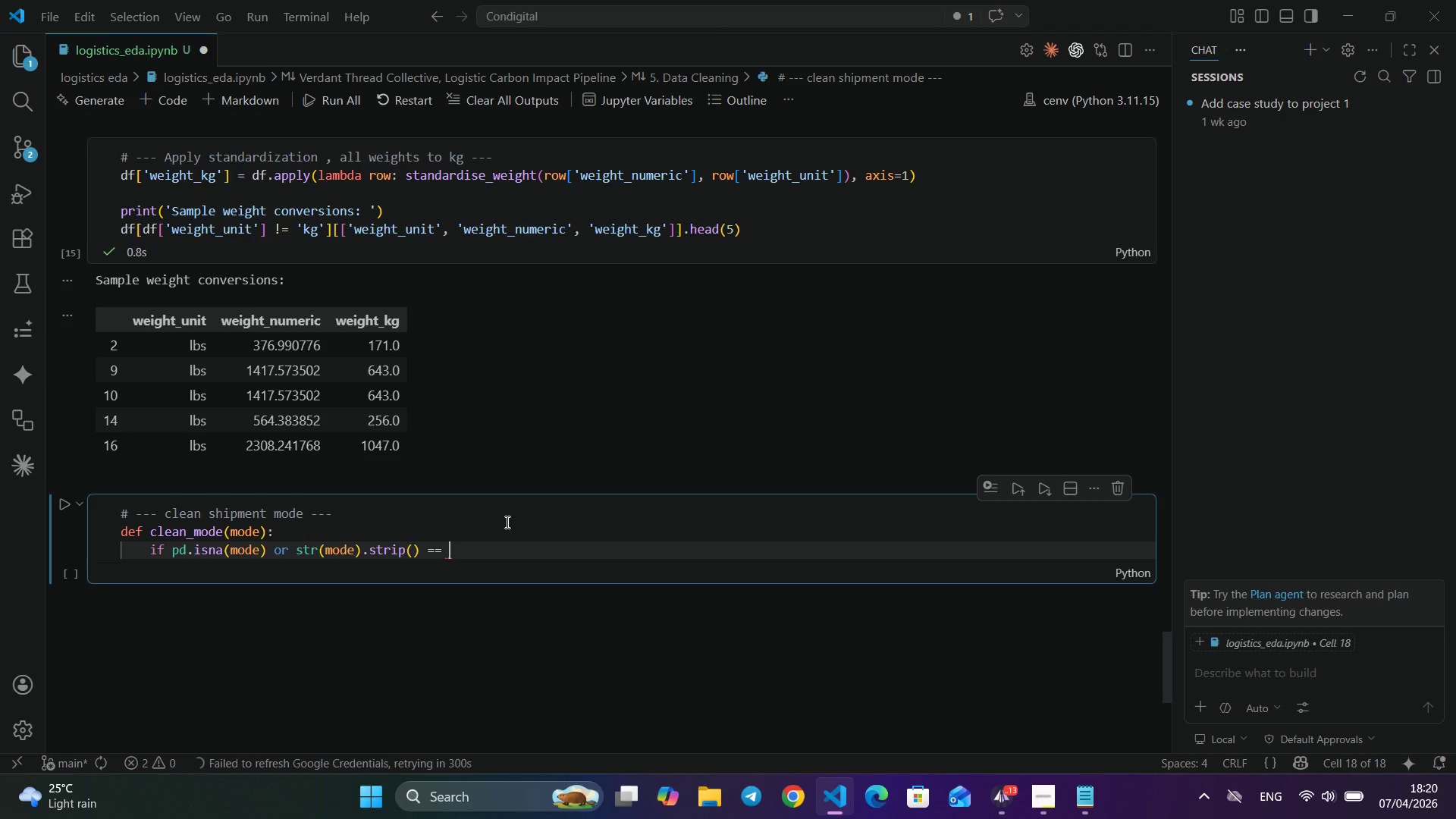 
key(Equal)
 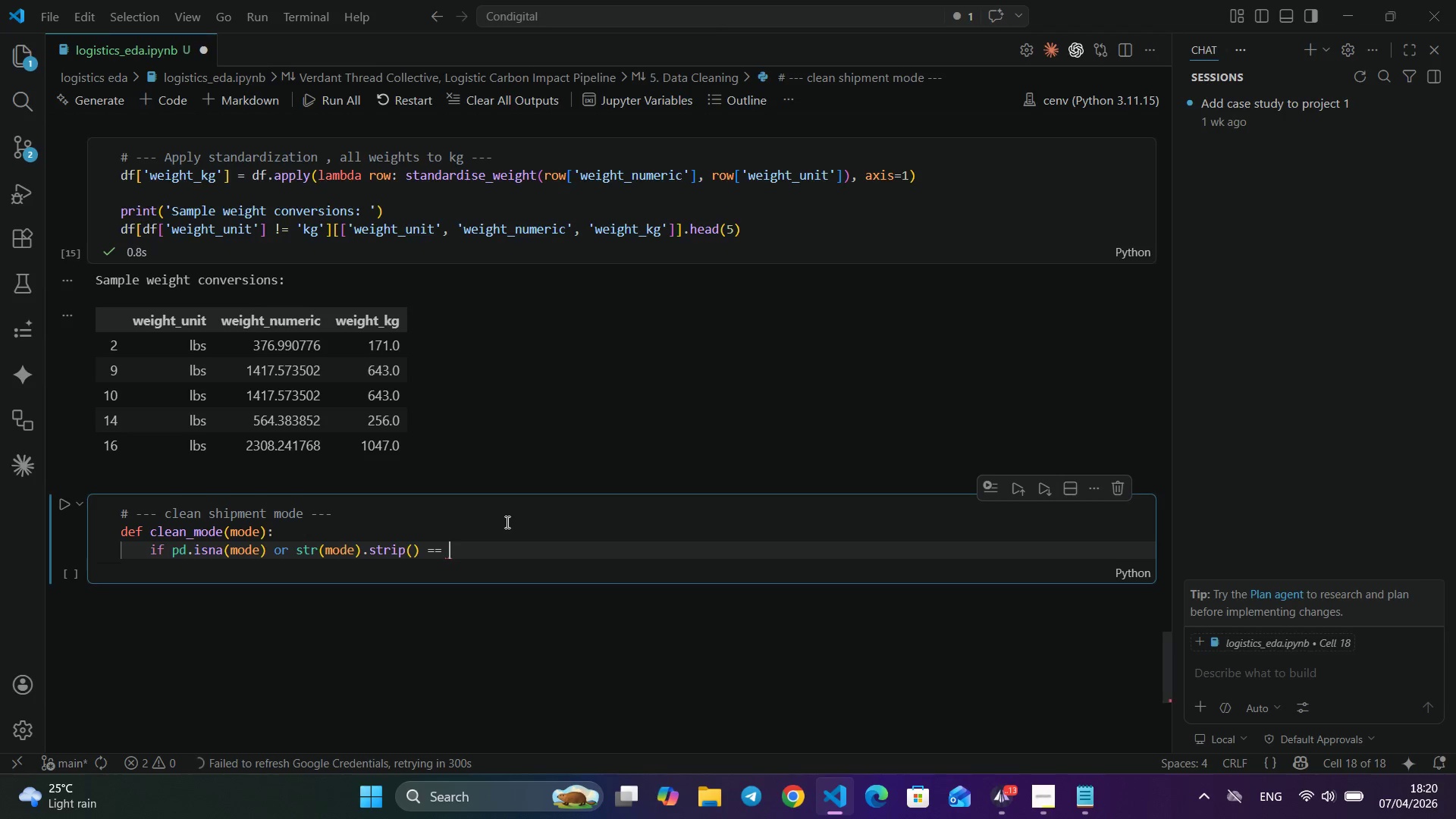 
key(Equal)
 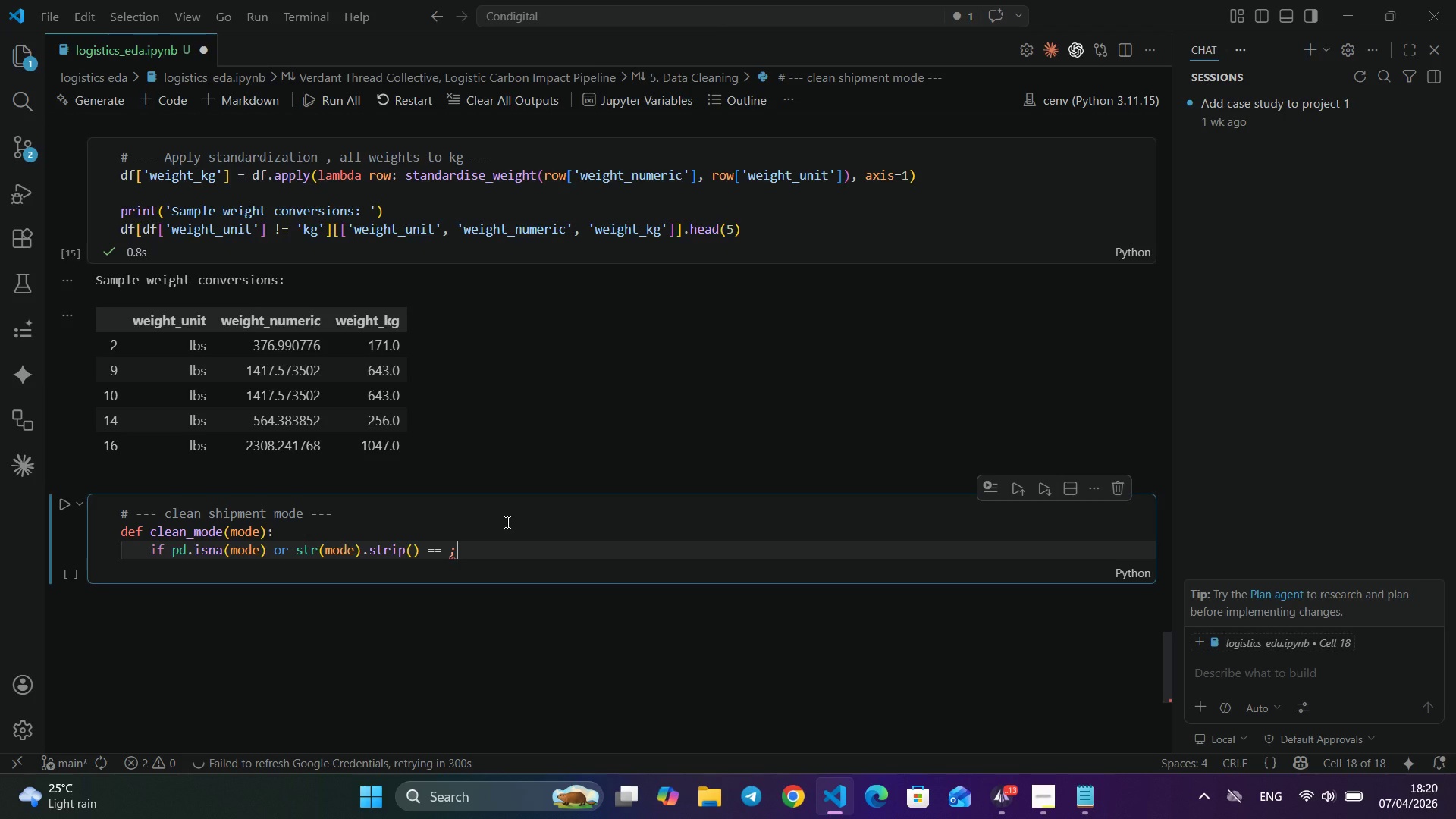 
key(Space)
 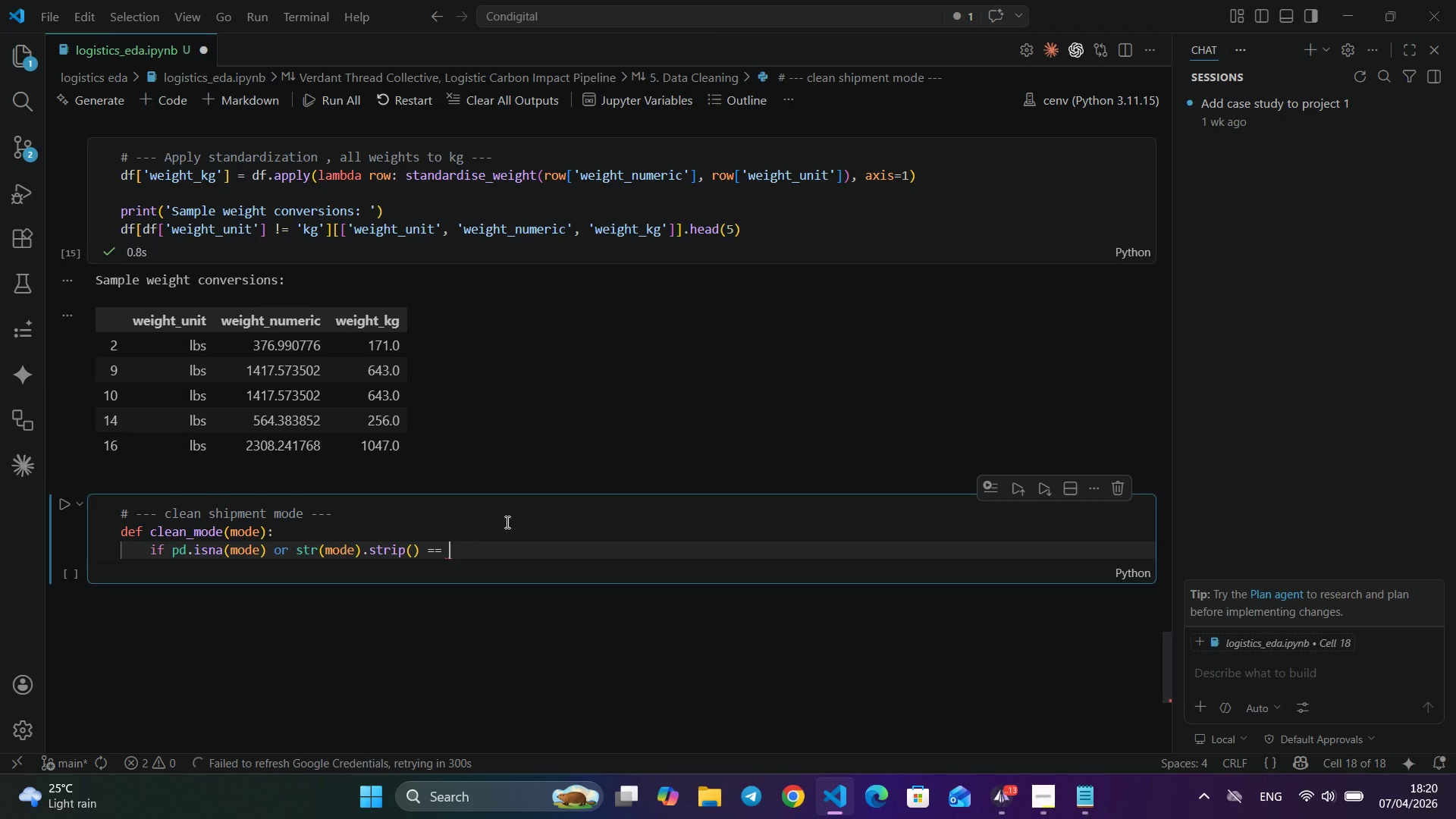 
key(Semicolon)
 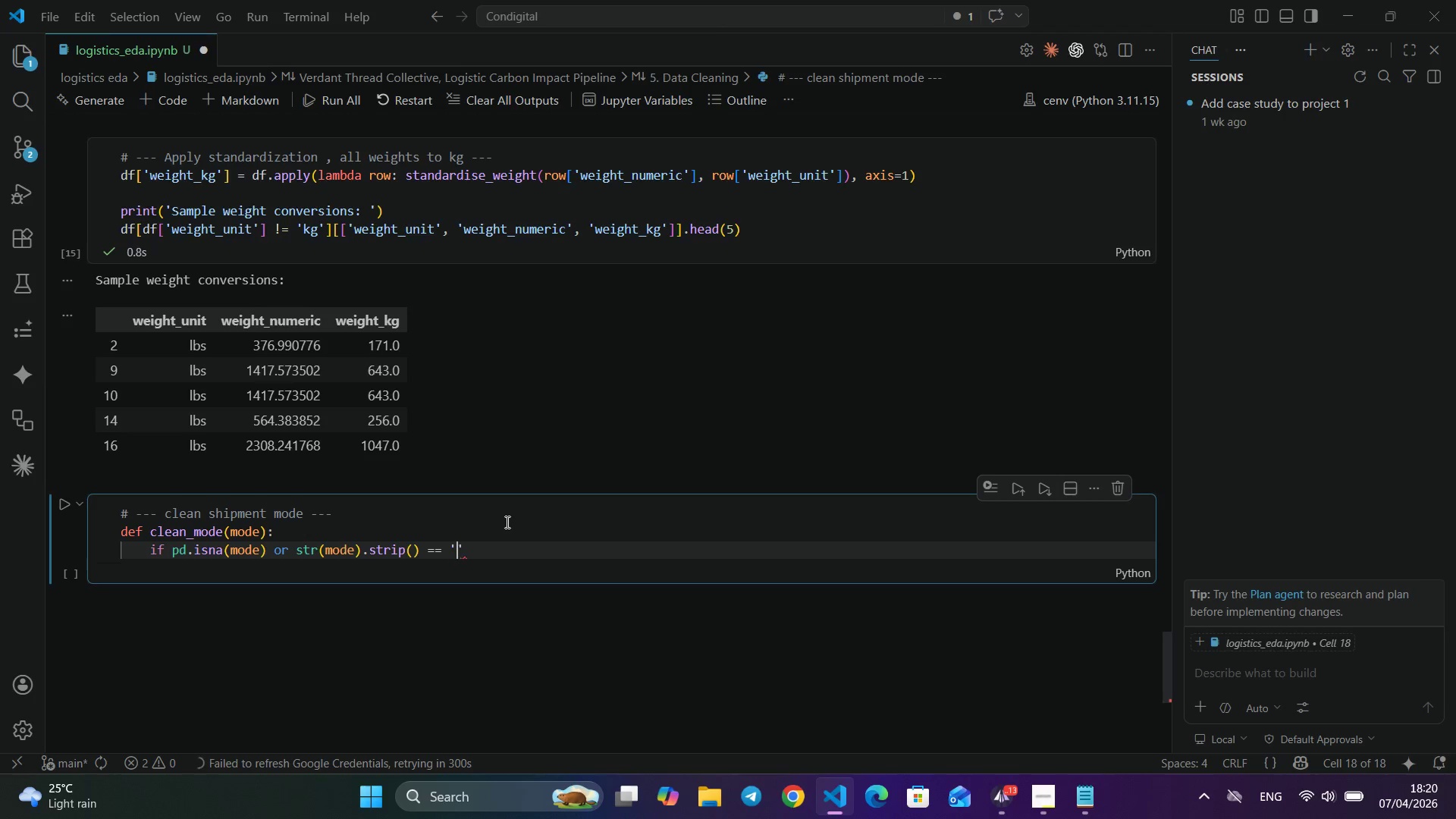 
key(Backspace)
 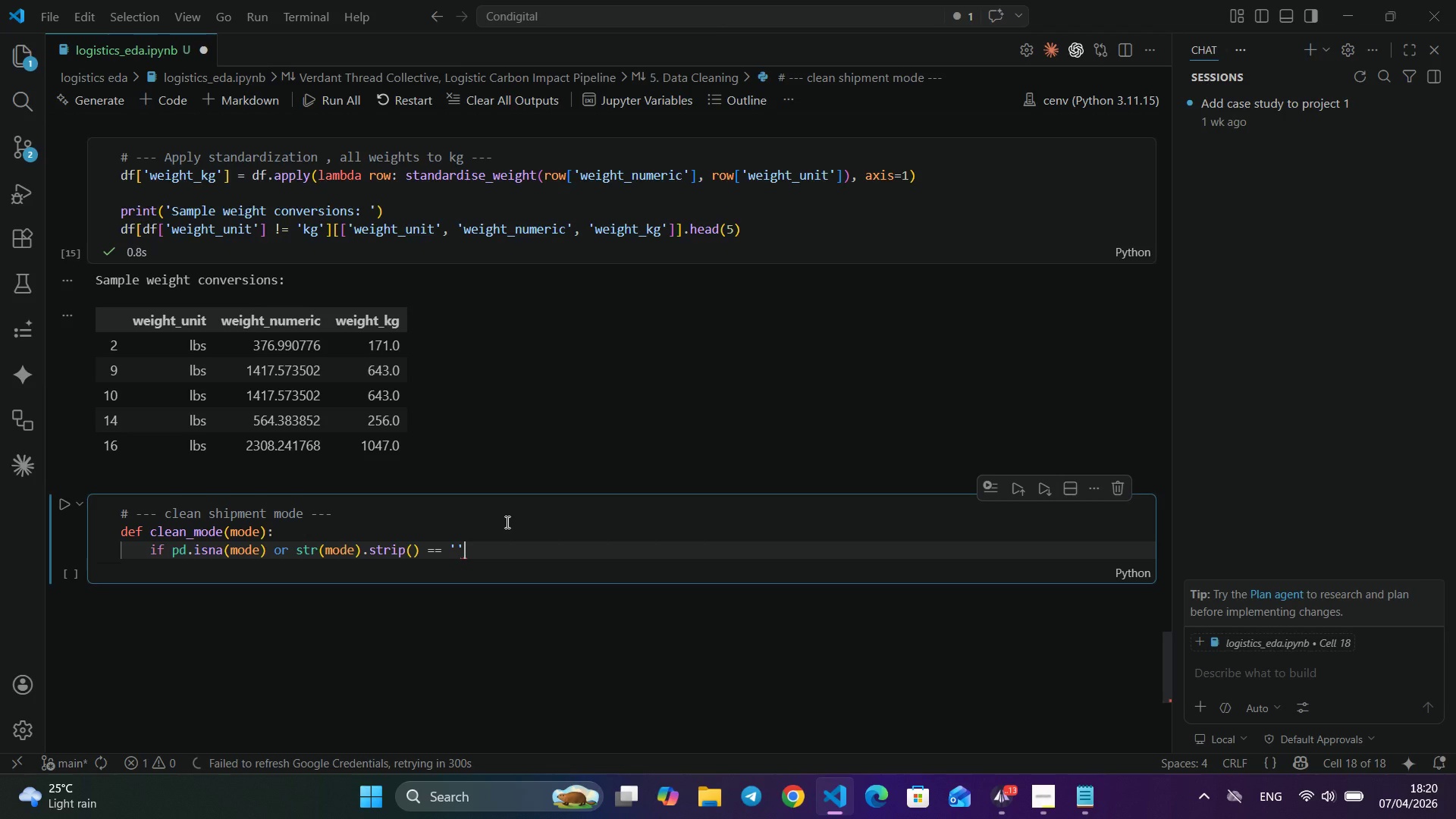 
key(Quote)
 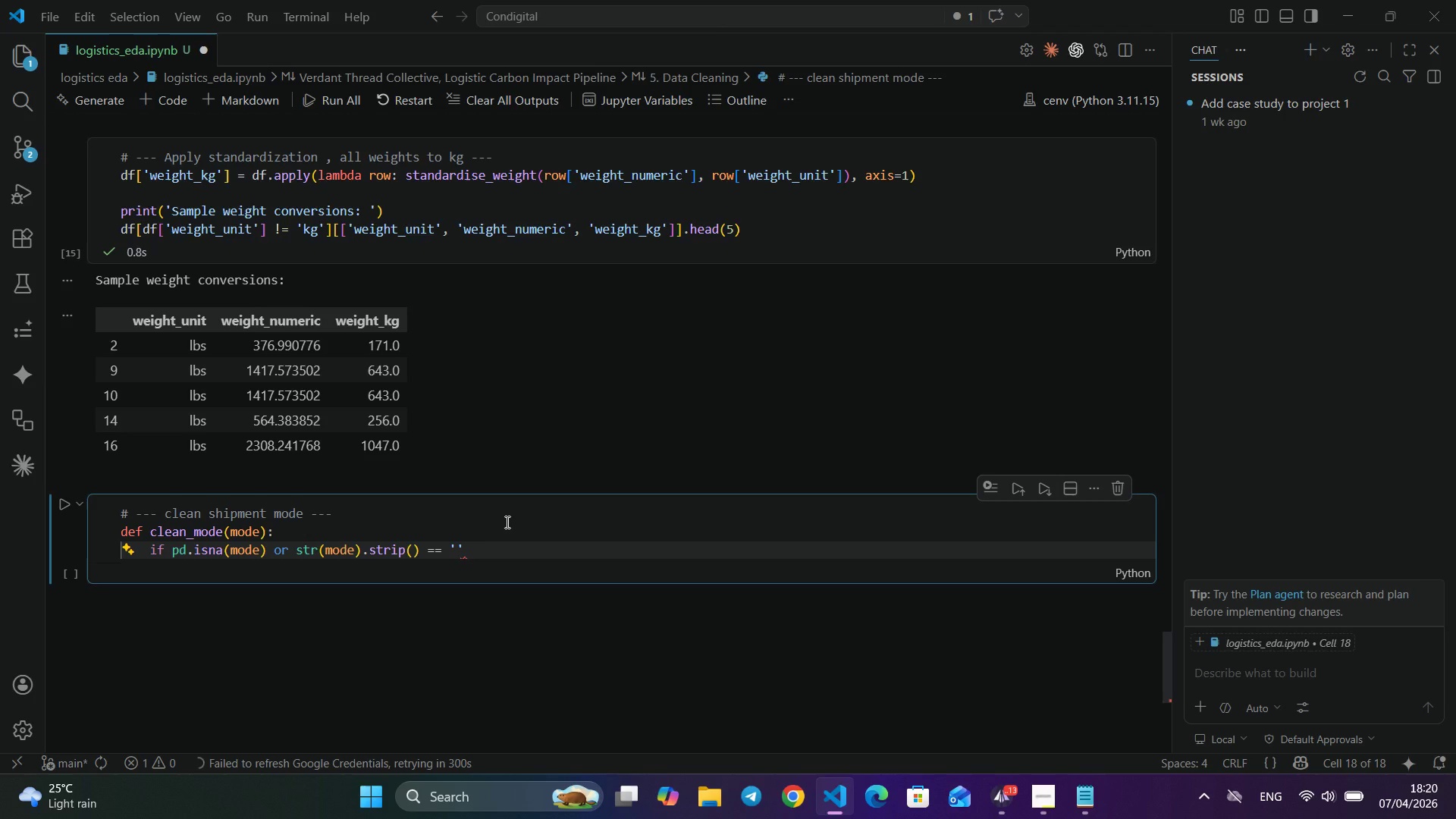 
key(ArrowRight)
 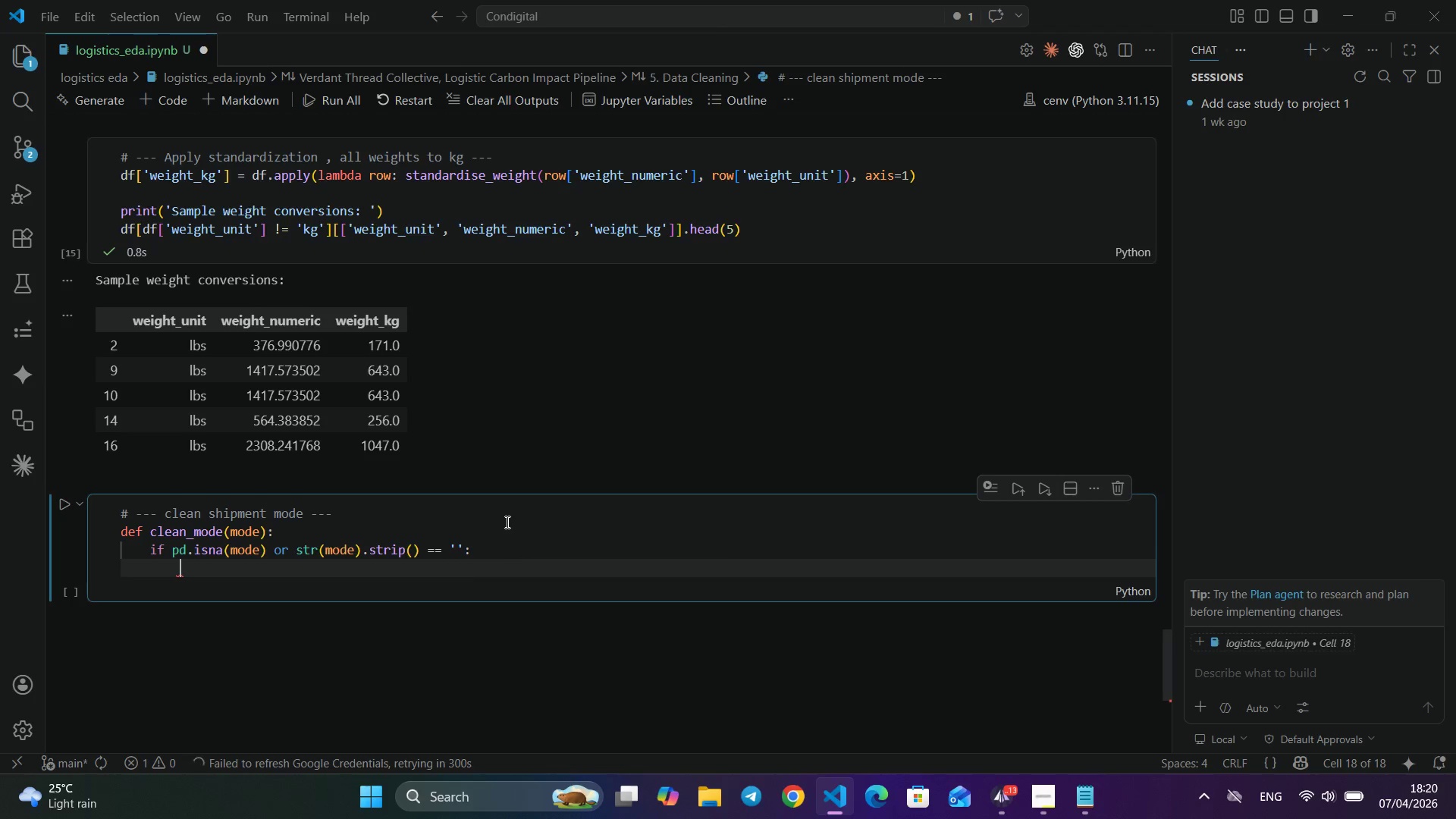 
key(Shift+ShiftLeft)
 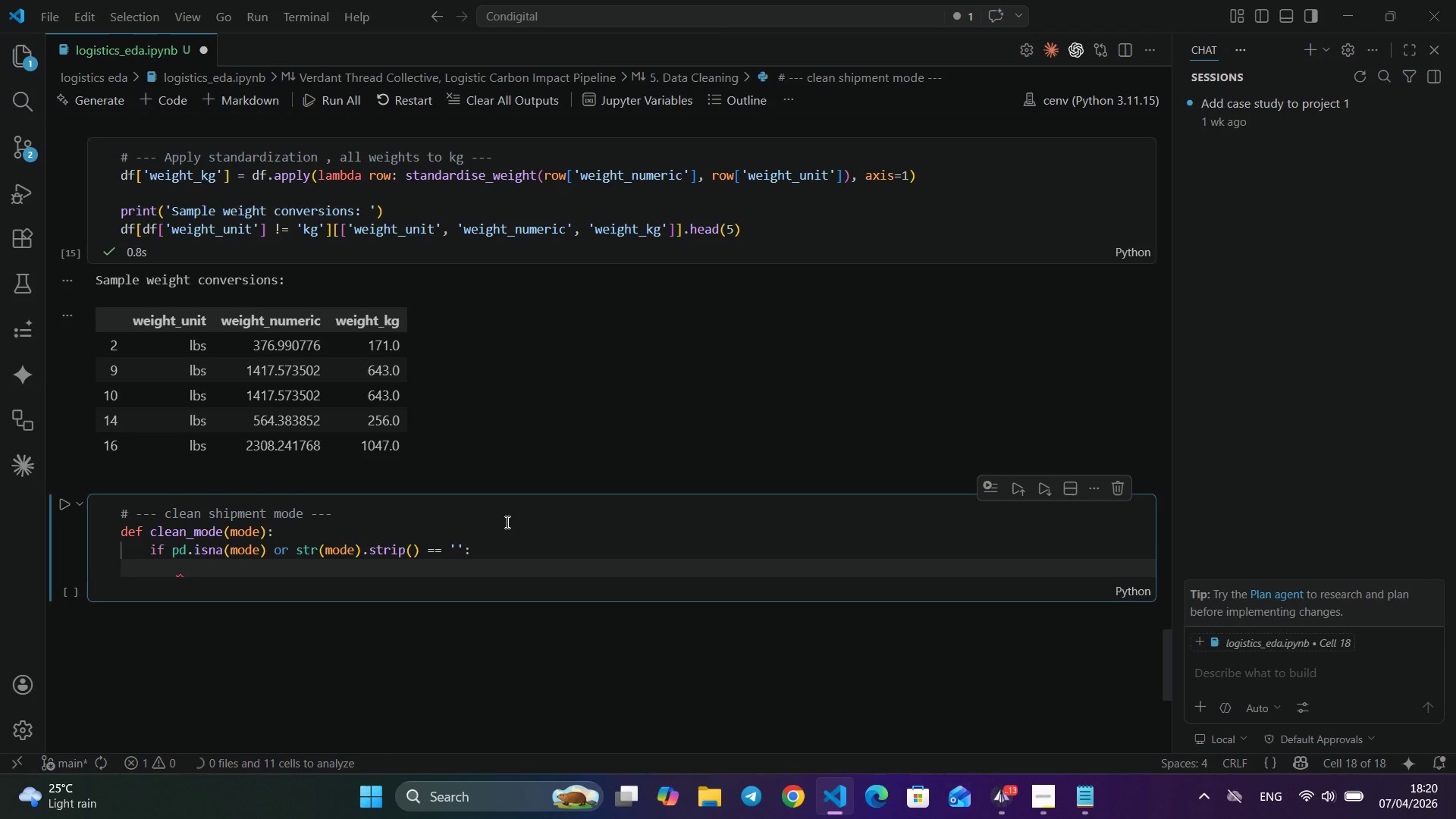 
key(Shift+Semicolon)
 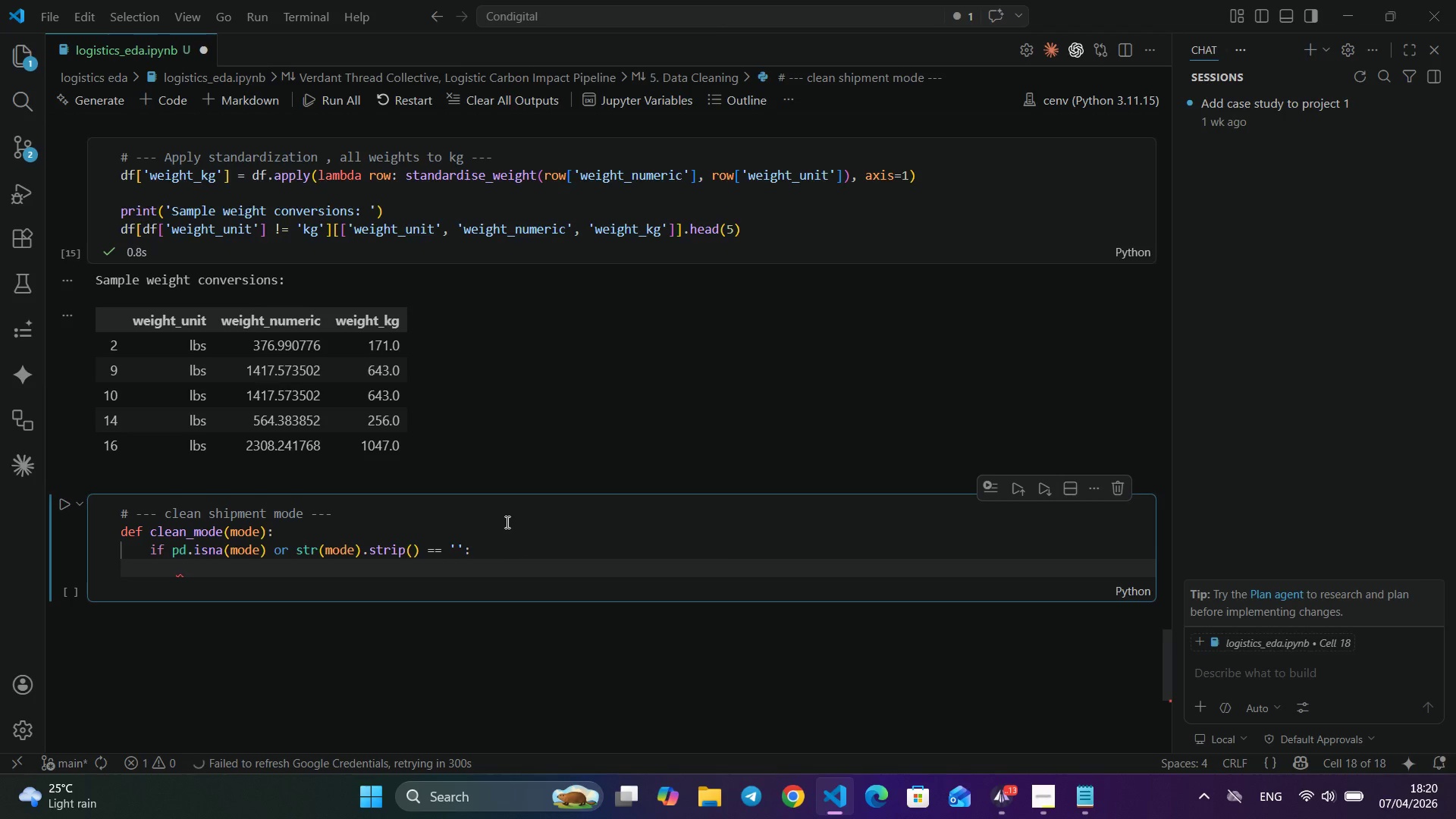 
key(Enter)
 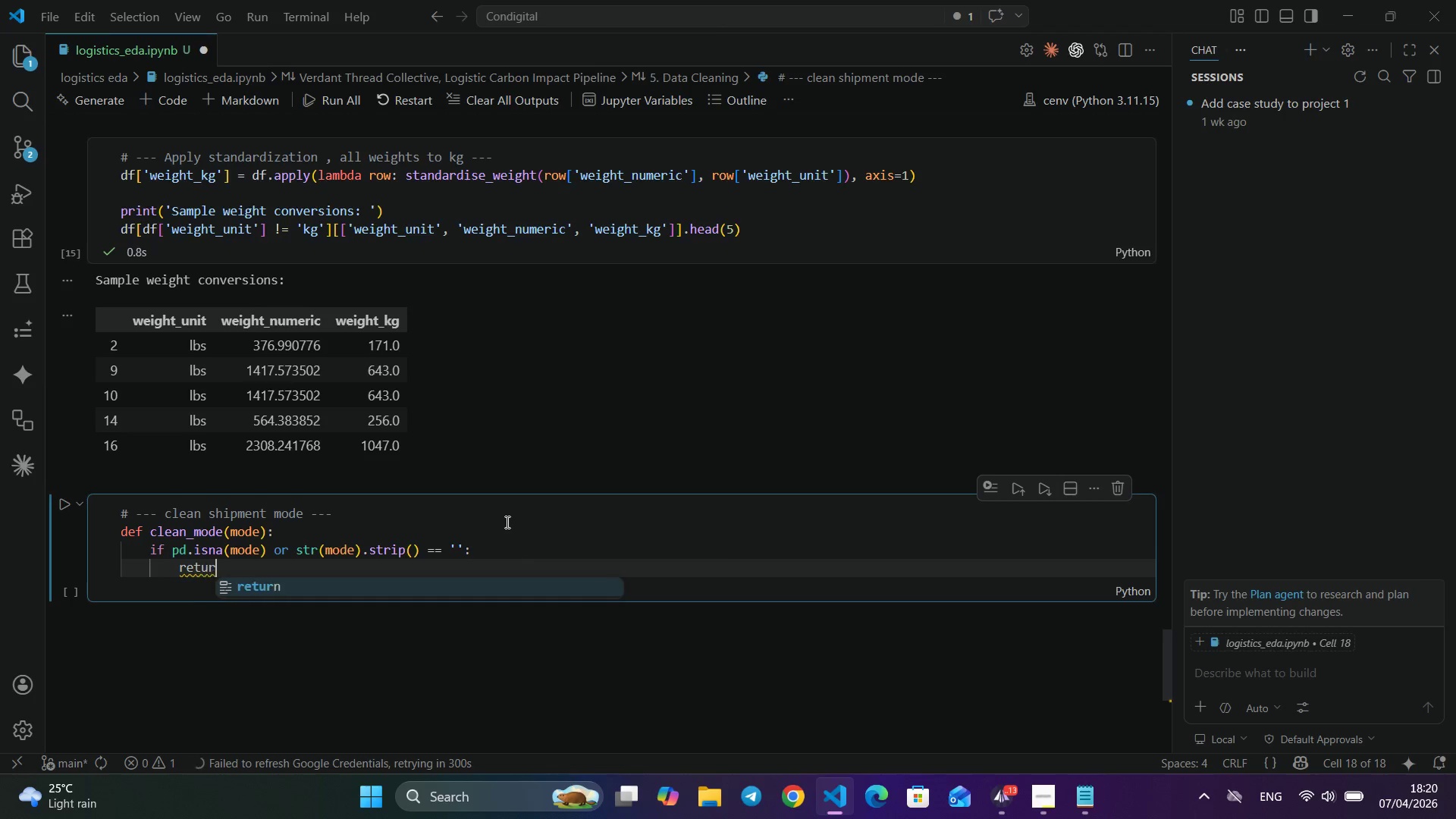 
type(retur)
 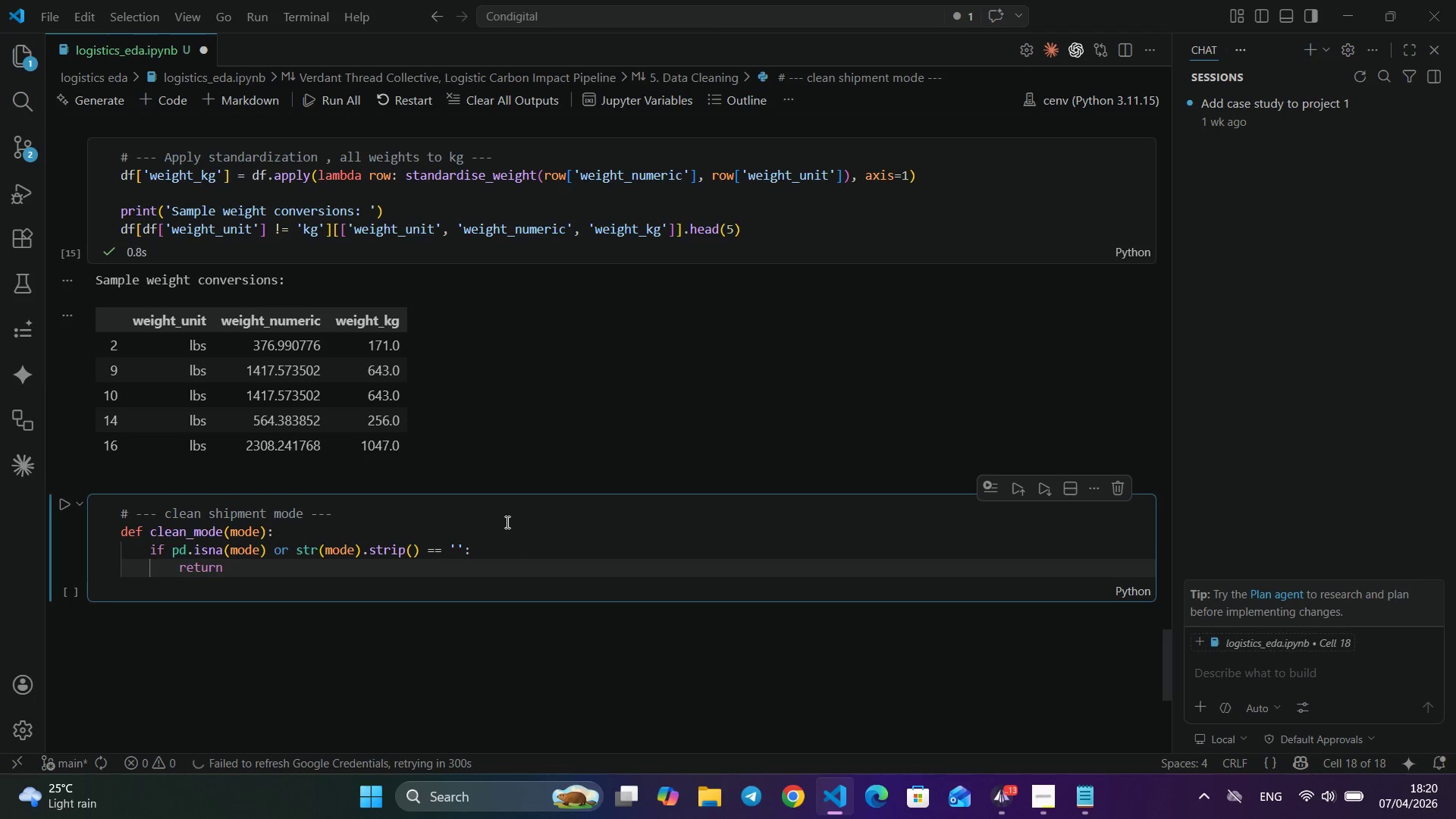 
key(Enter)
 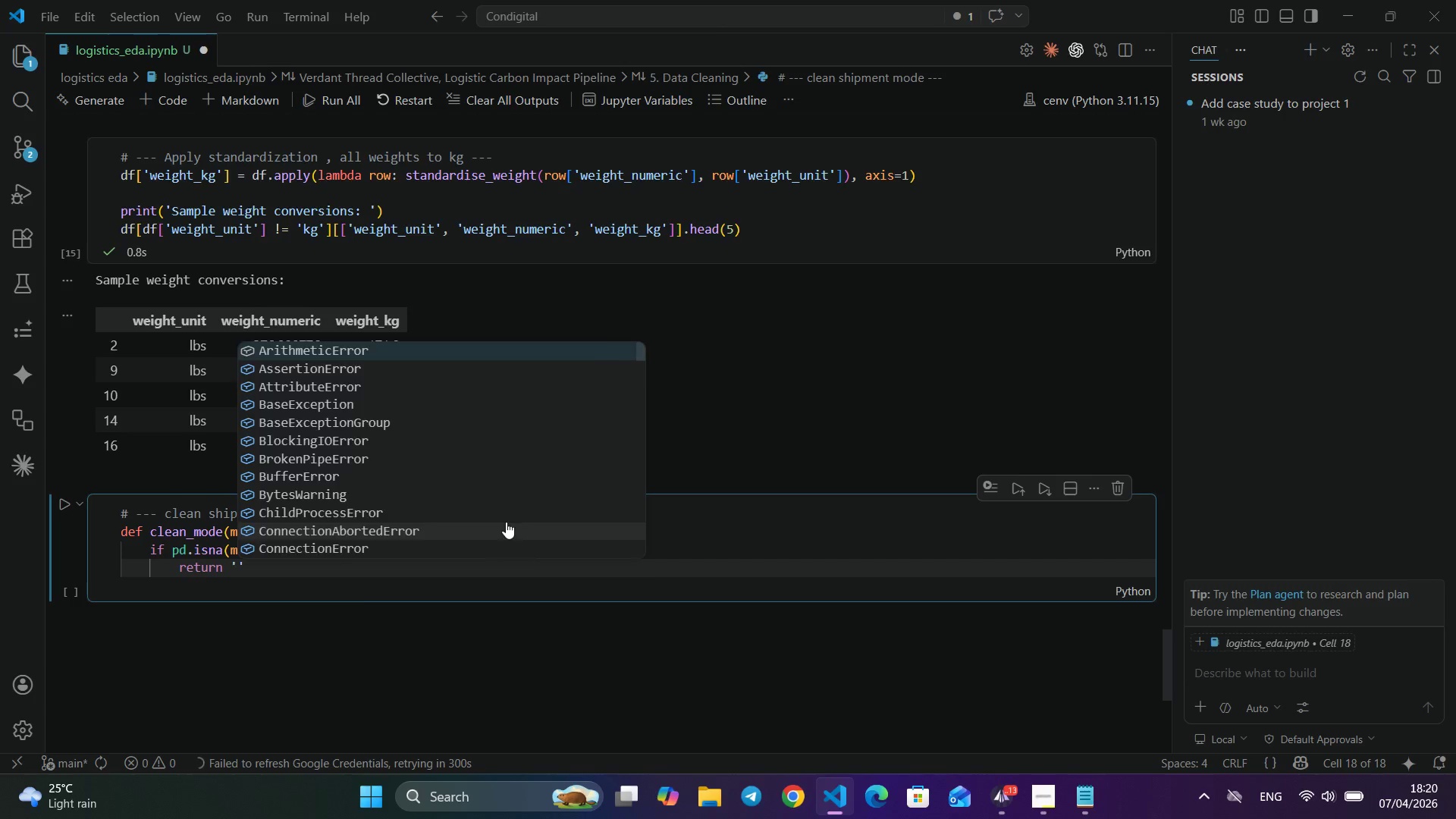 
type( 'Unknown)
 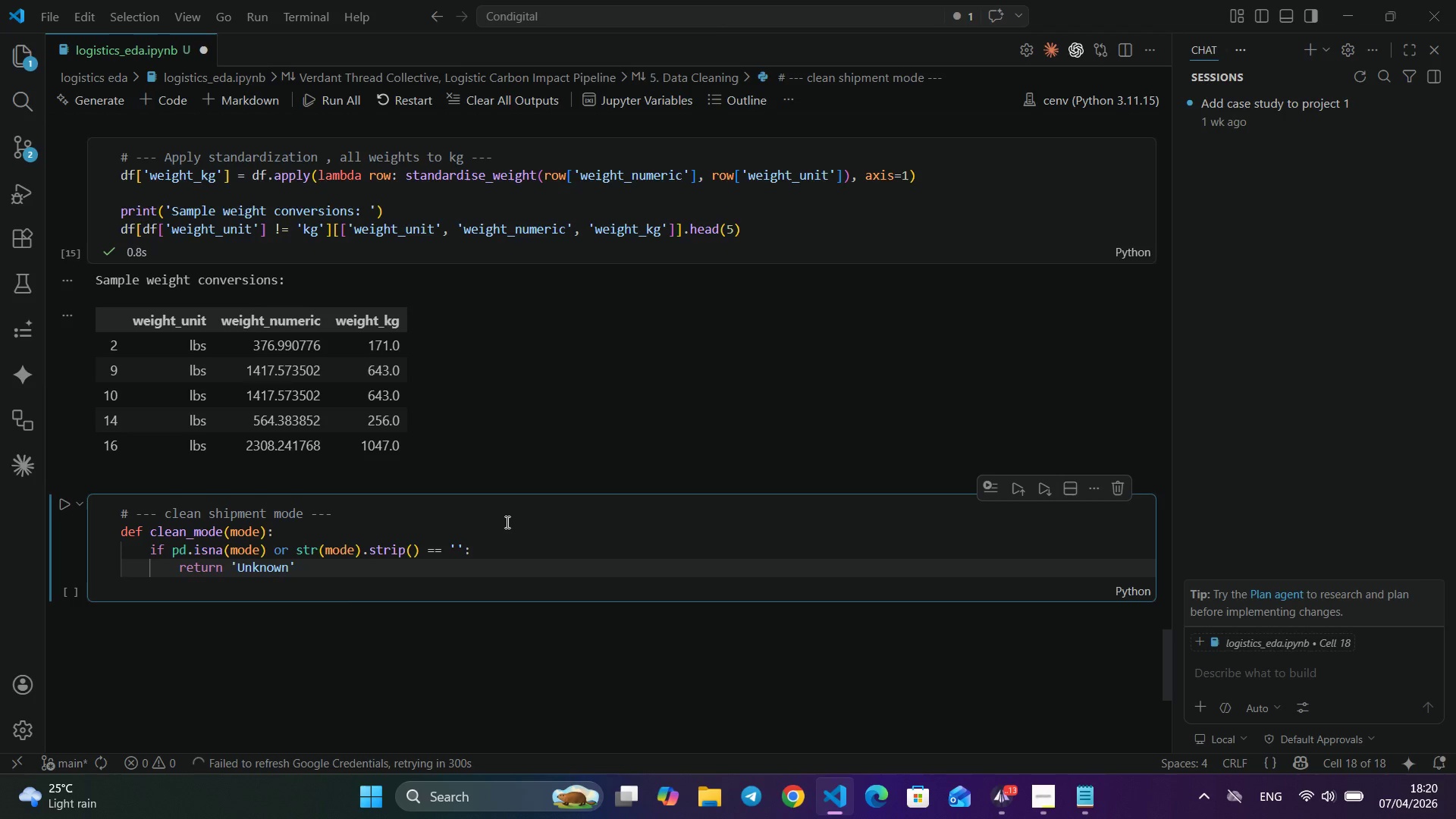 
key(ArrowRight)
 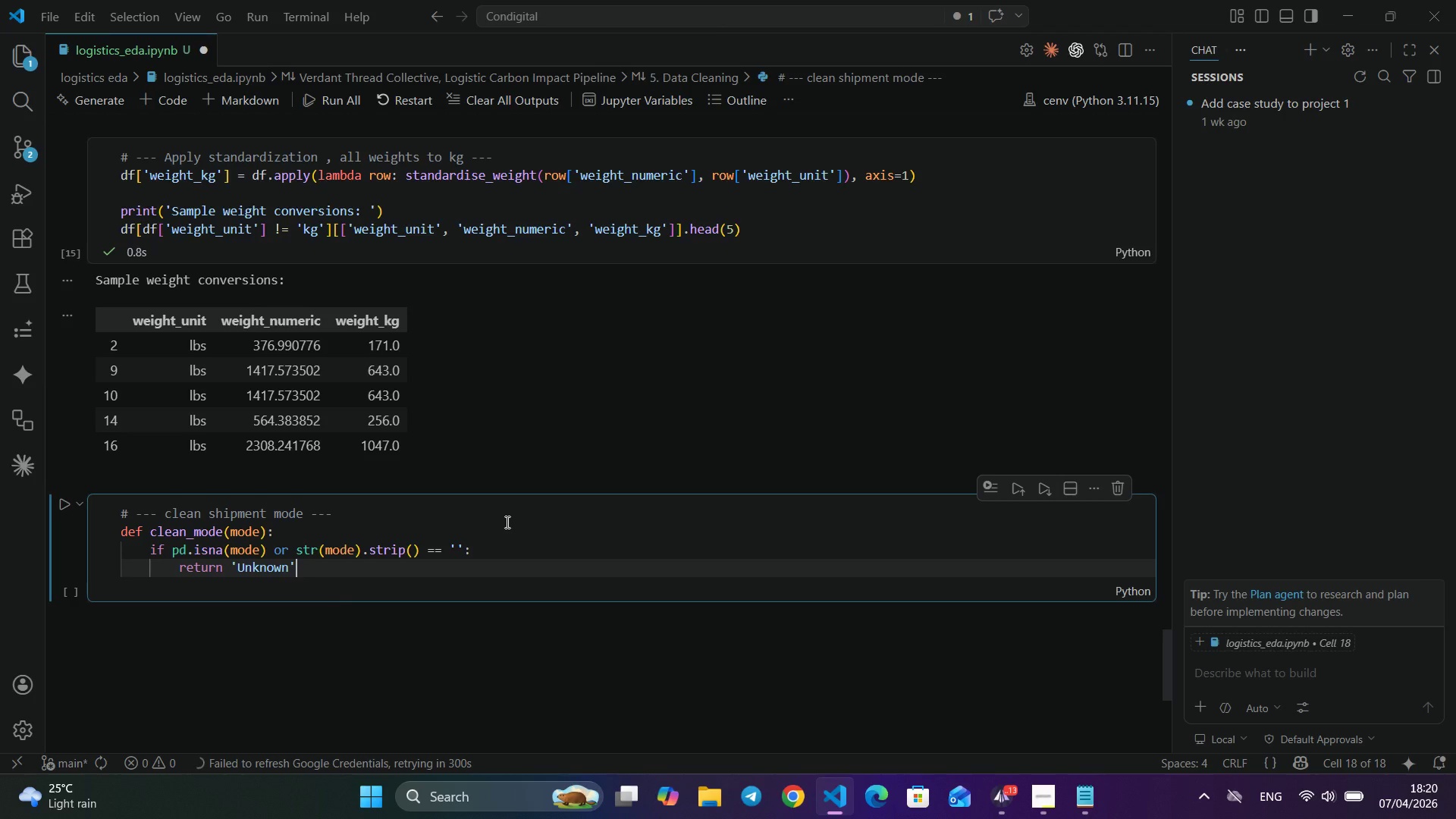 
key(ArrowRight)
 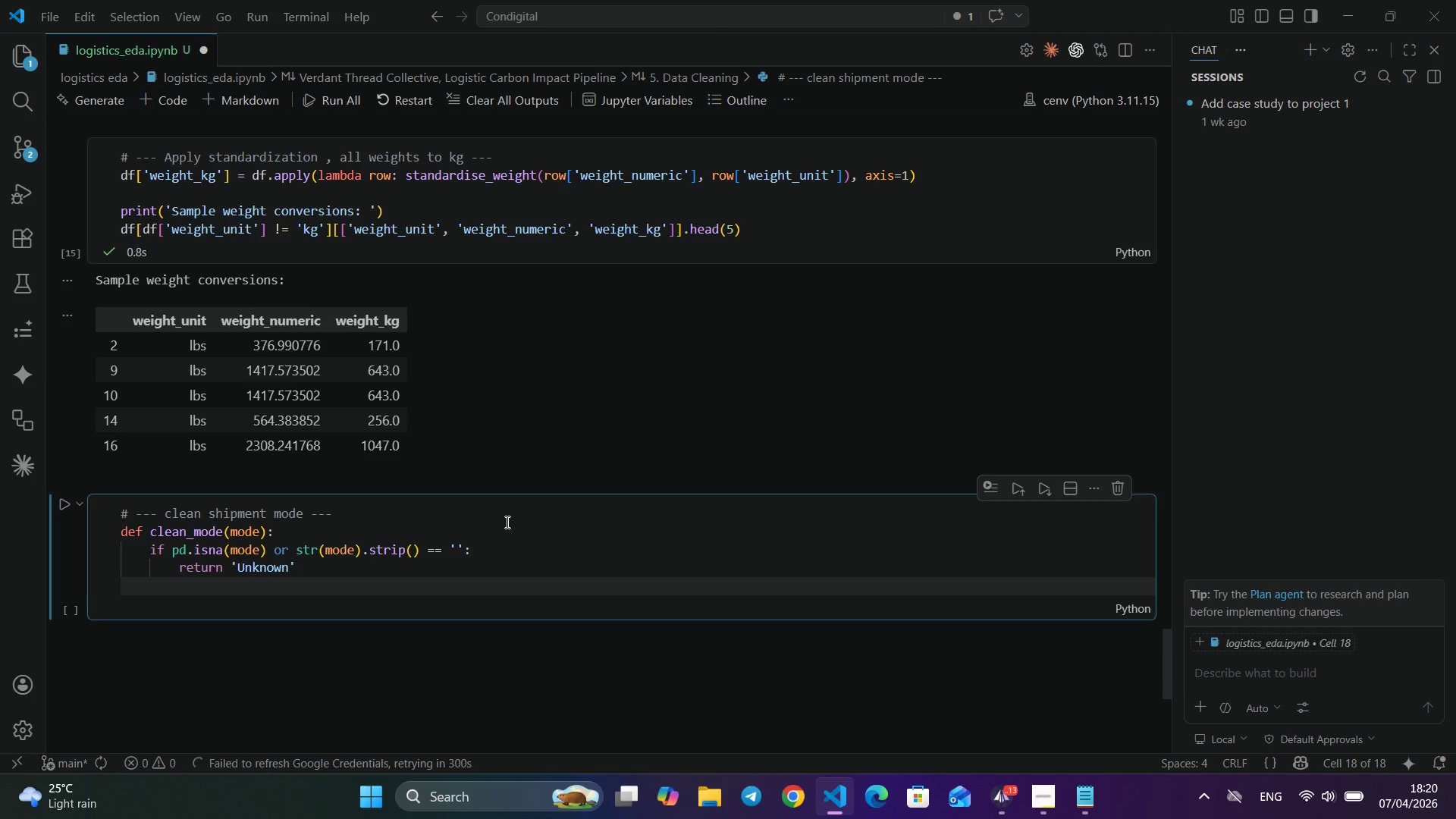 
key(Enter)
 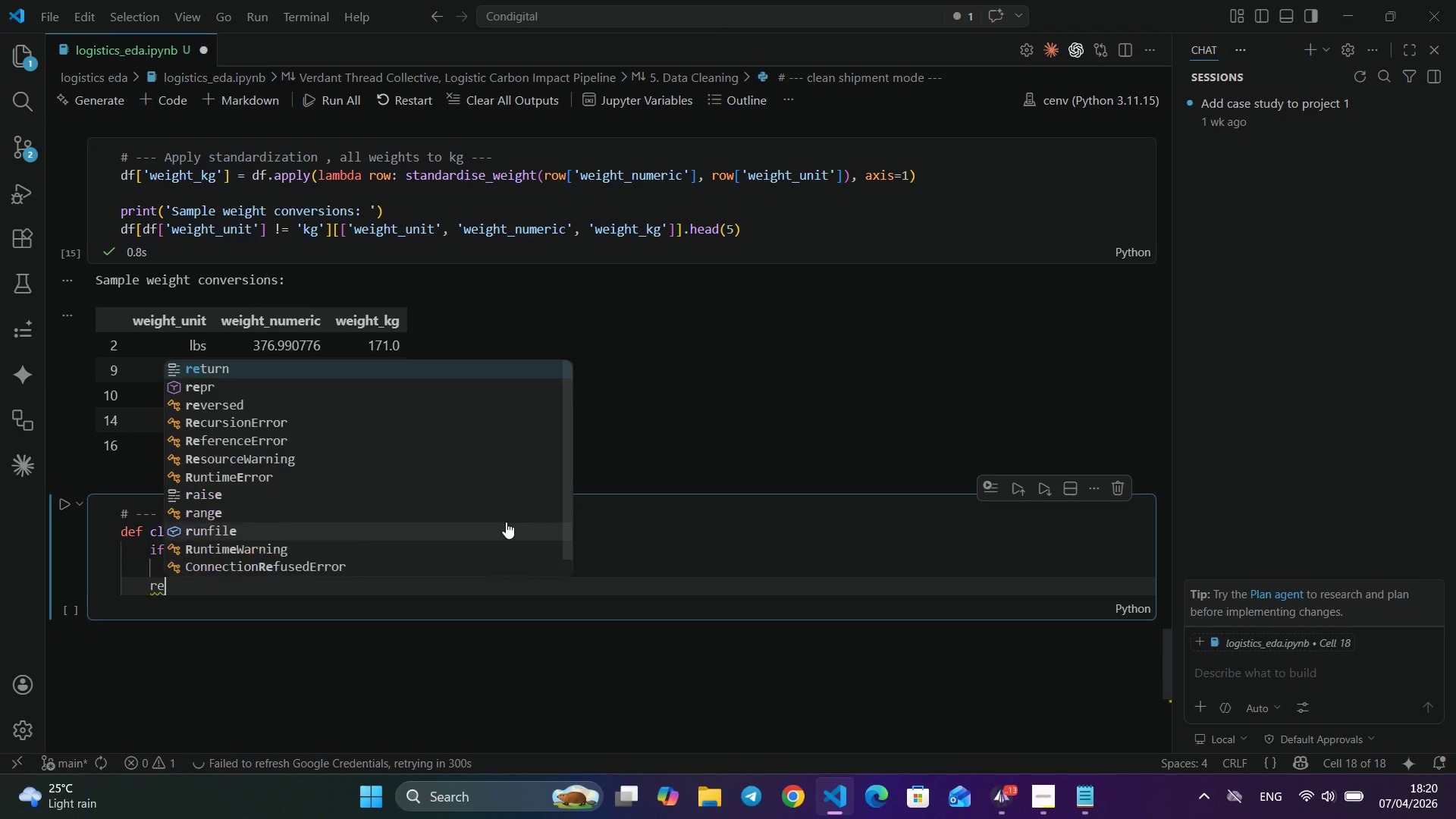 
type(retu)
 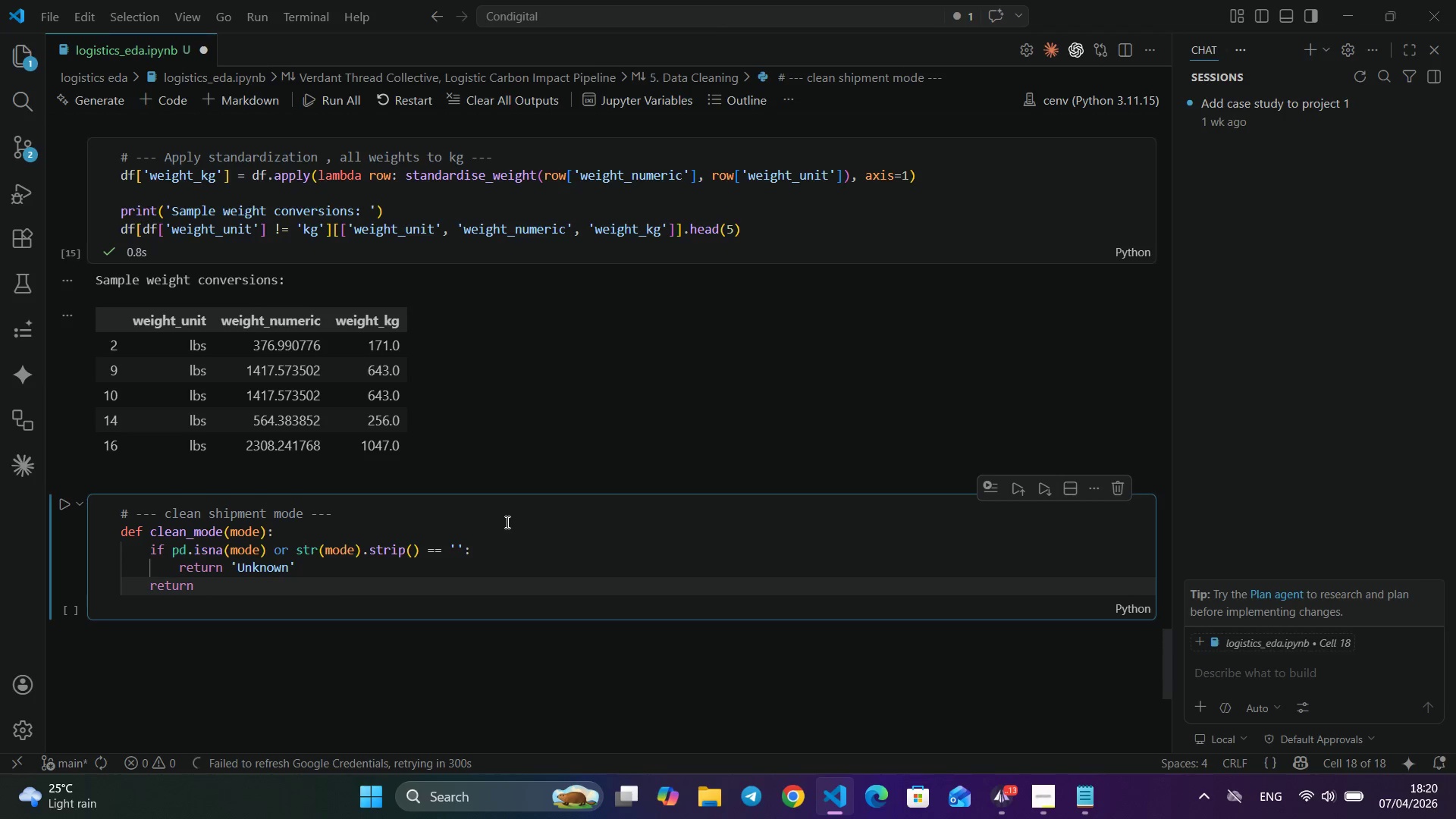 
key(Enter)
 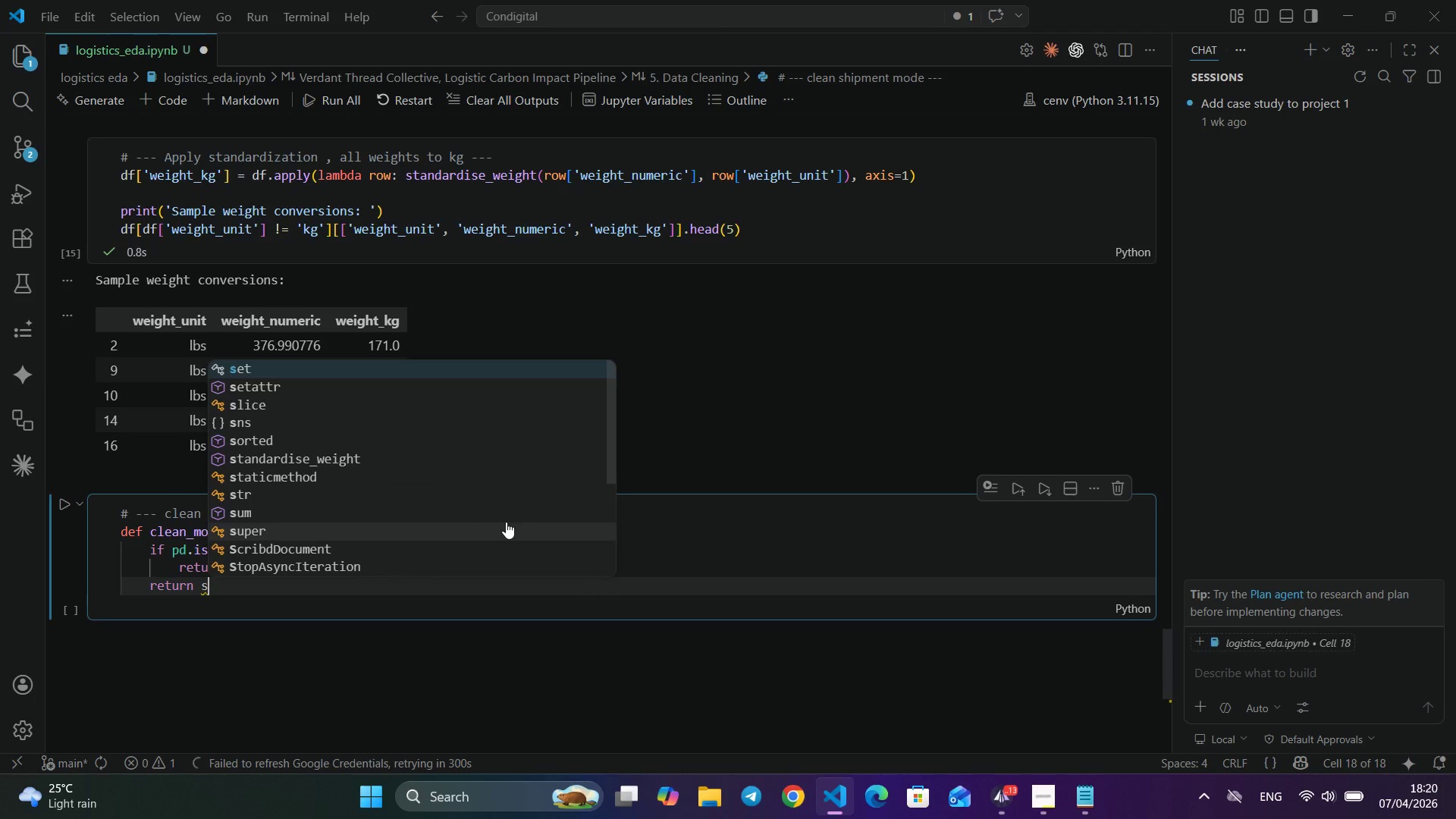 
type( str(mode)
 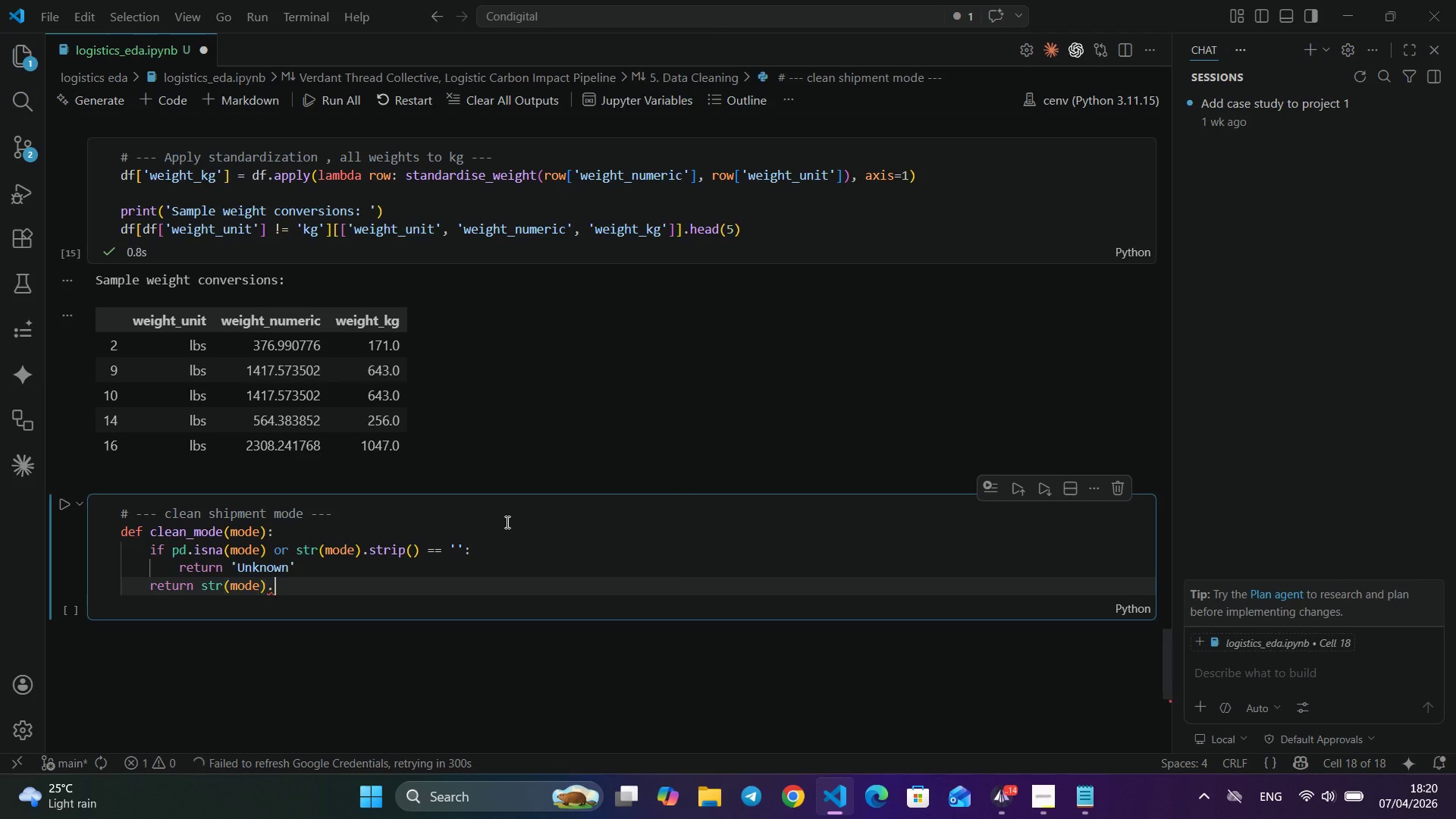 
key(ArrowRight)
 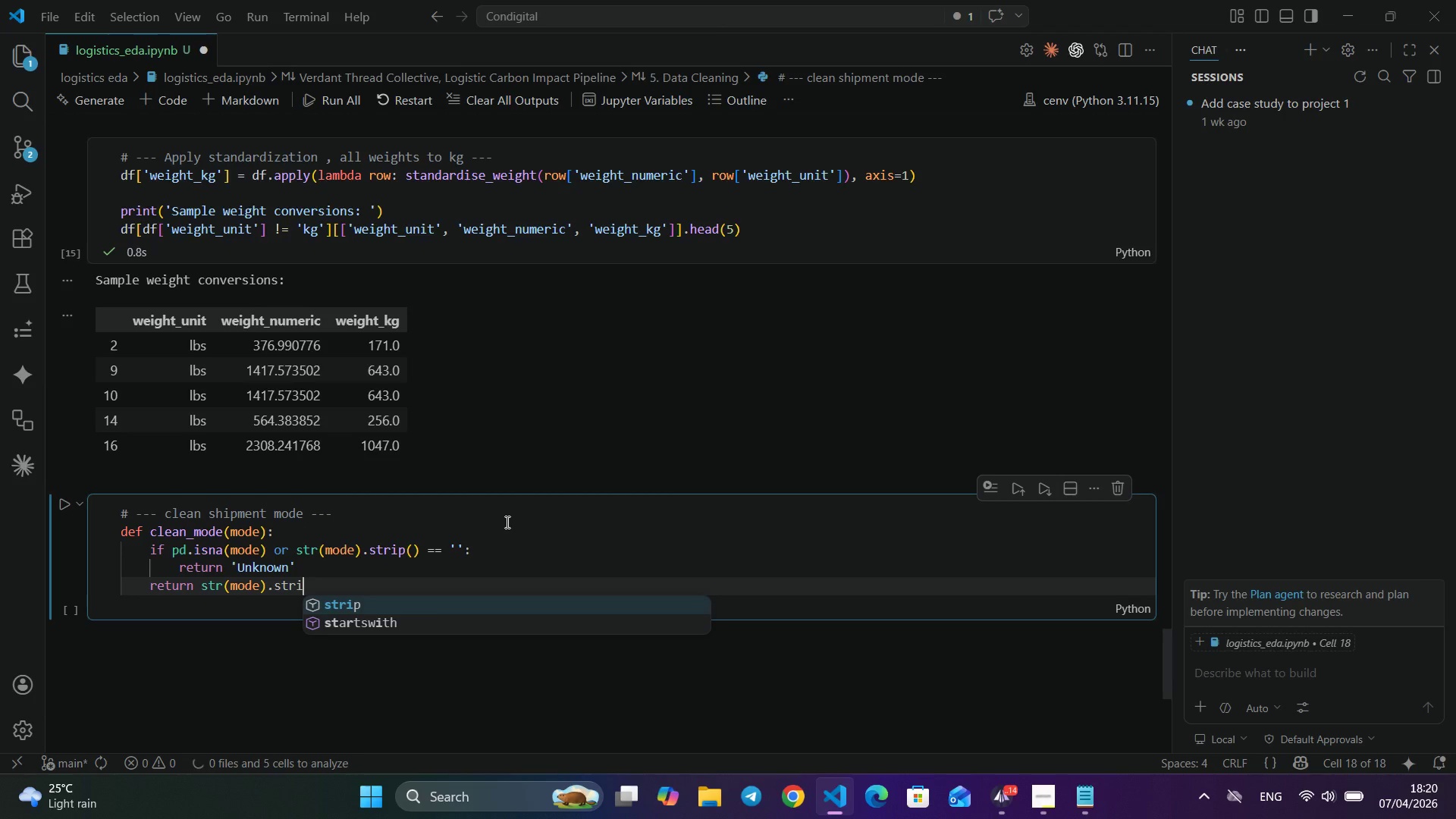 
type(.strip*)
key(Backspace)
type((.)
key(Backspace)
 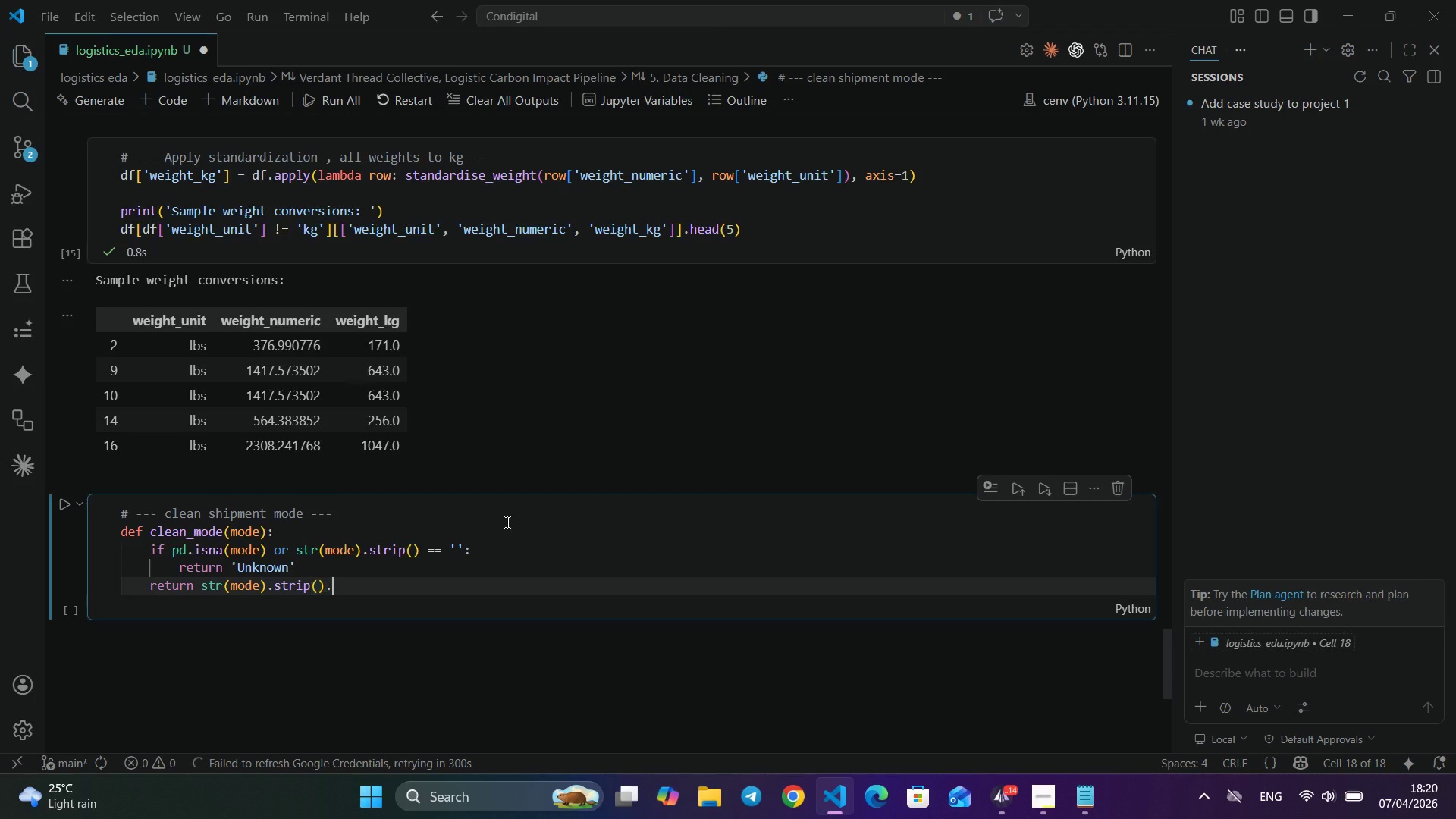 
 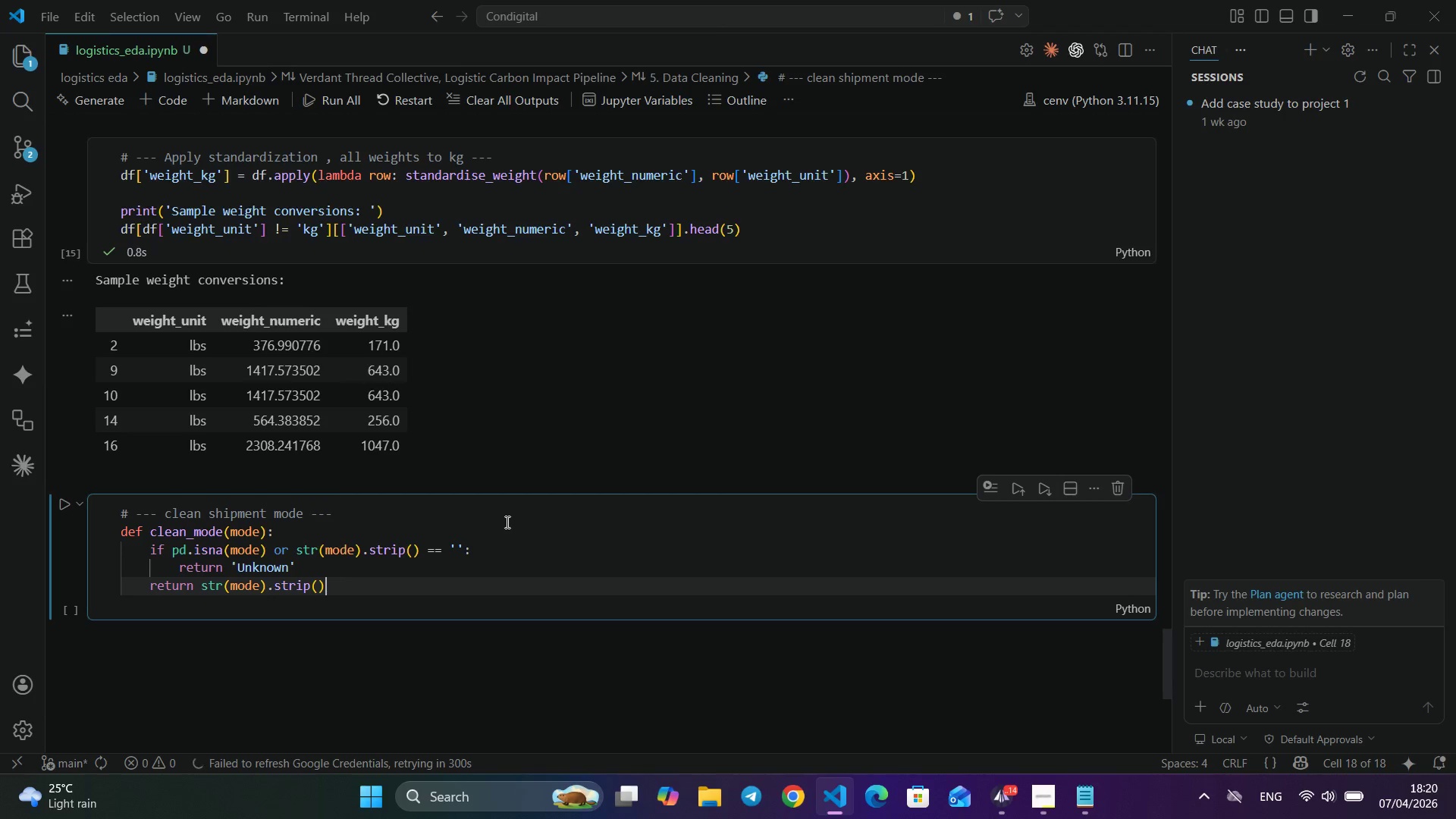 
key(ArrowRight)
 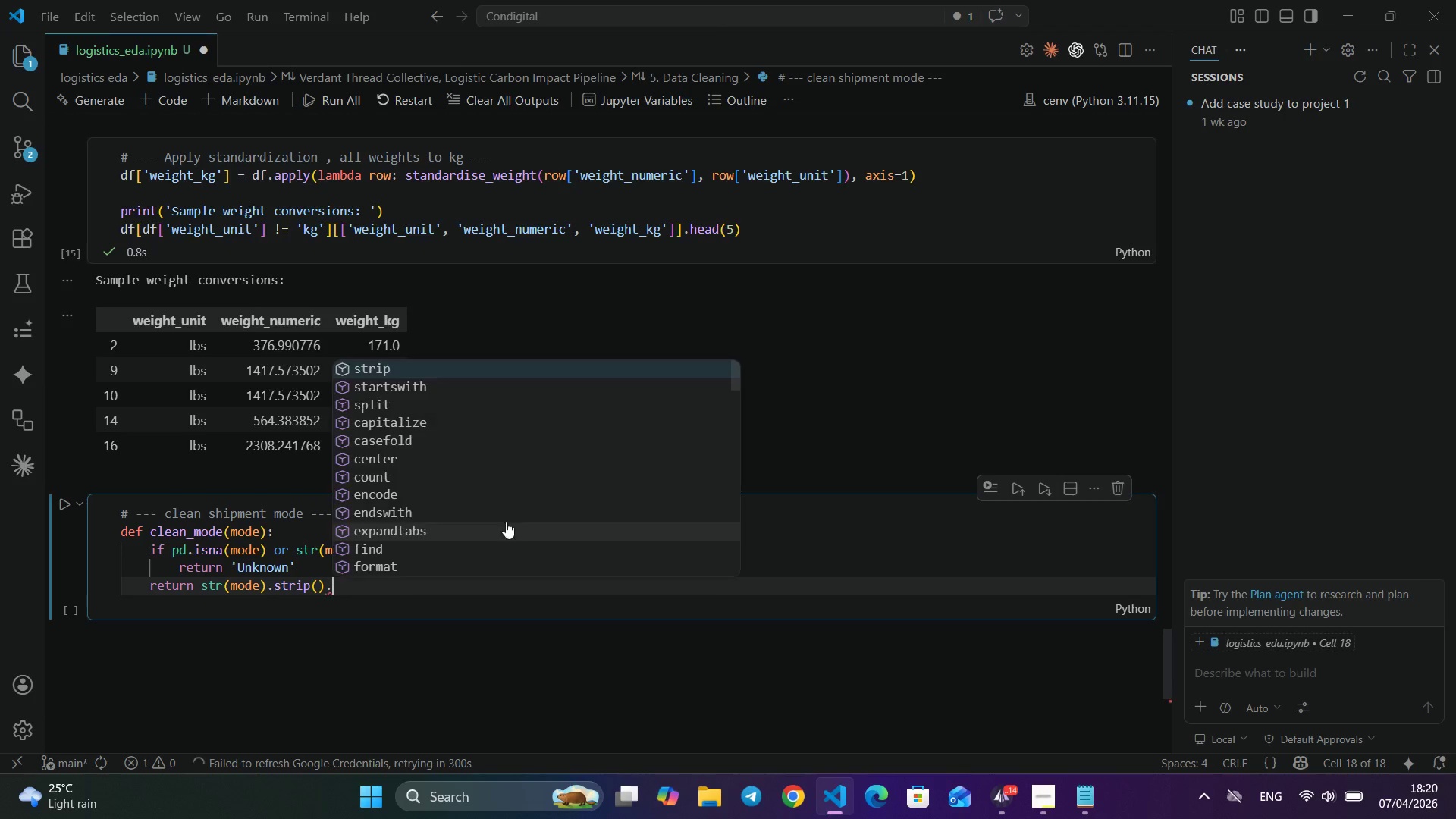 
type(,)
key(Backspace)
type(.titile)
key(Backspace)
key(Backspace)
key(Backspace)
type(le()
 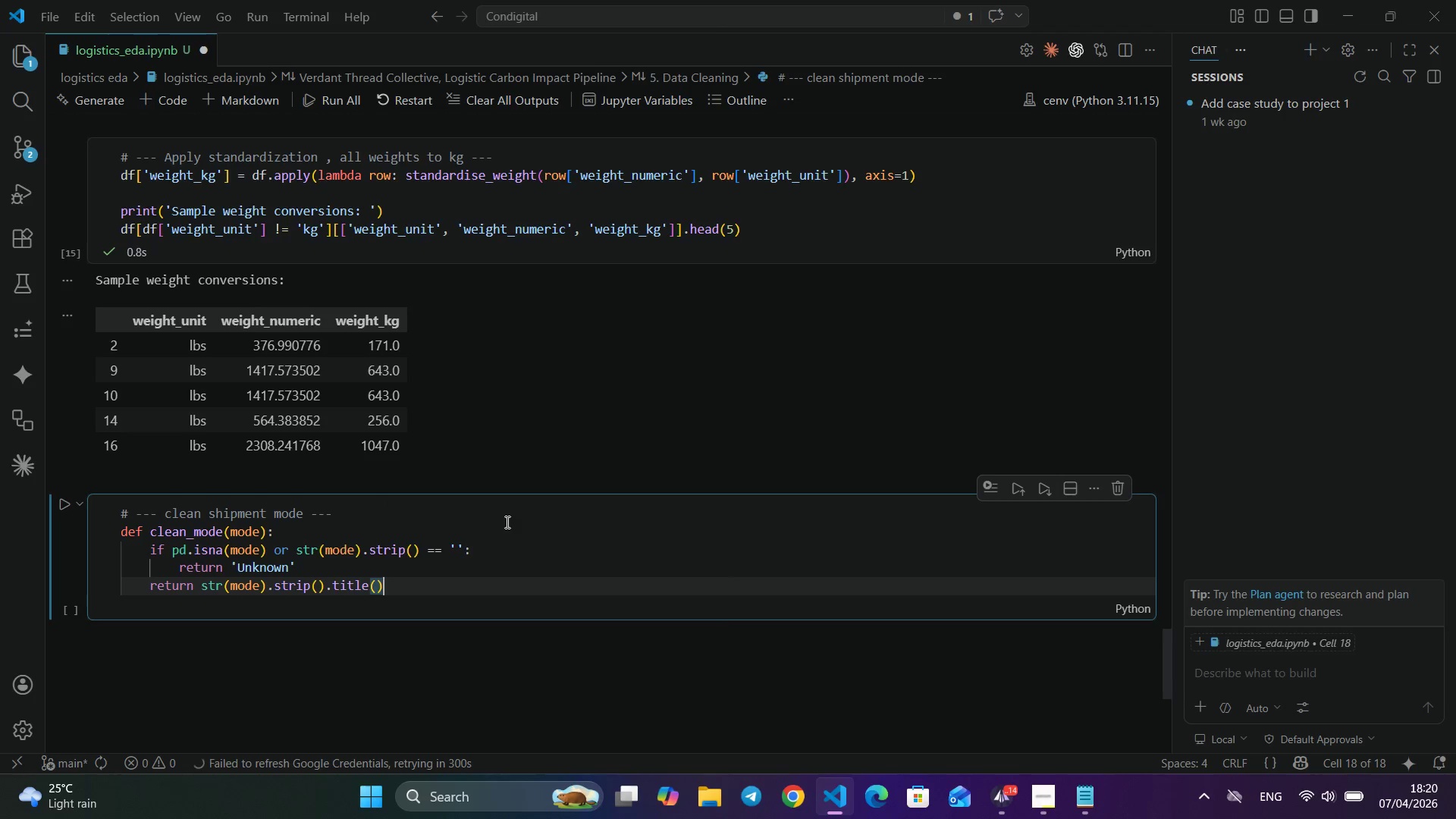 
 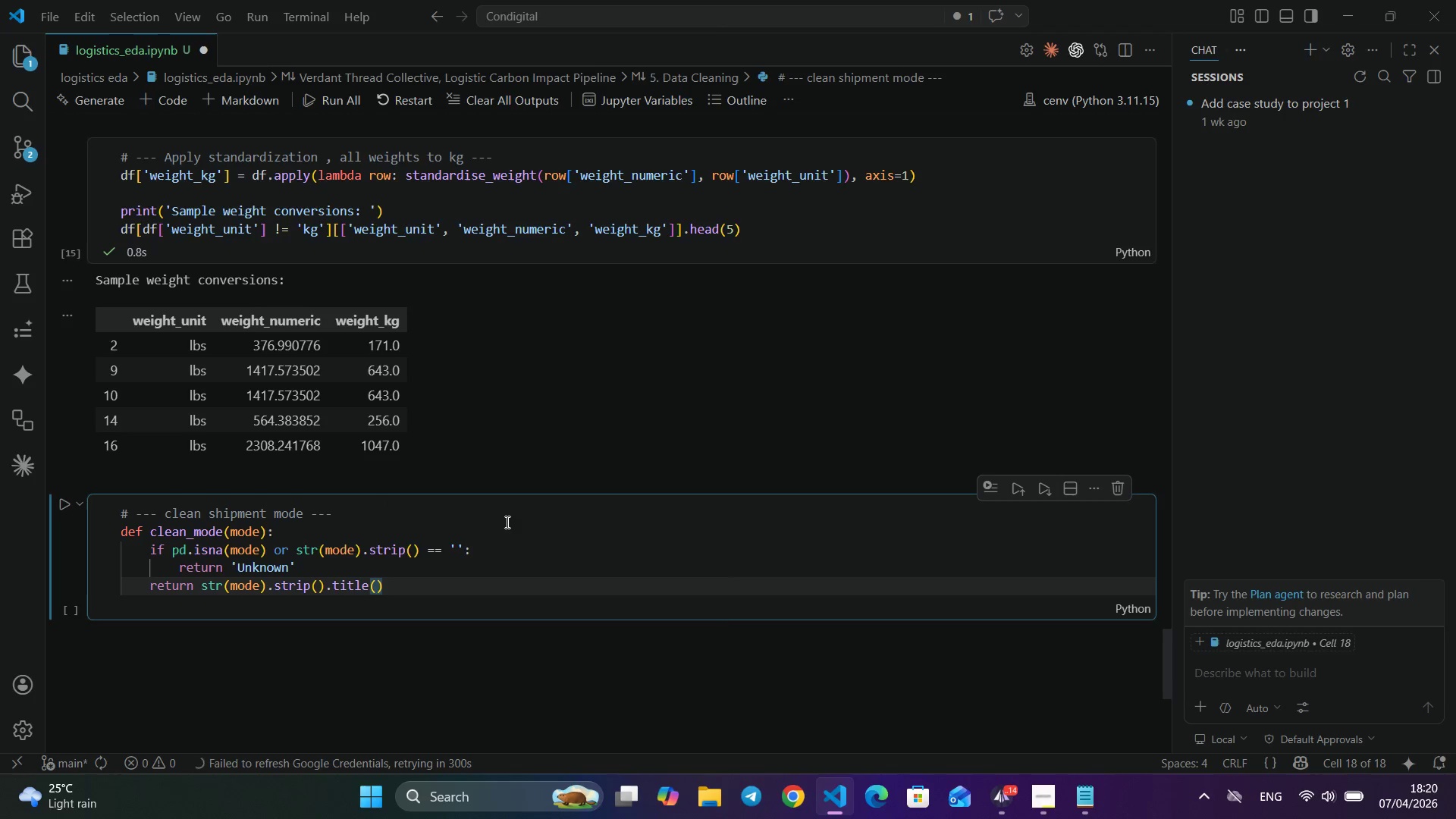 
key(ArrowRight)
 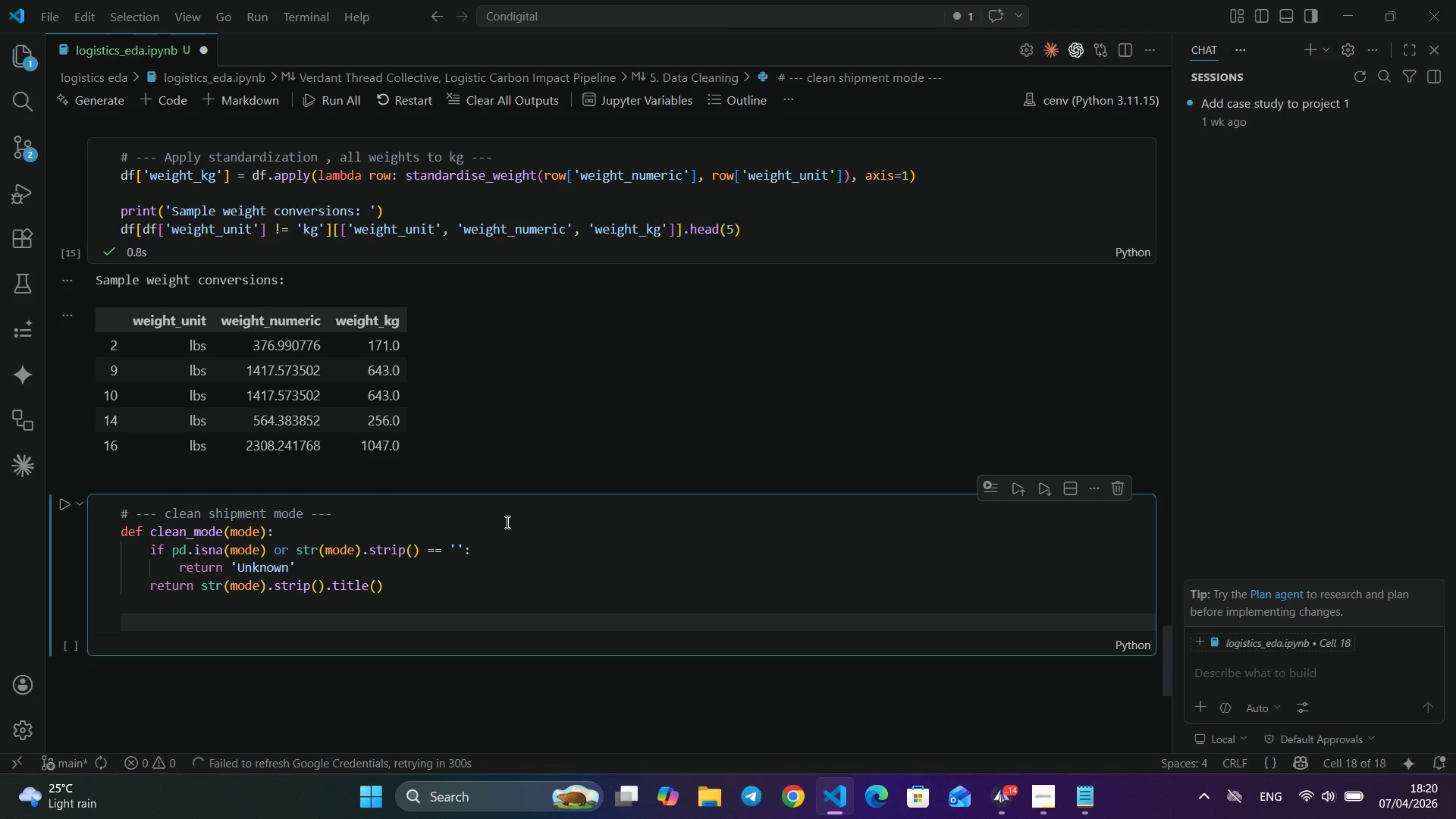 
key(Enter)
 